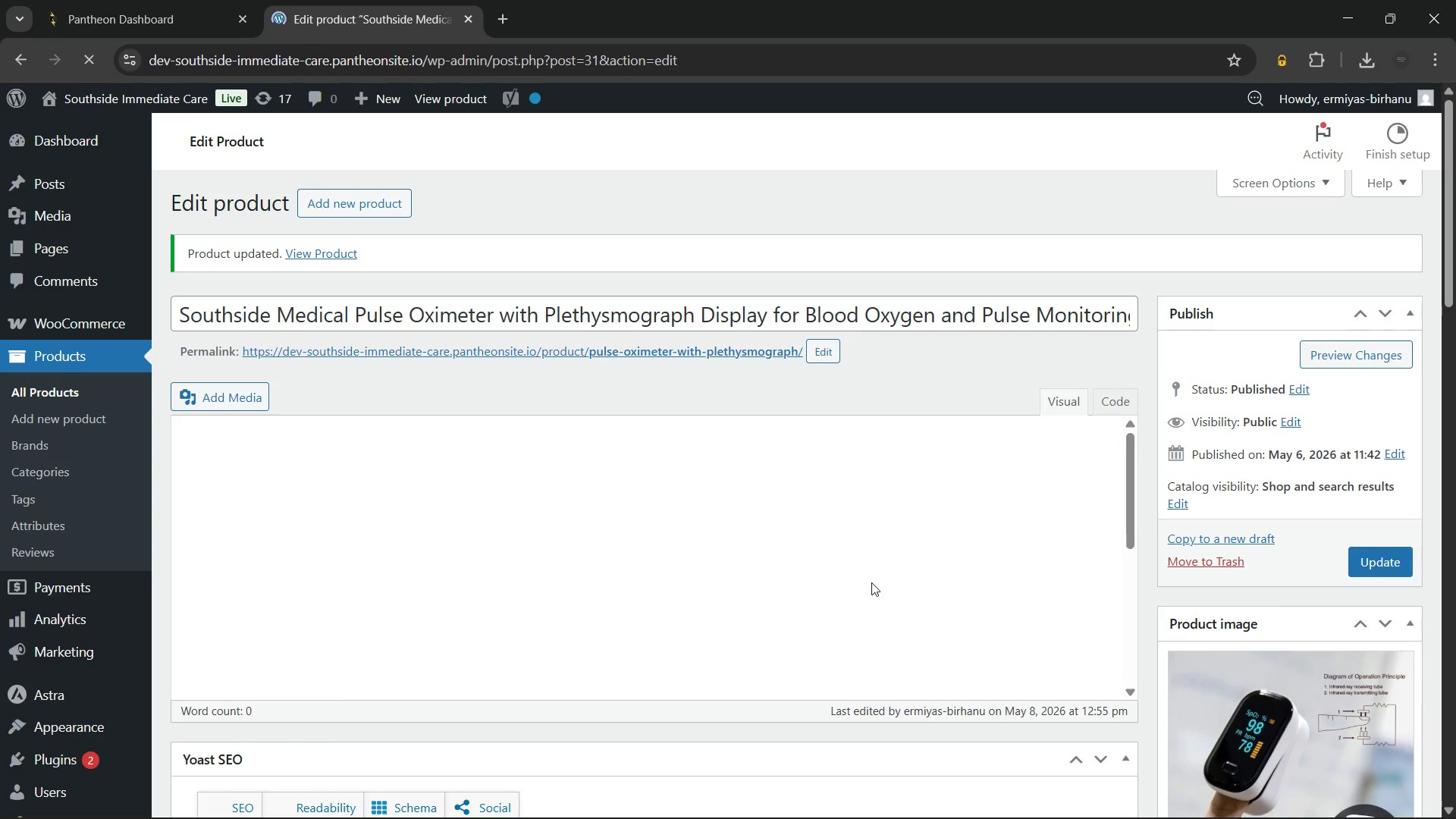 
hold_key(key=ControlLeft, duration=0.53)
left_click([413, 349])
 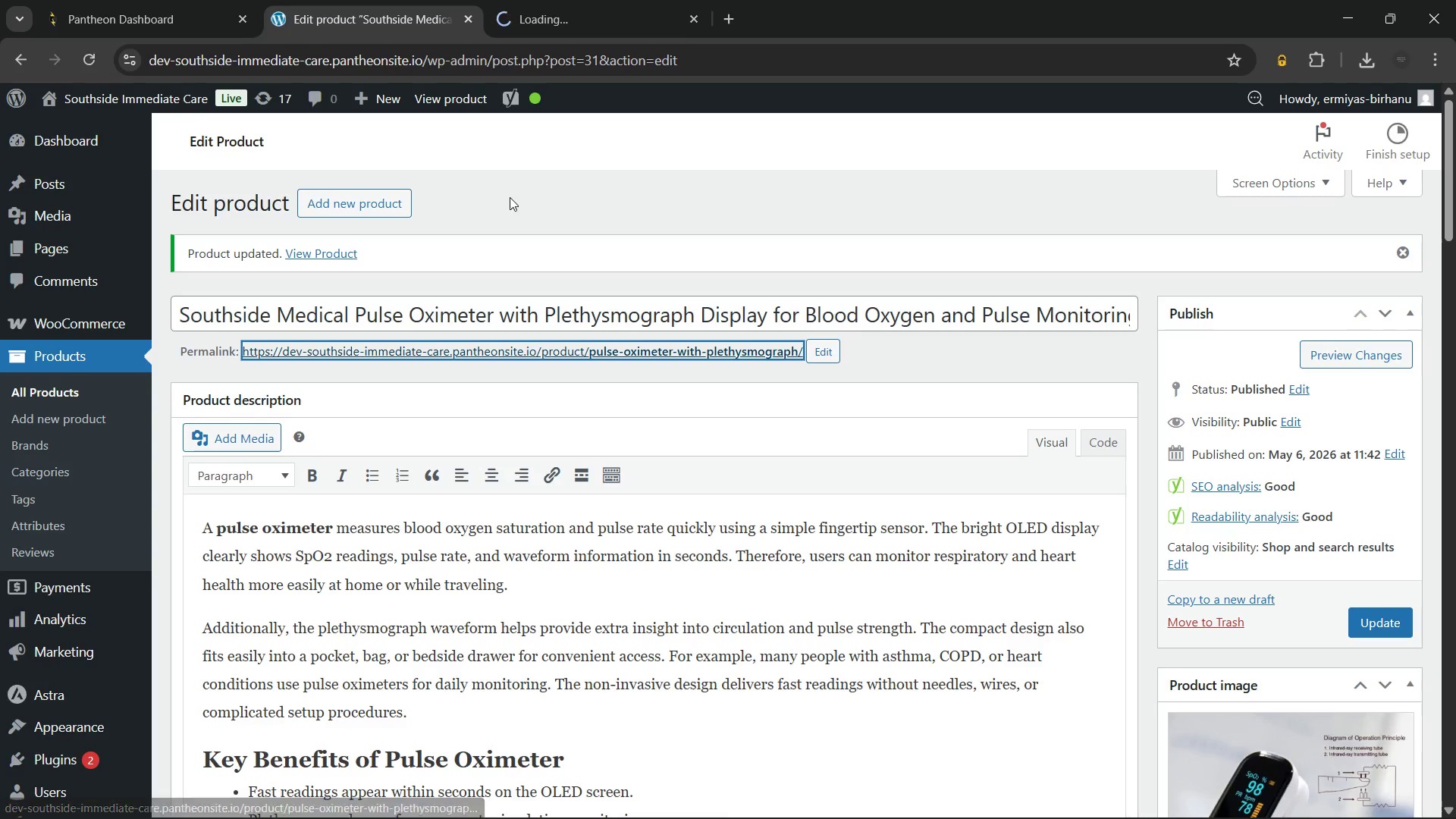 
left_click([510, 197])
 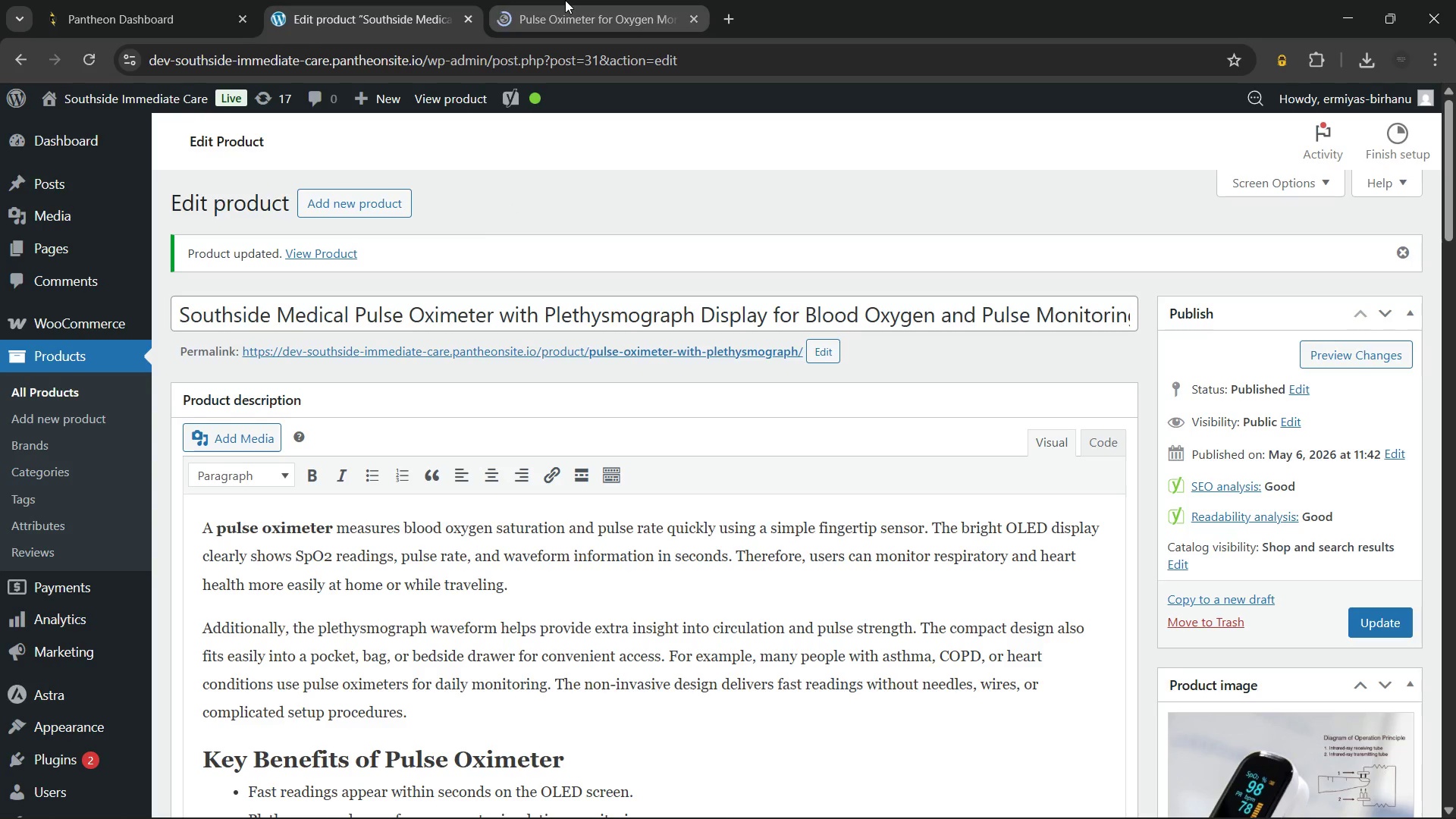 
left_click([565, 0])
 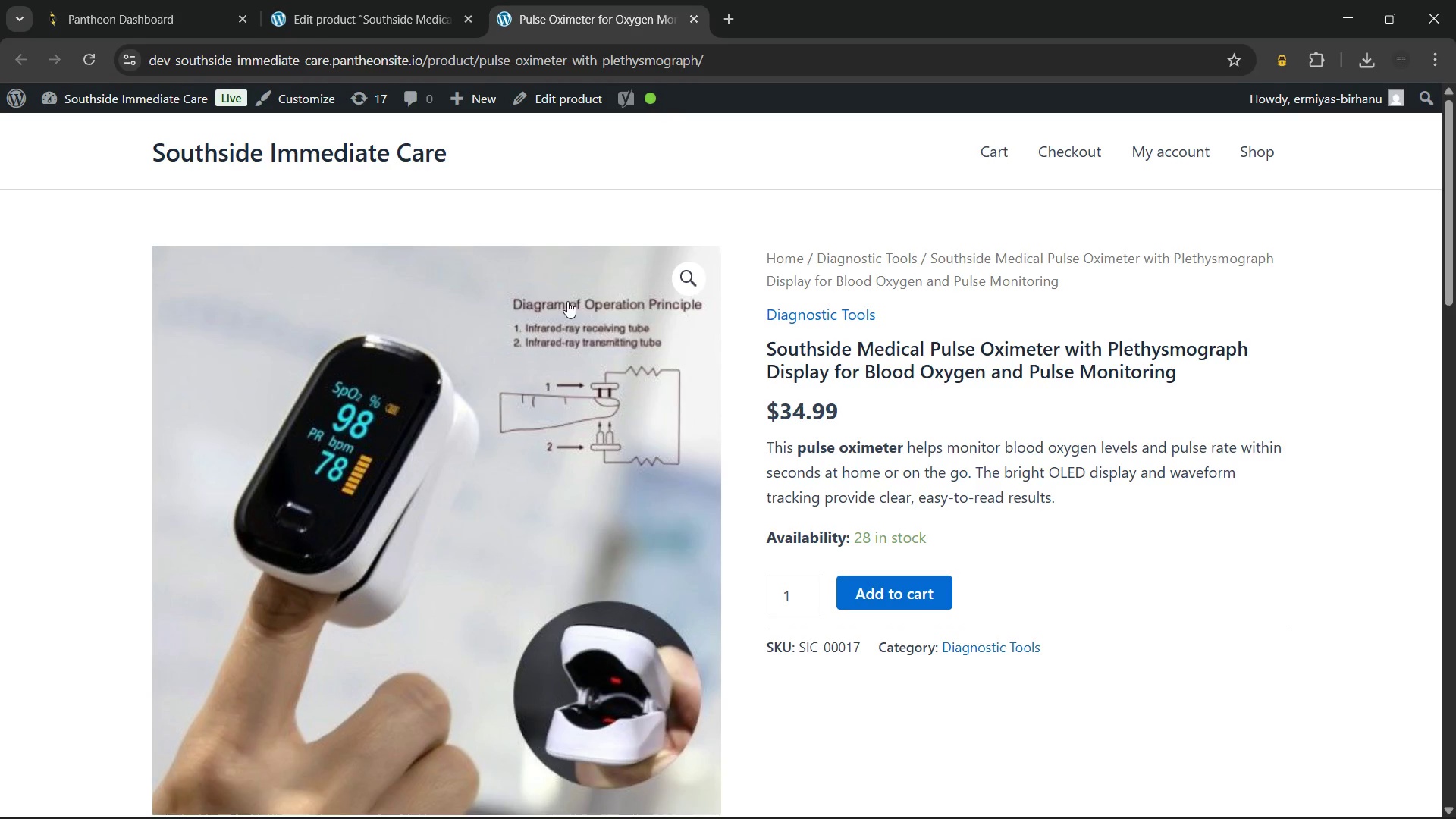 
wait(5.25)
 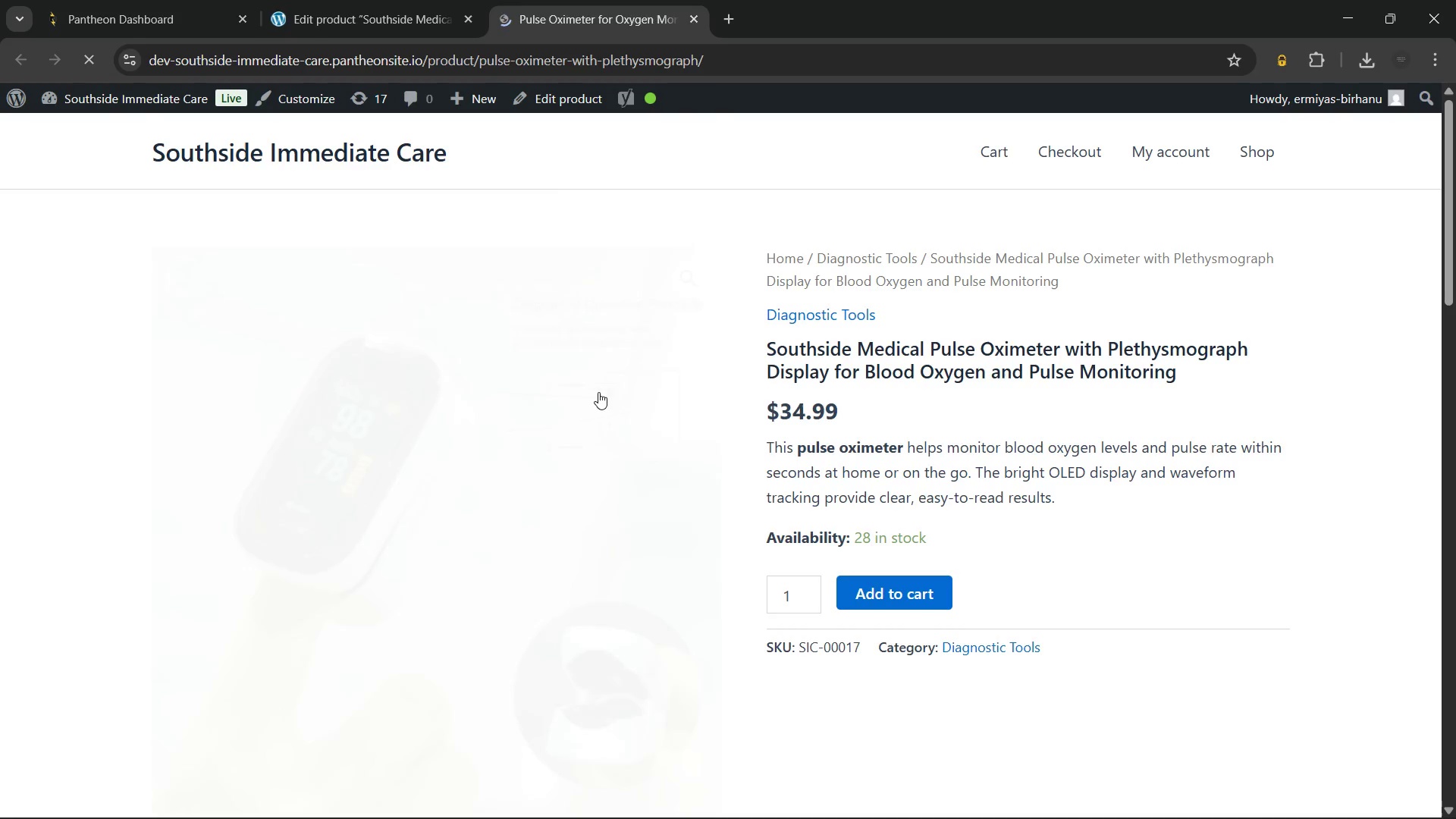 
scroll: coordinate [793, 471], scroll_direction: down, amount: 3.0
 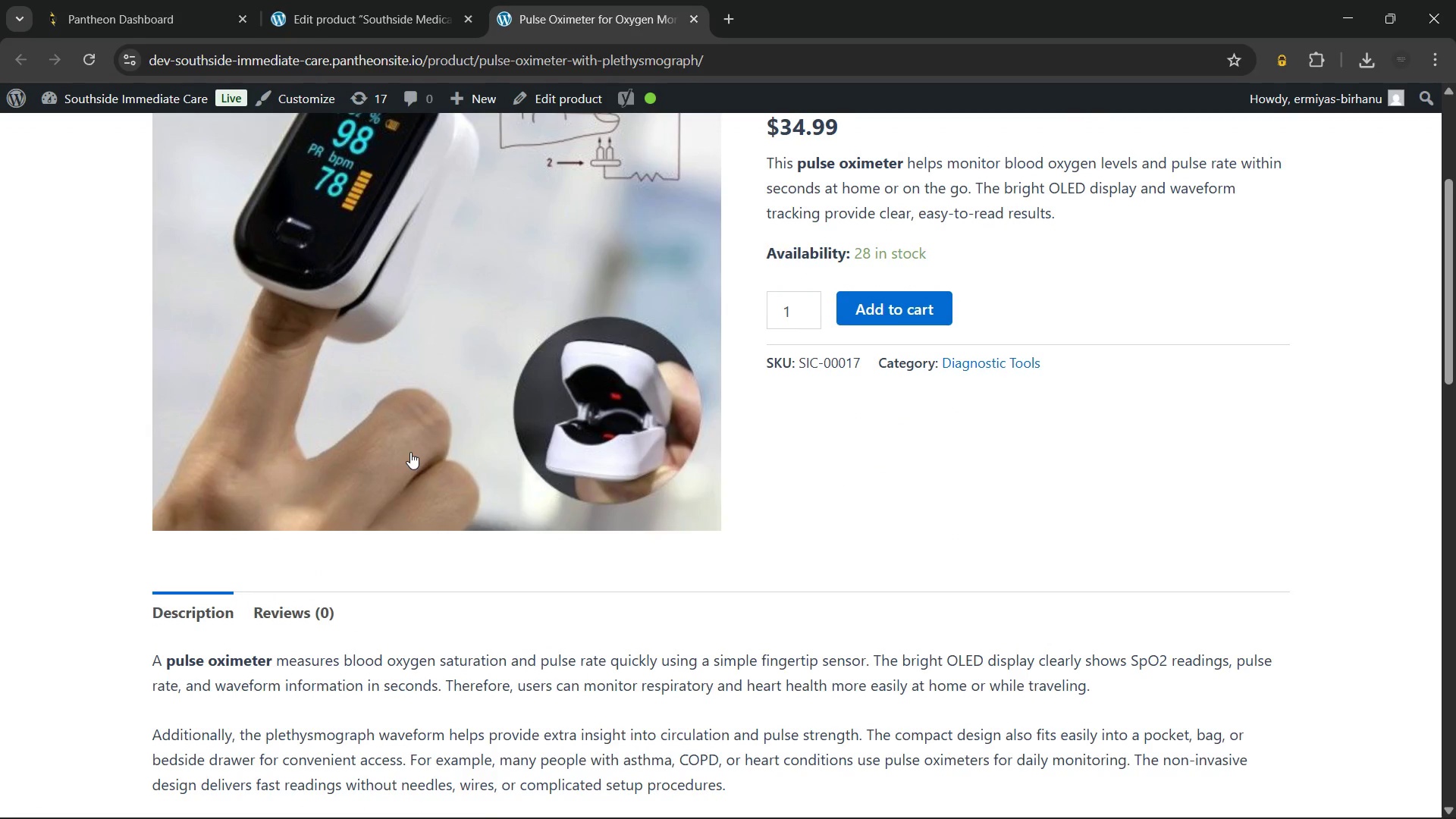 
scroll: coordinate [1043, 591], scroll_direction: up, amount: 4.0
 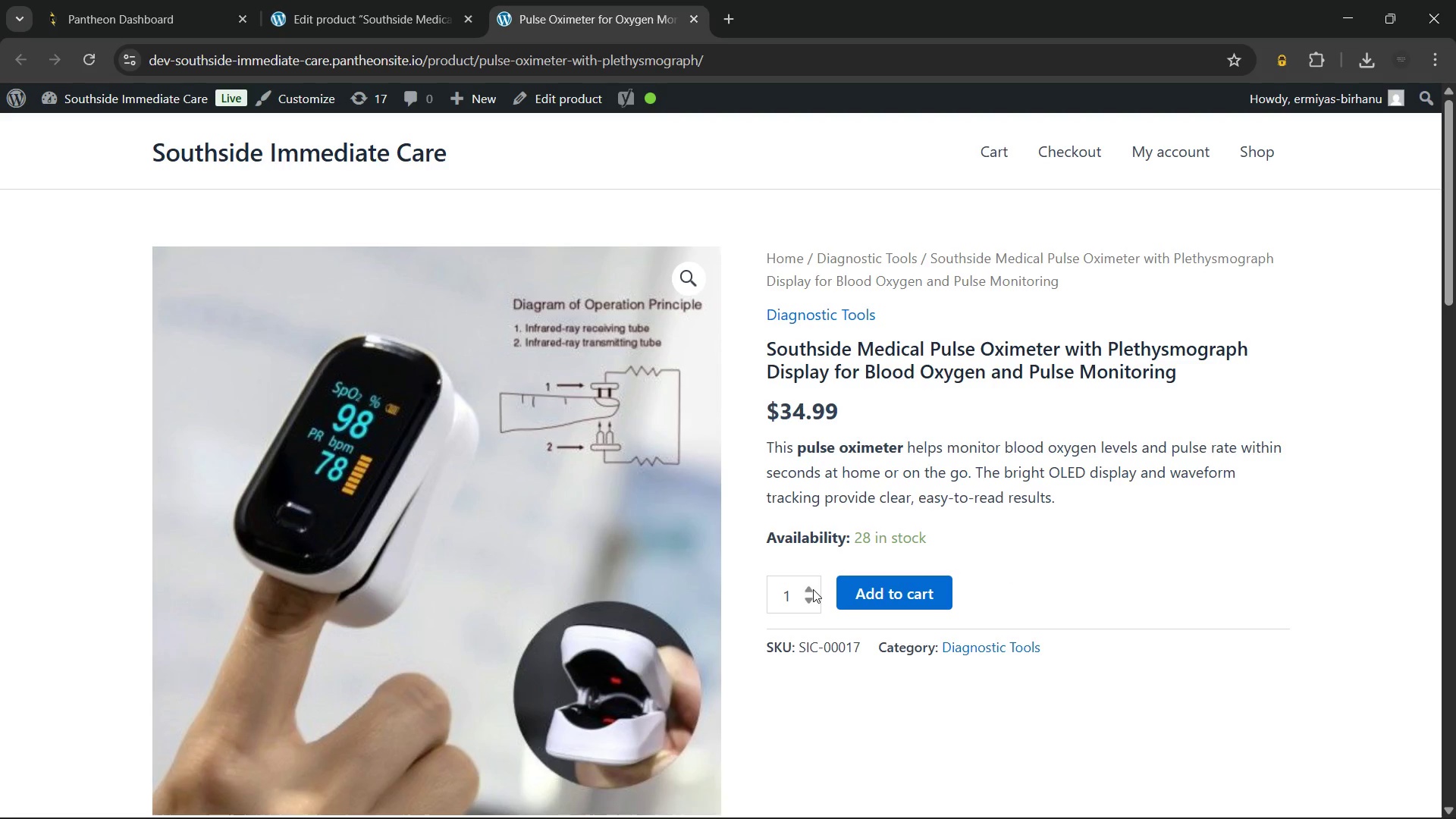 
double_click([813, 589])
 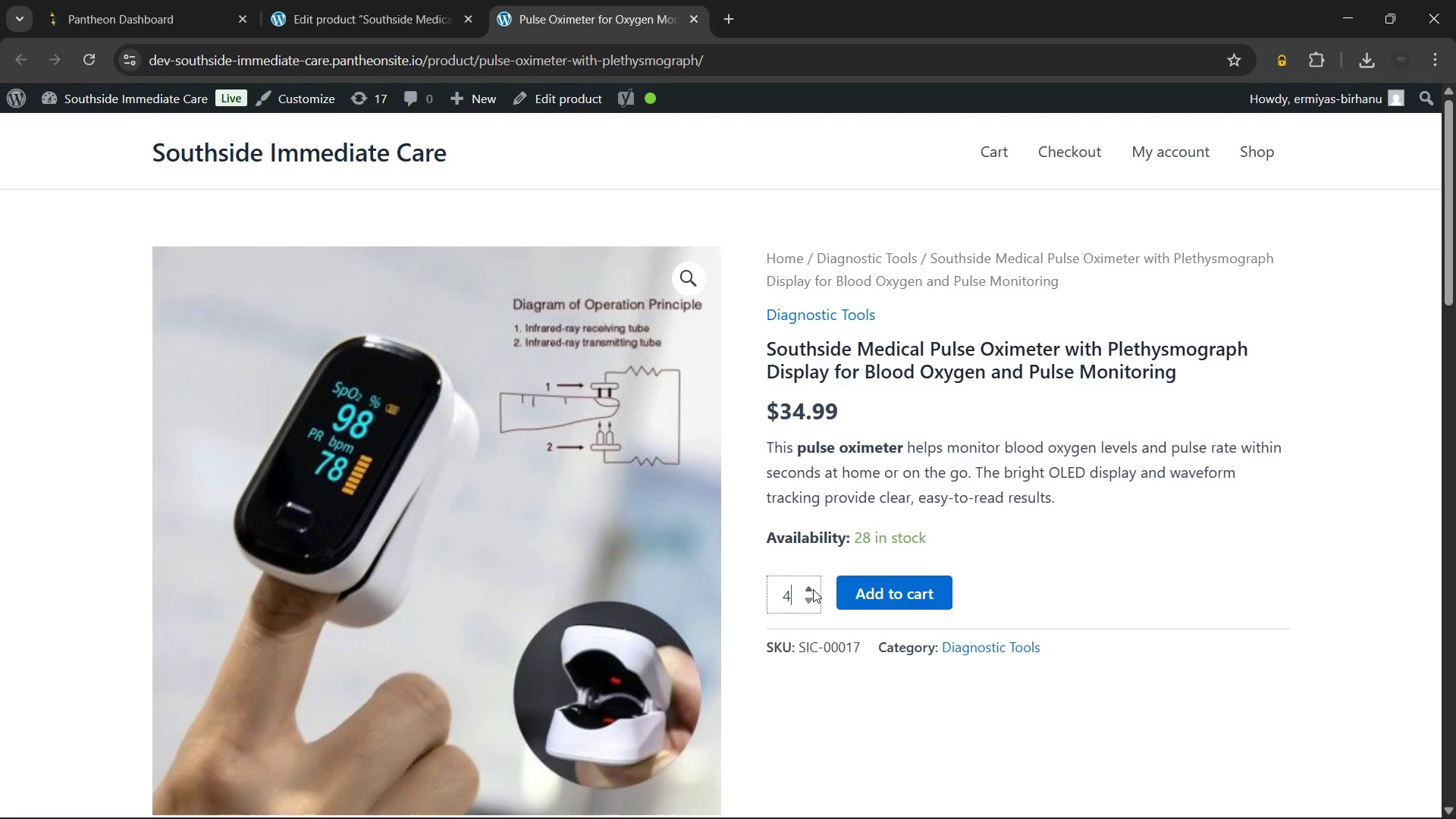 
triple_click([813, 589])
 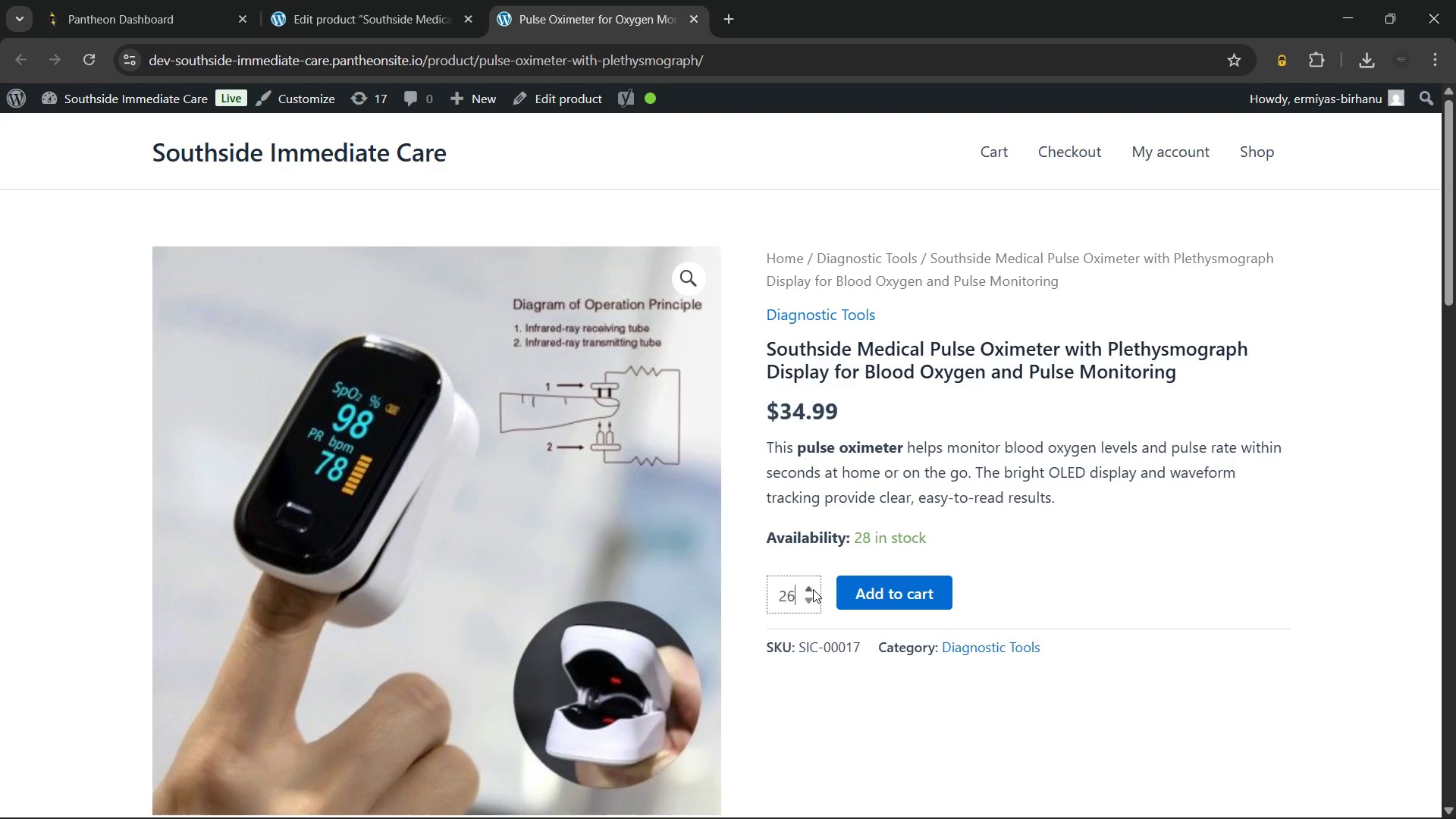 
triple_click([813, 589])
 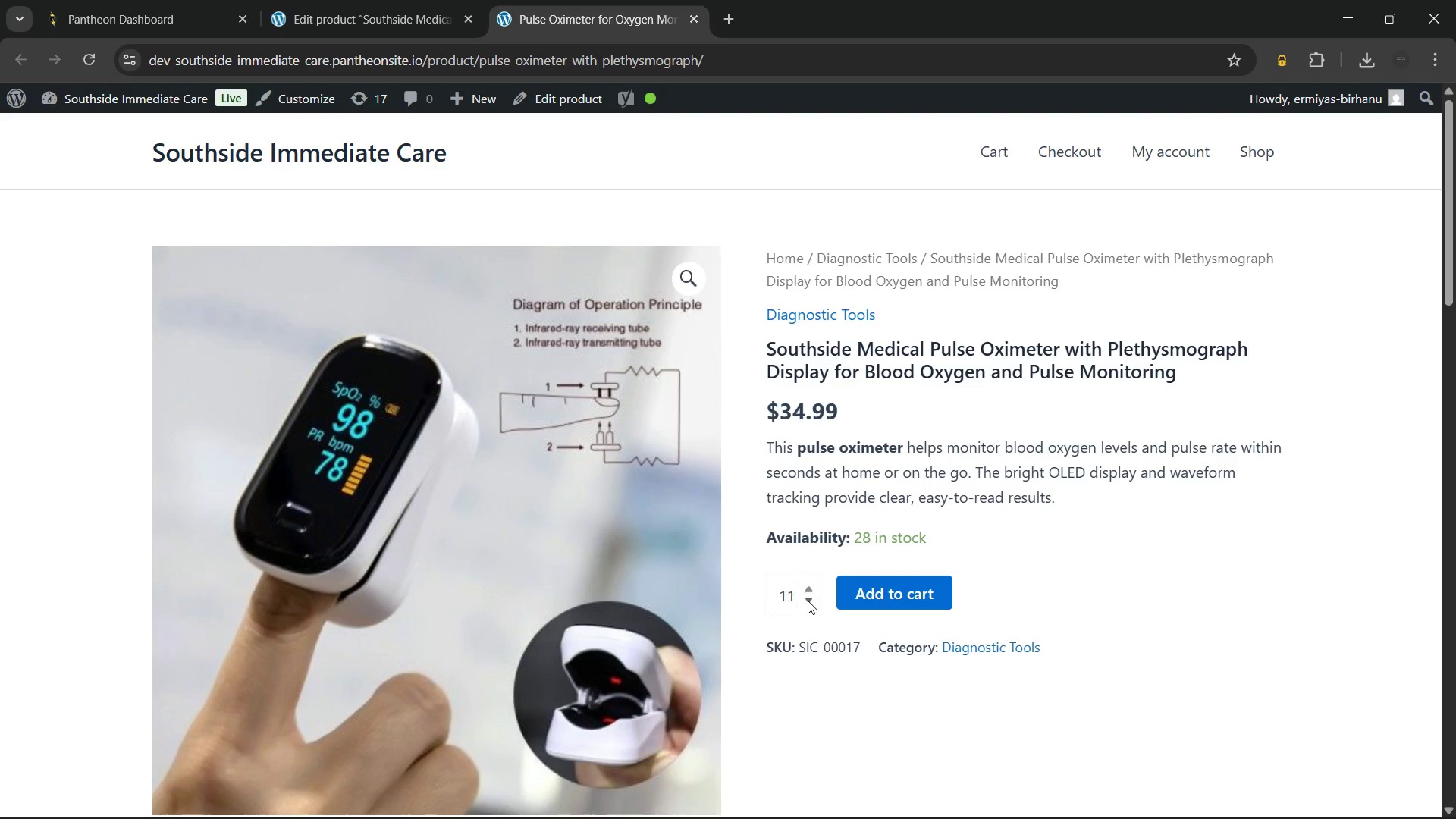 
left_click([808, 601])
 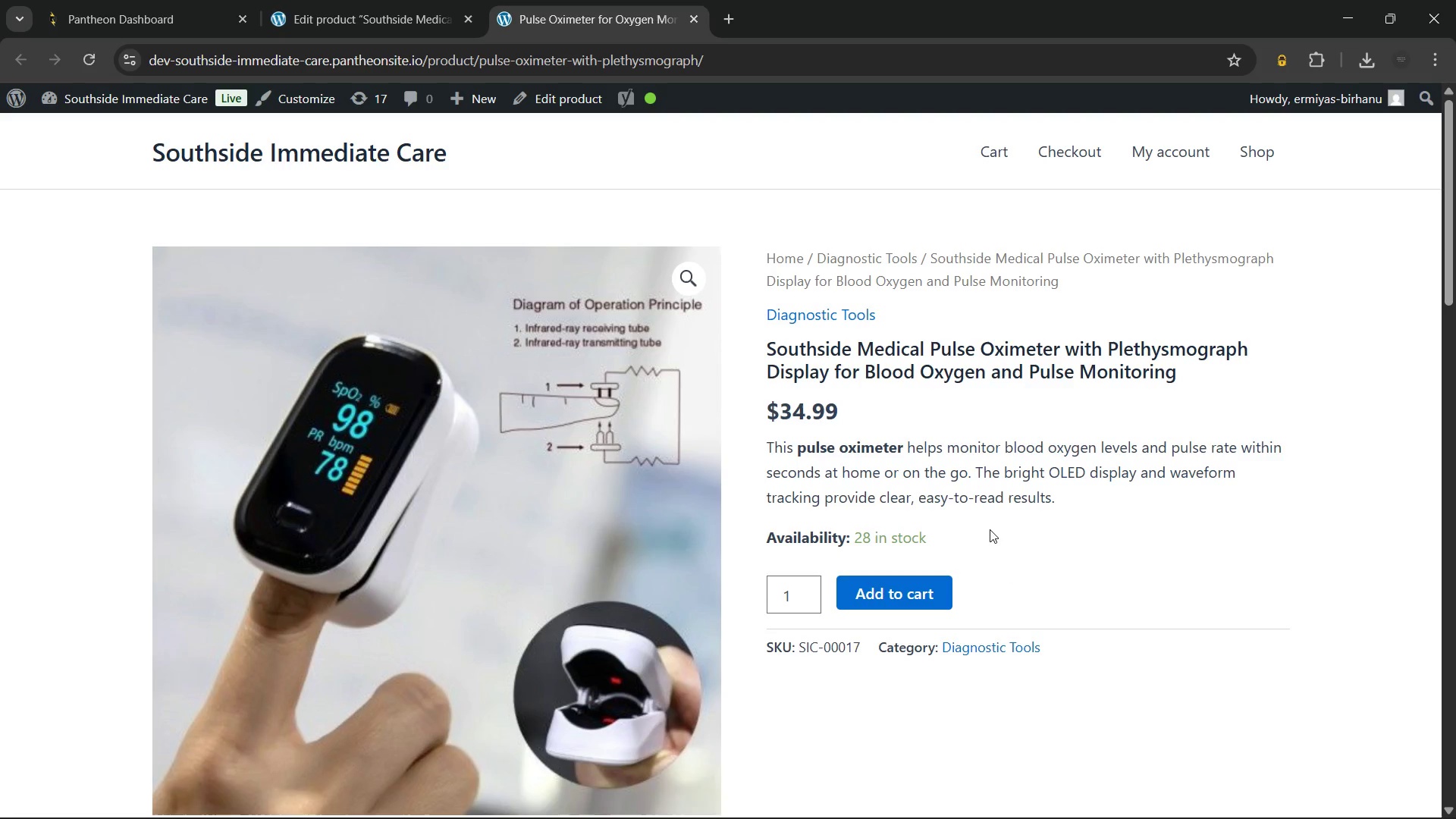 
left_click([990, 529])
 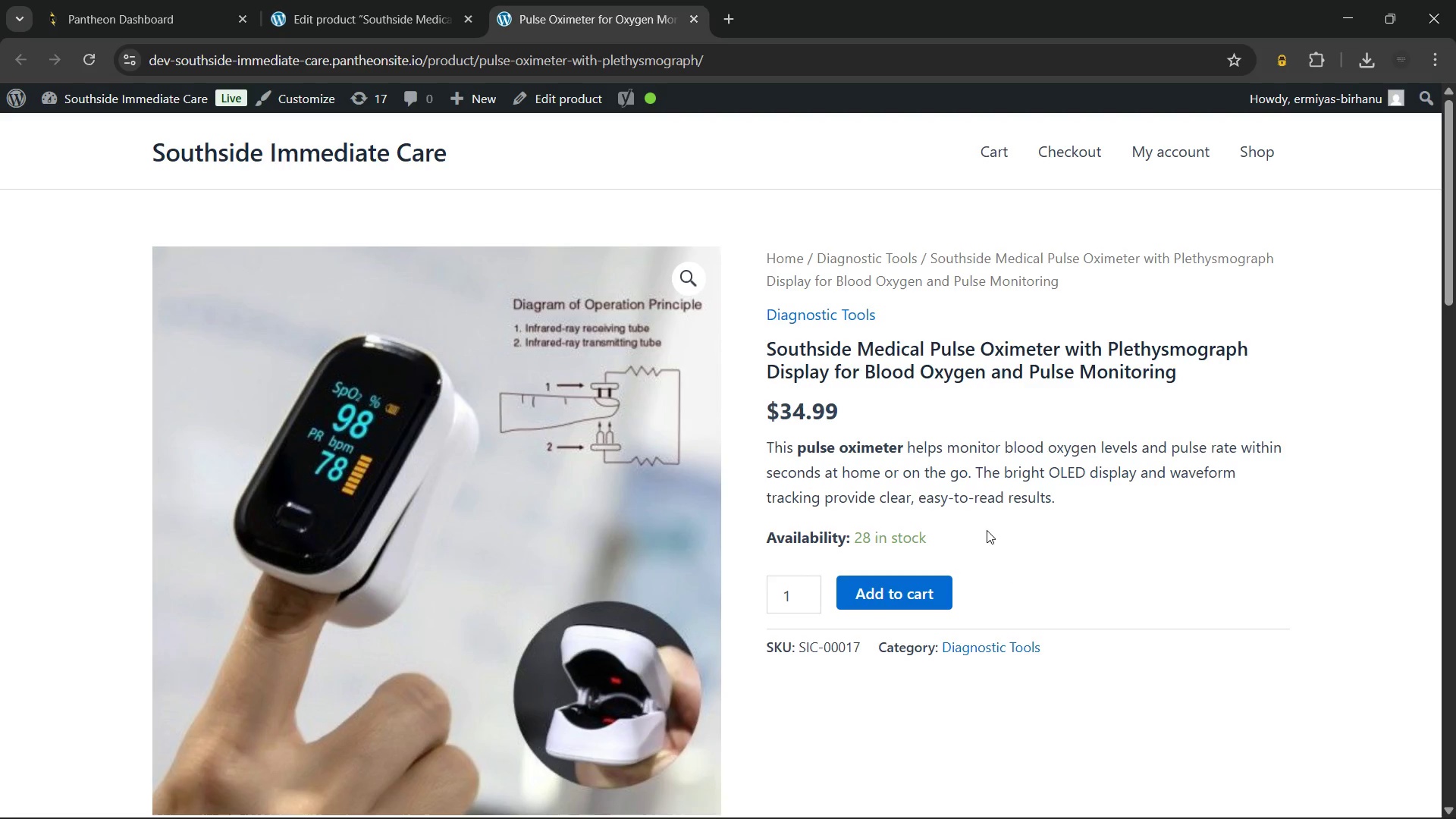 
left_click_drag(start_coordinate=[987, 530], to_coordinate=[769, 542])
 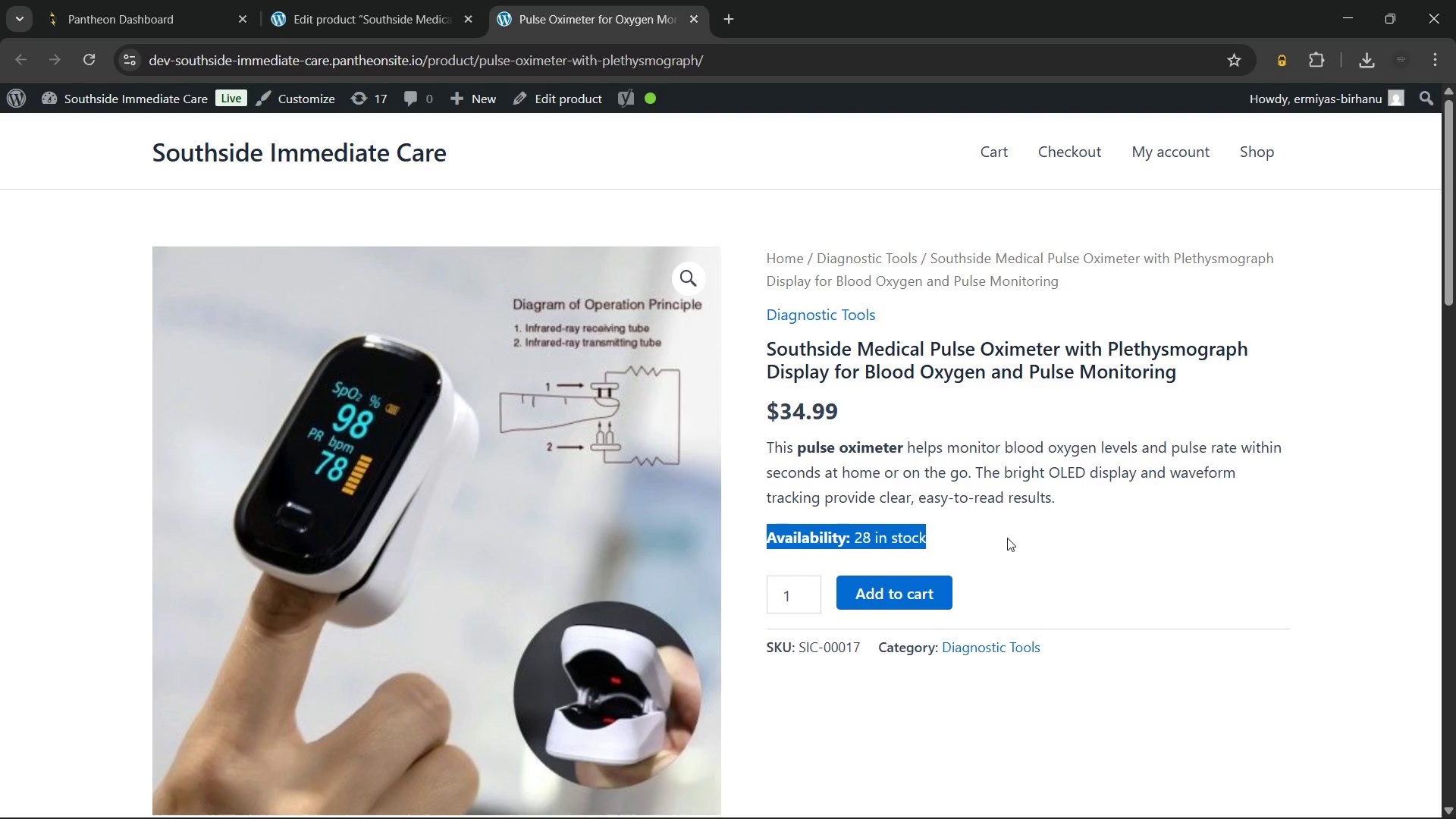 
left_click([1007, 538])
 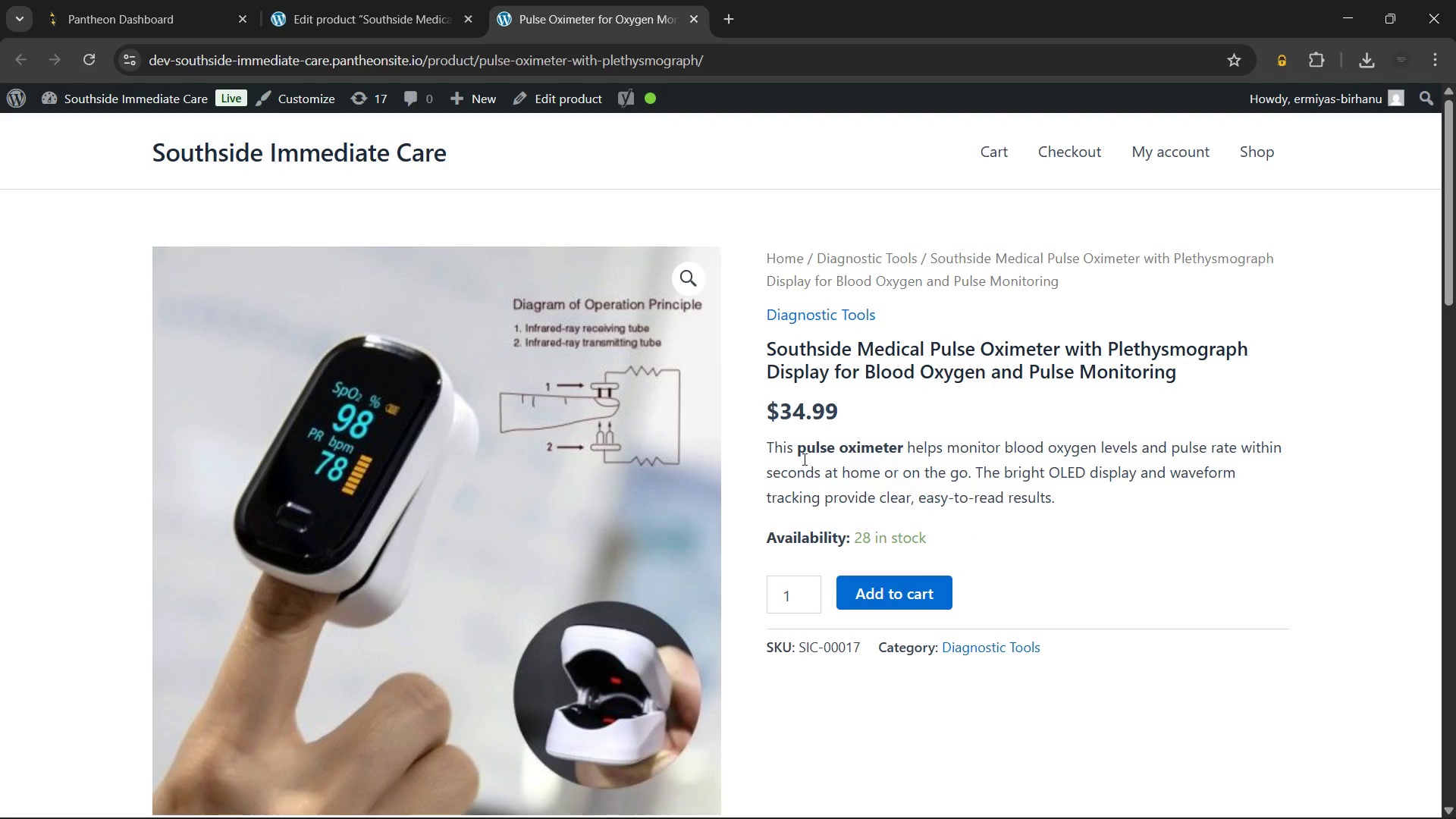 
left_click_drag(start_coordinate=[761, 445], to_coordinate=[892, 428])
 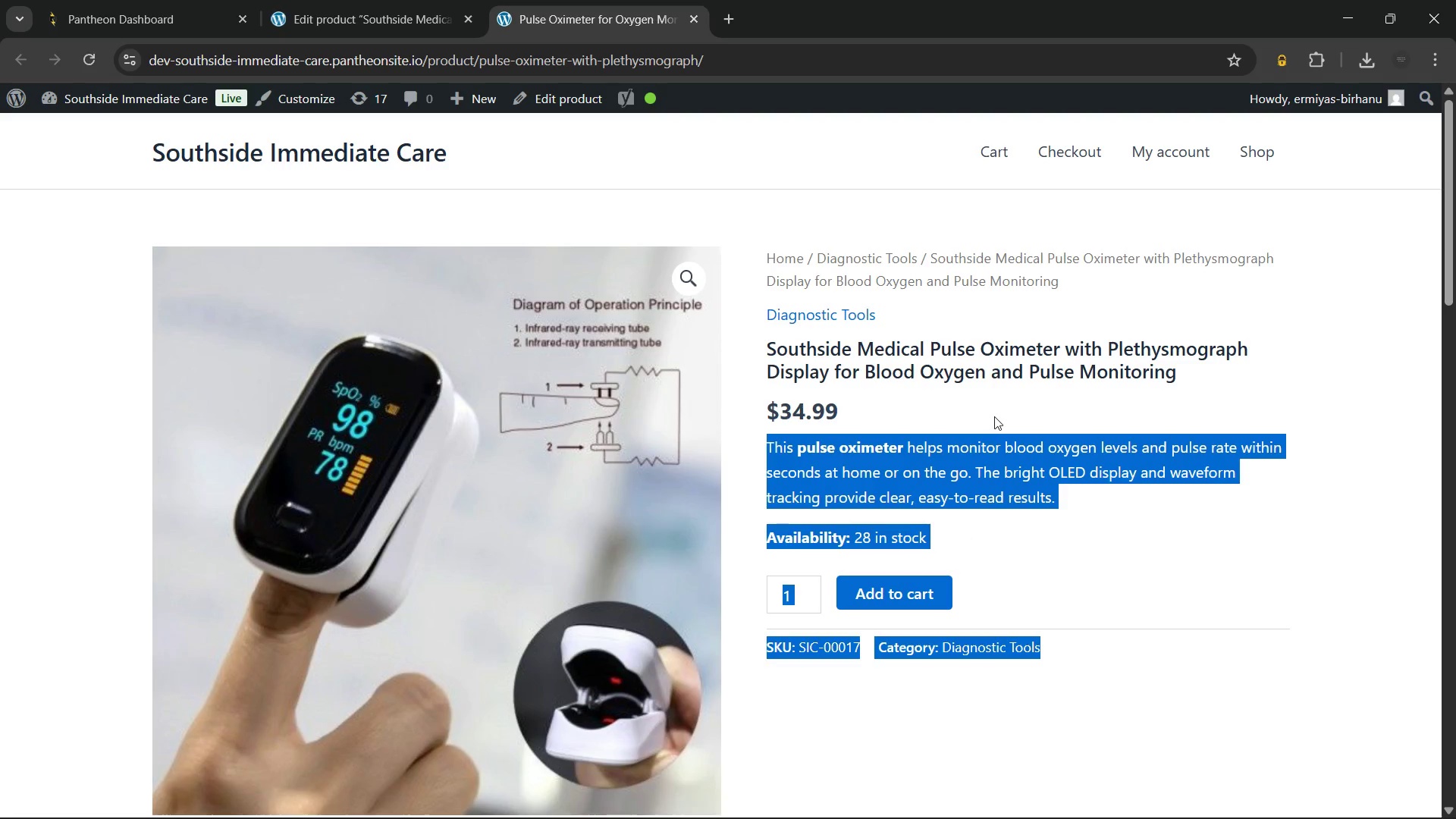 
left_click([994, 416])
 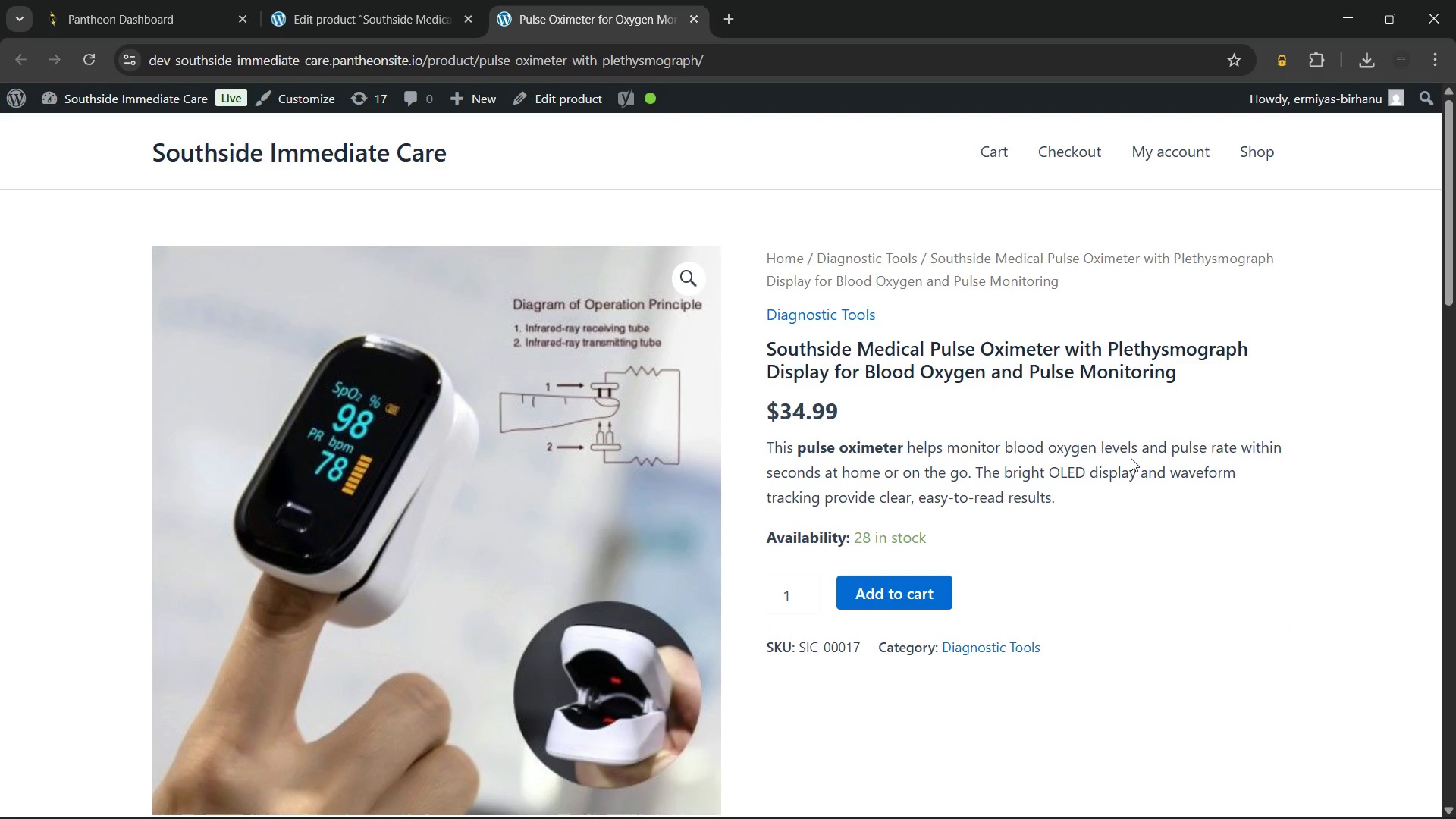 
scroll: coordinate [1131, 458], scroll_direction: down, amount: 2.0
 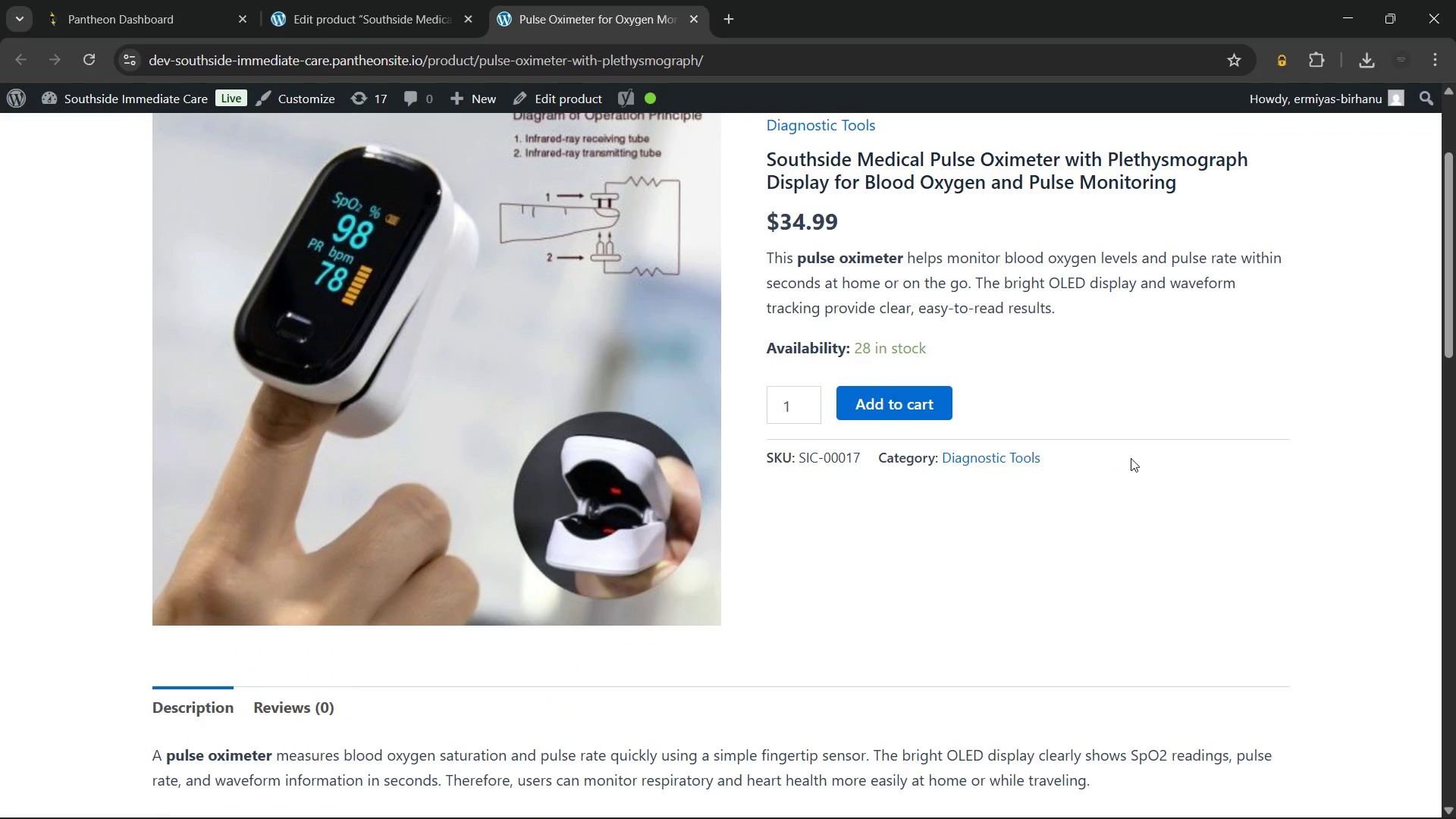 
scroll: coordinate [1131, 458], scroll_direction: up, amount: 1.0
 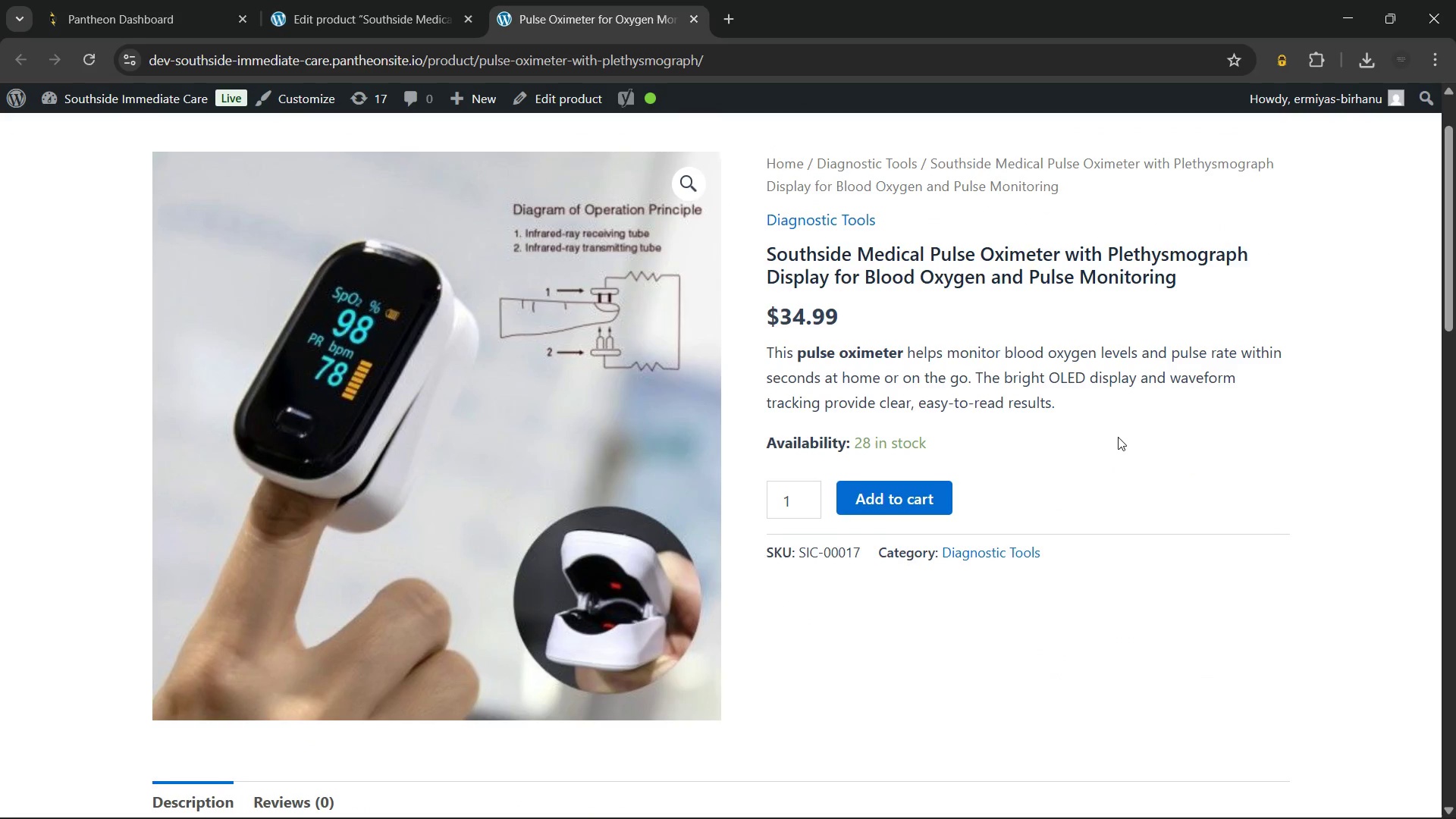 
wait(7.55)
 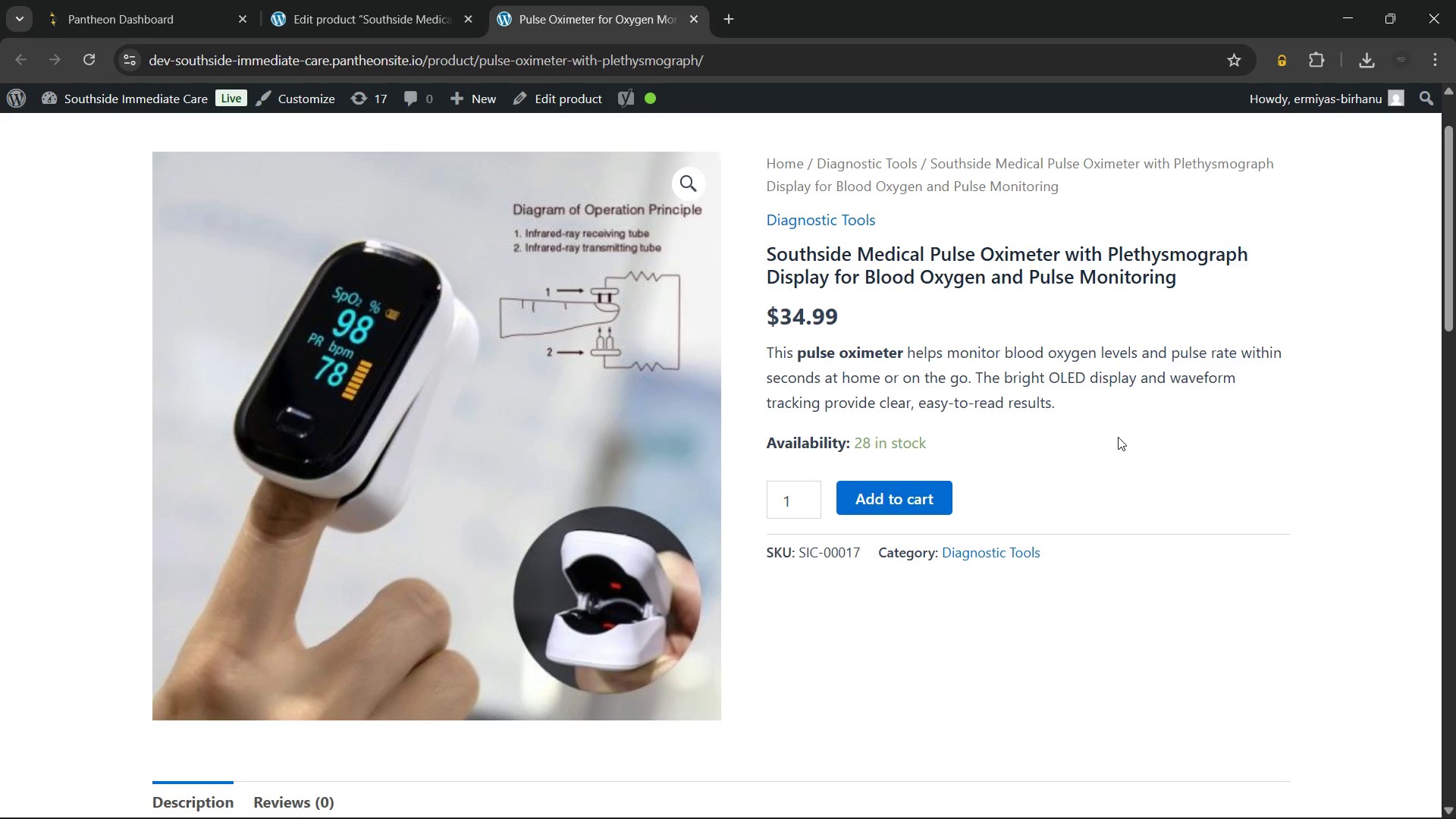 
scroll: coordinate [179, 556], scroll_direction: down, amount: 5.0
 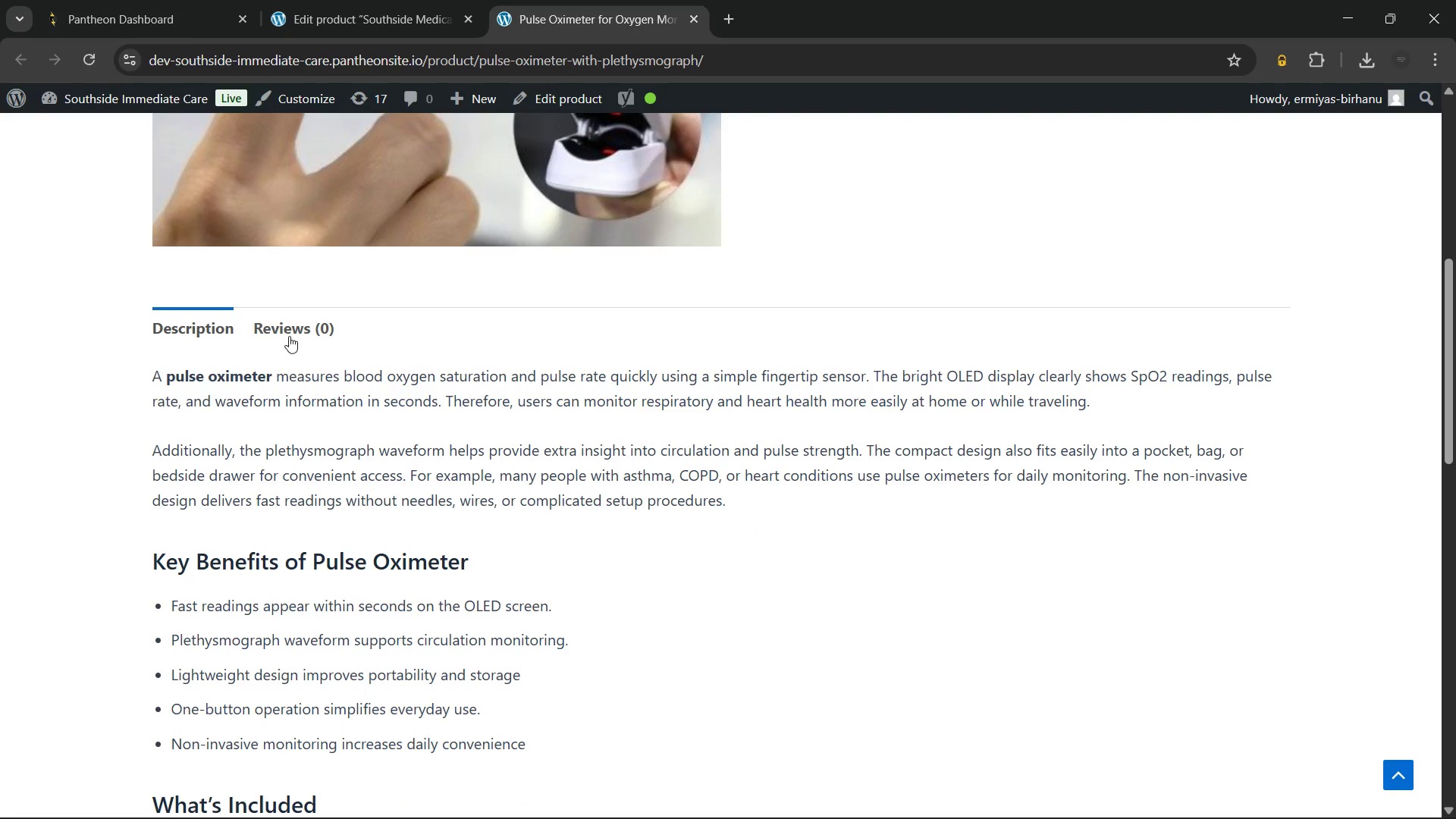 
left_click([289, 335])
 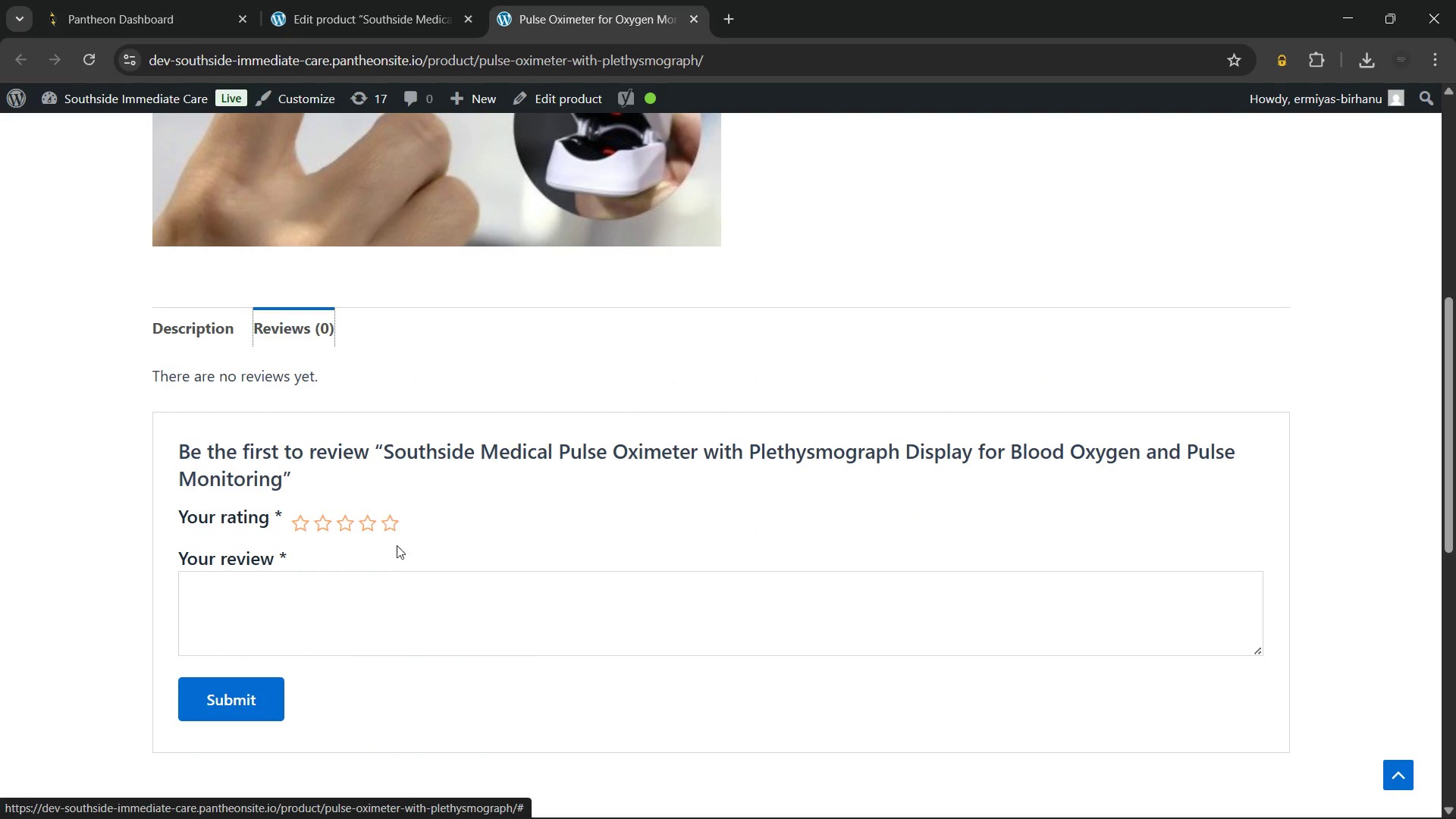 
left_click([392, 525])
 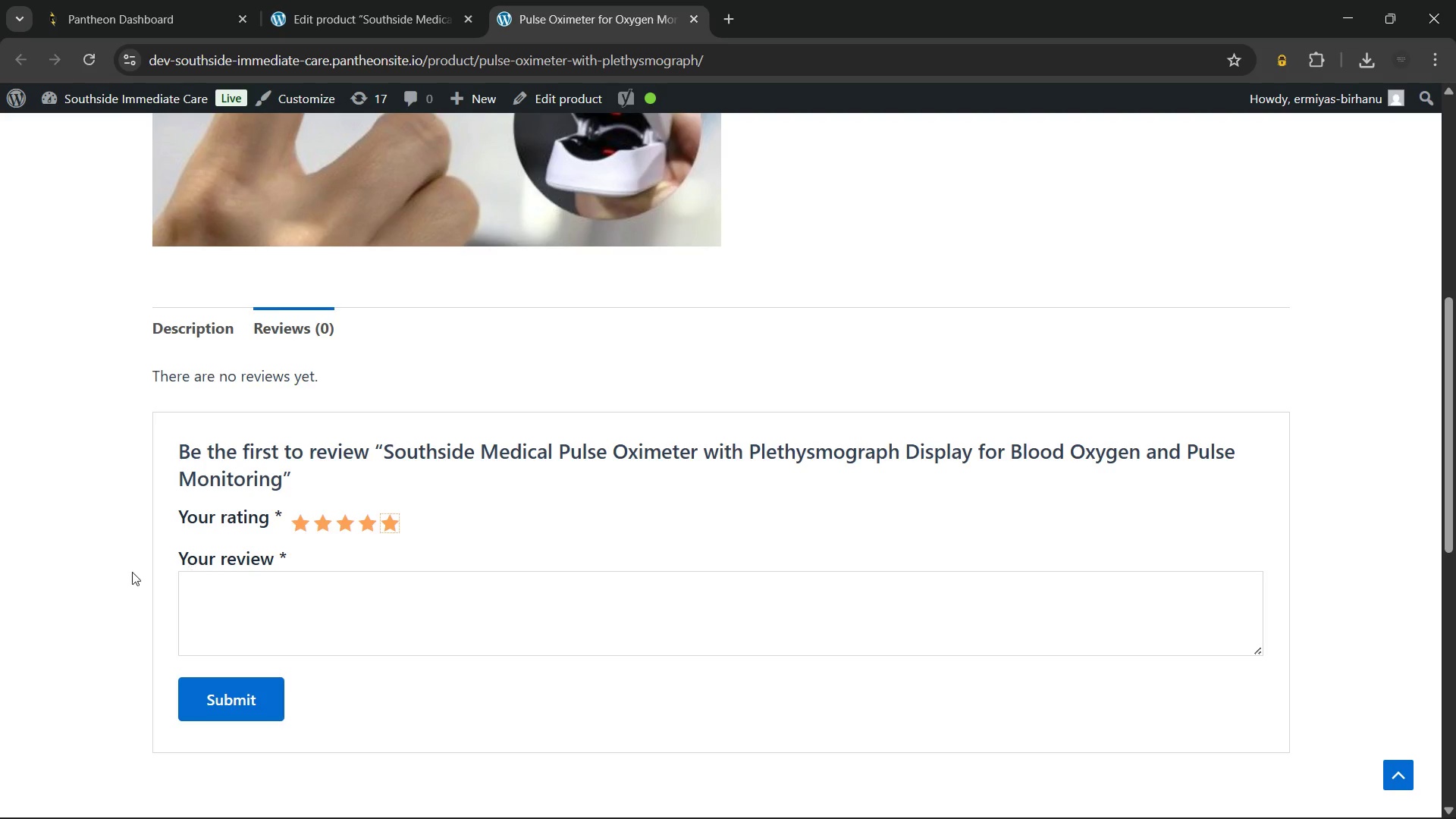 
left_click([69, 535])
 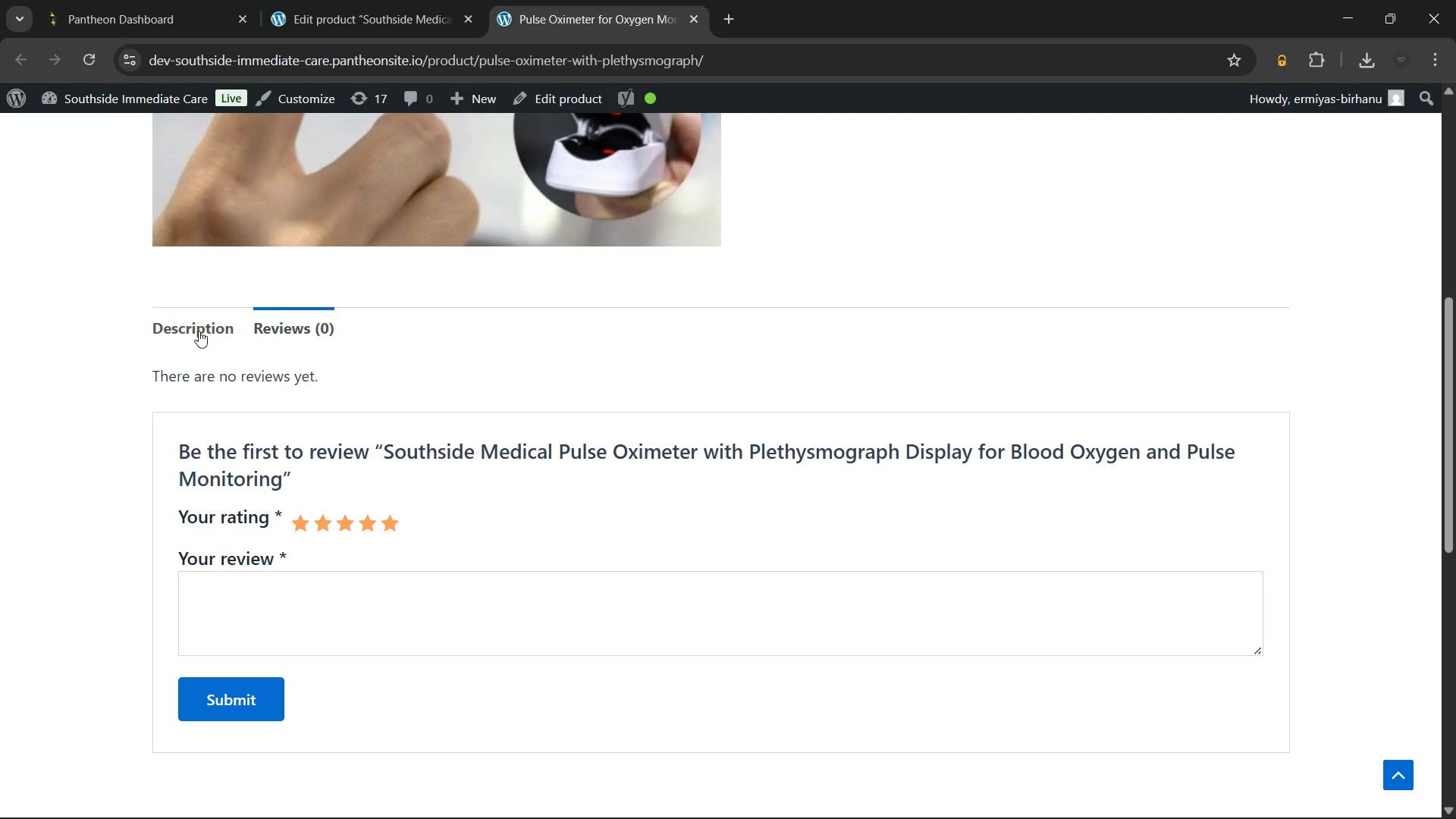 
left_click([199, 324])
 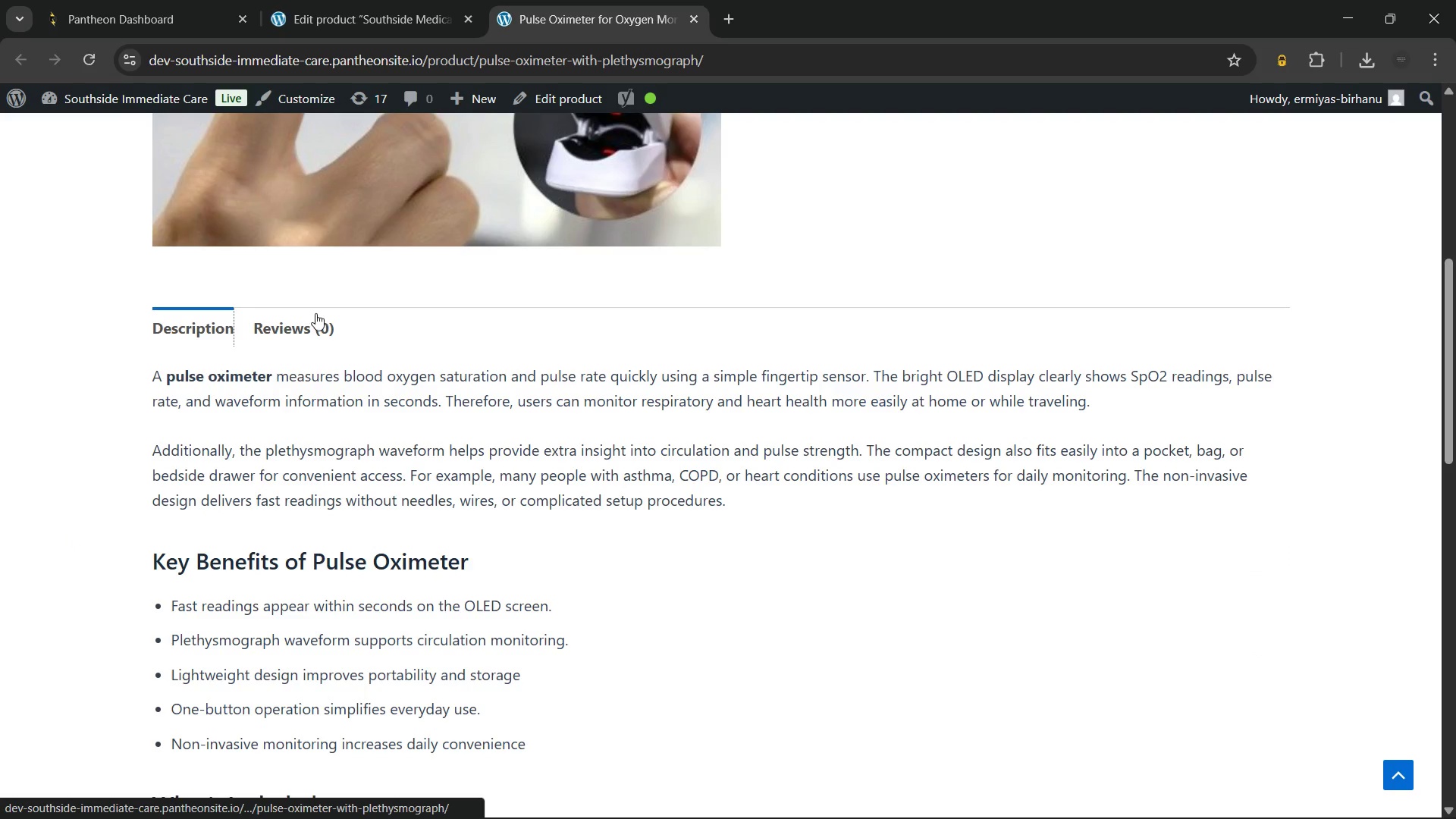 
left_click([273, 328])
 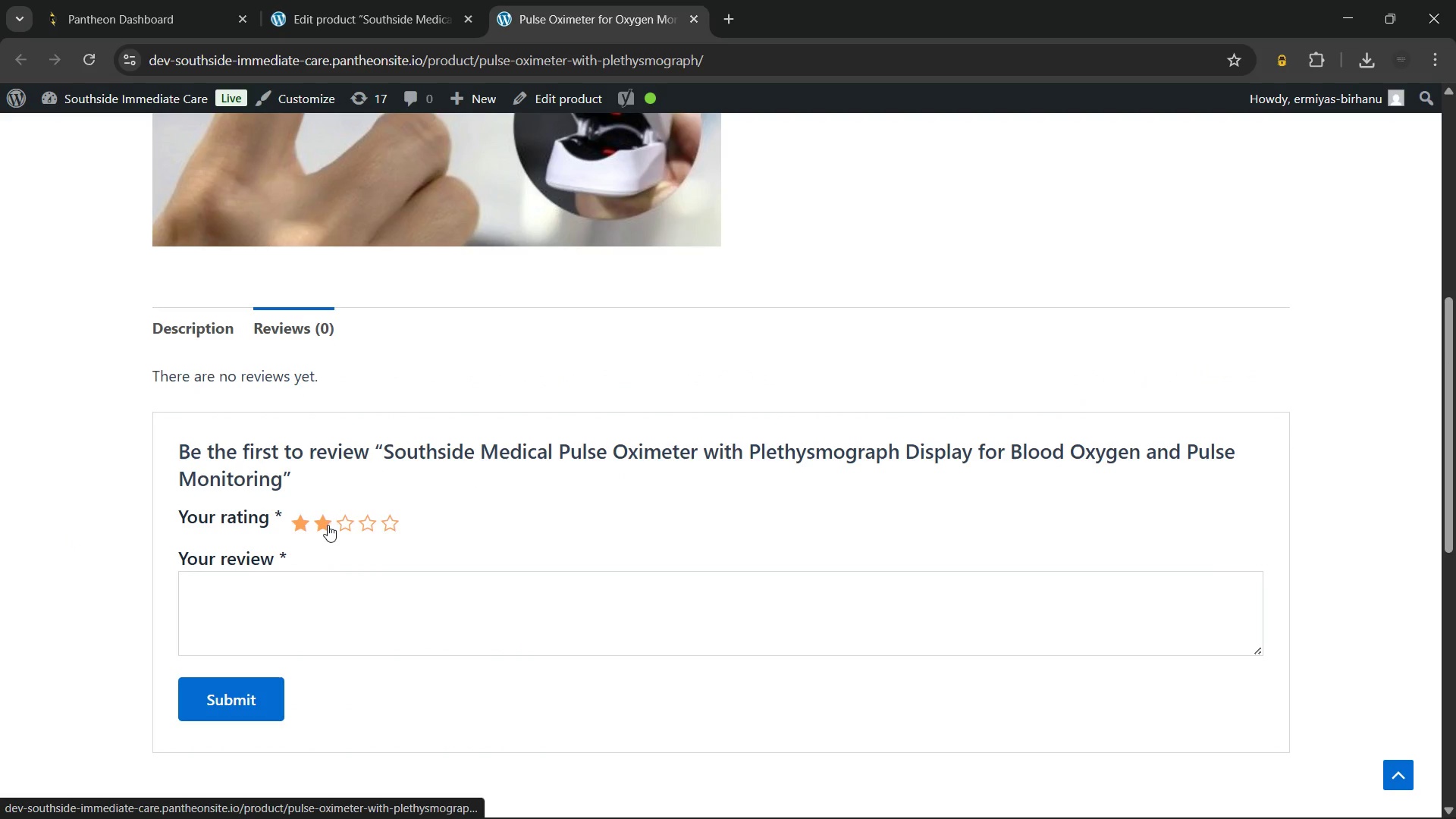 
left_click([324, 530])
 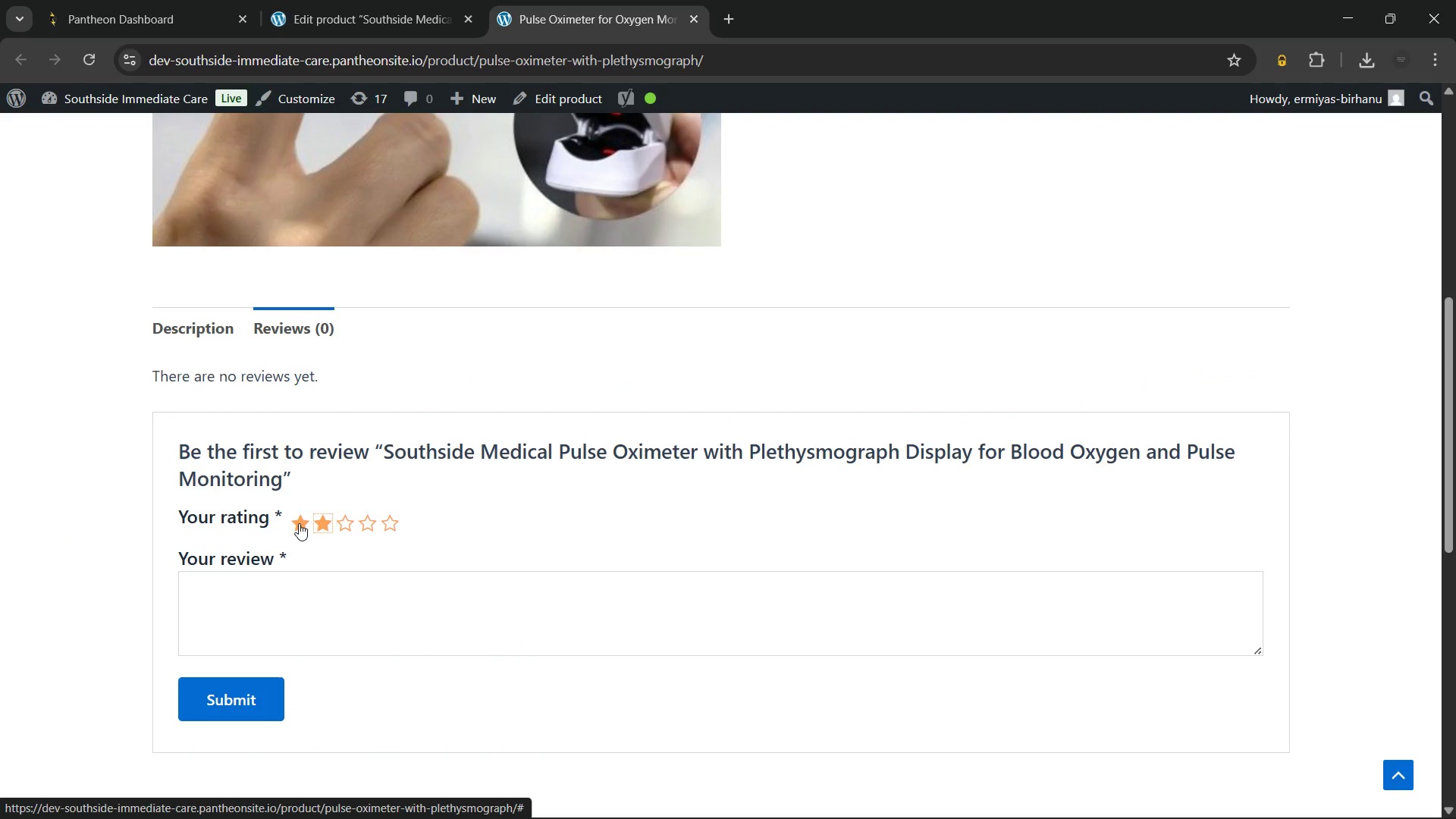 
left_click([299, 523])
 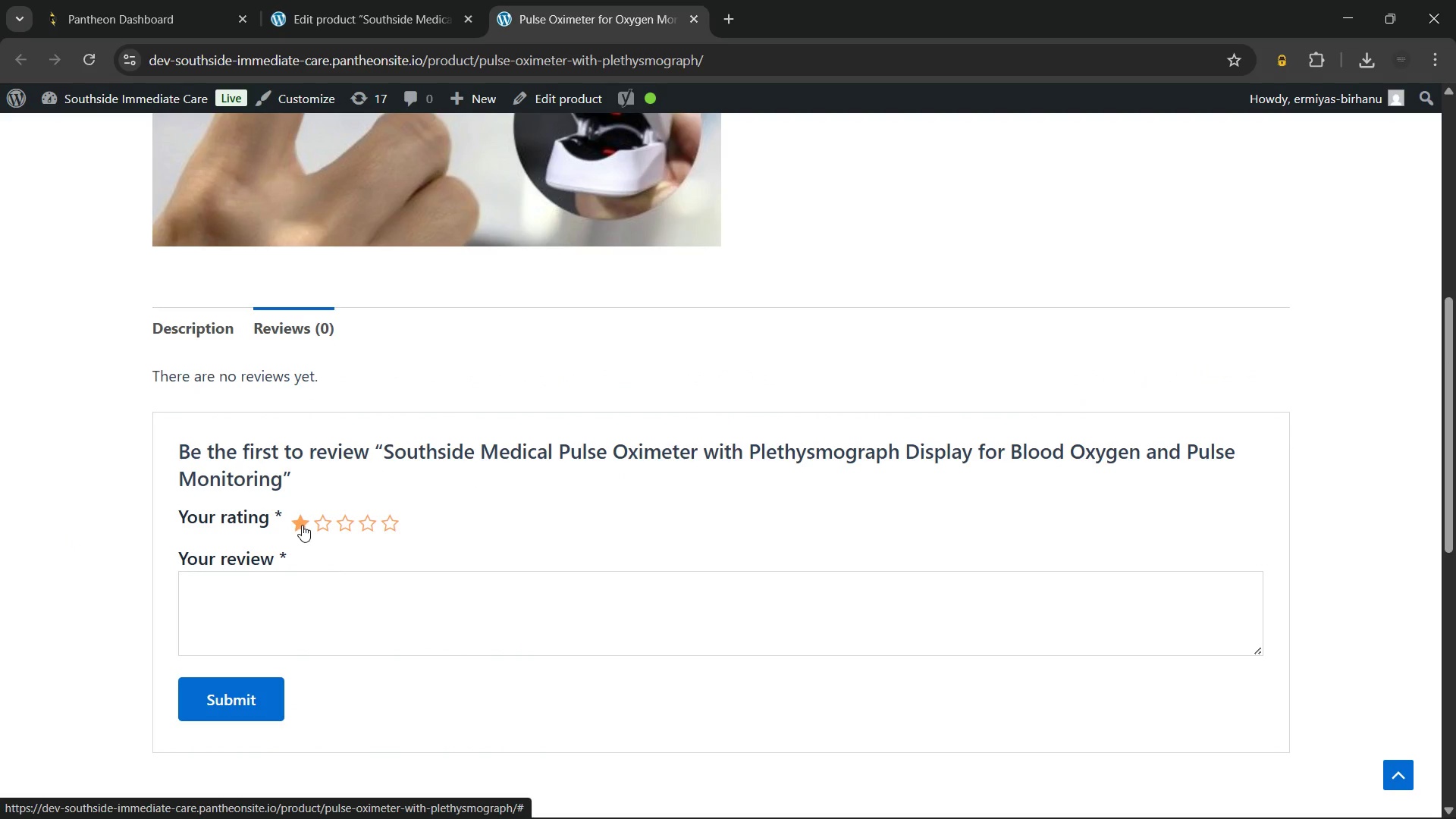 
left_click([302, 525])
 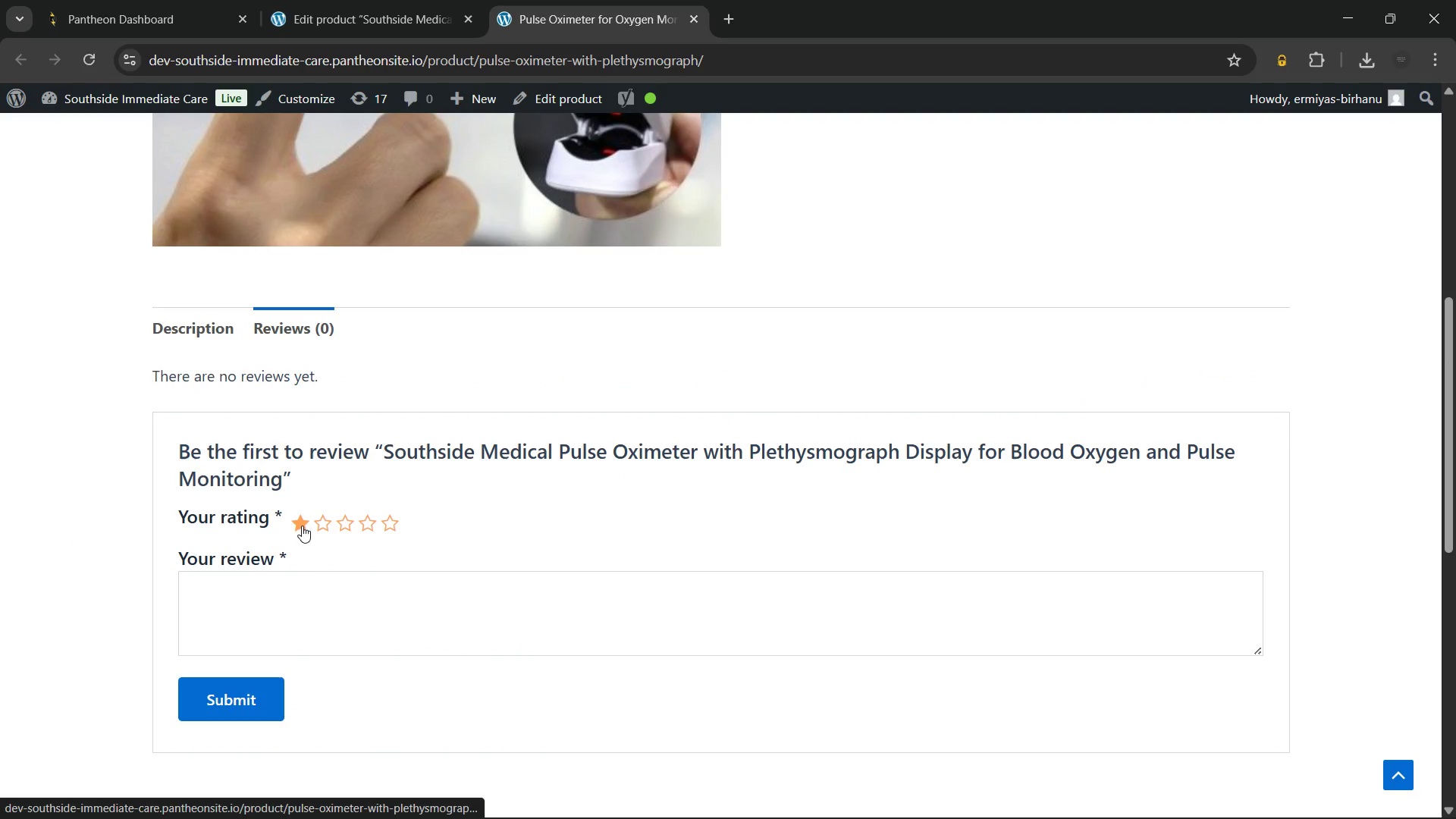 
left_click([300, 526])
 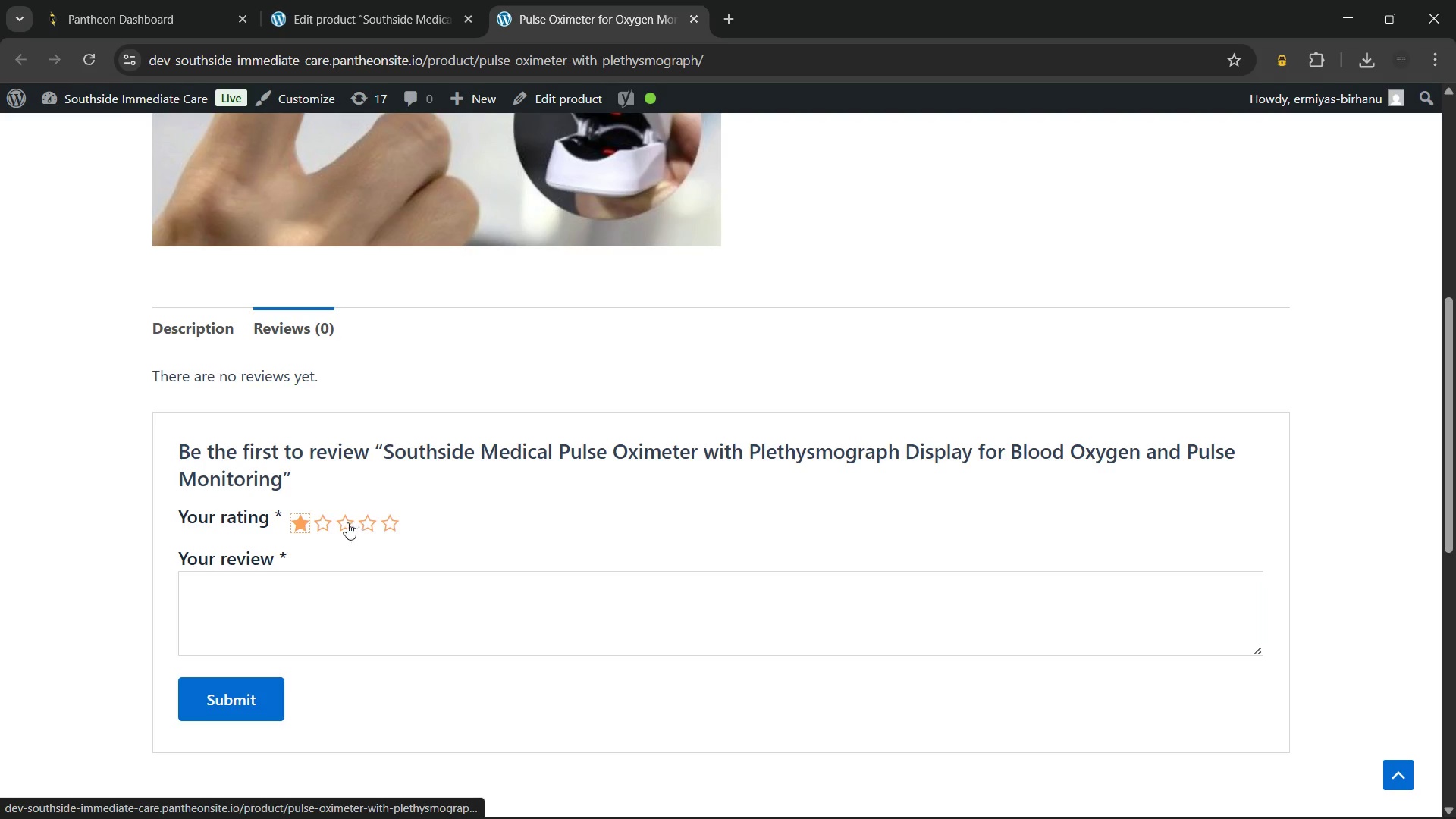 
left_click([322, 524])
 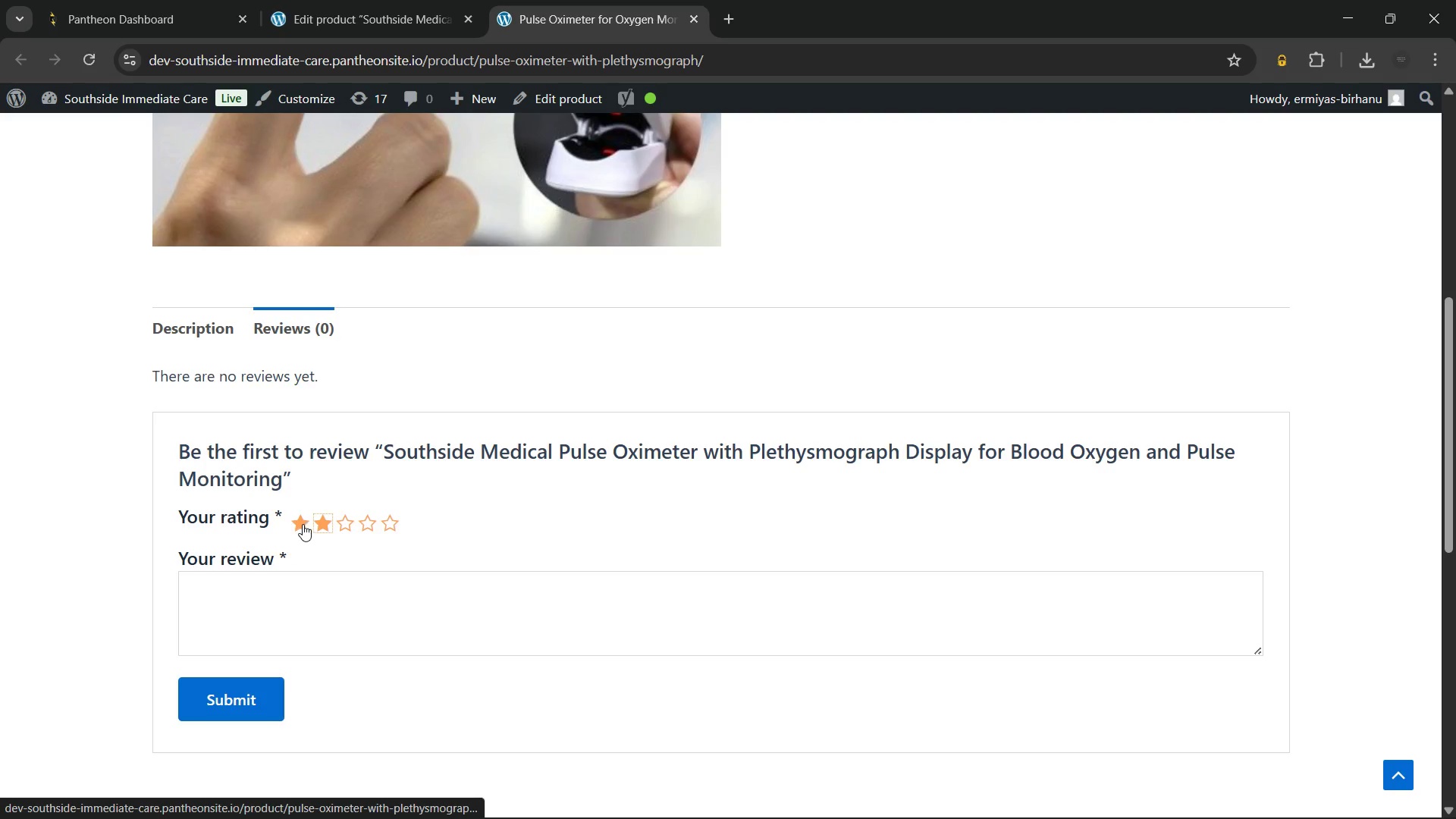 
left_click([303, 524])
 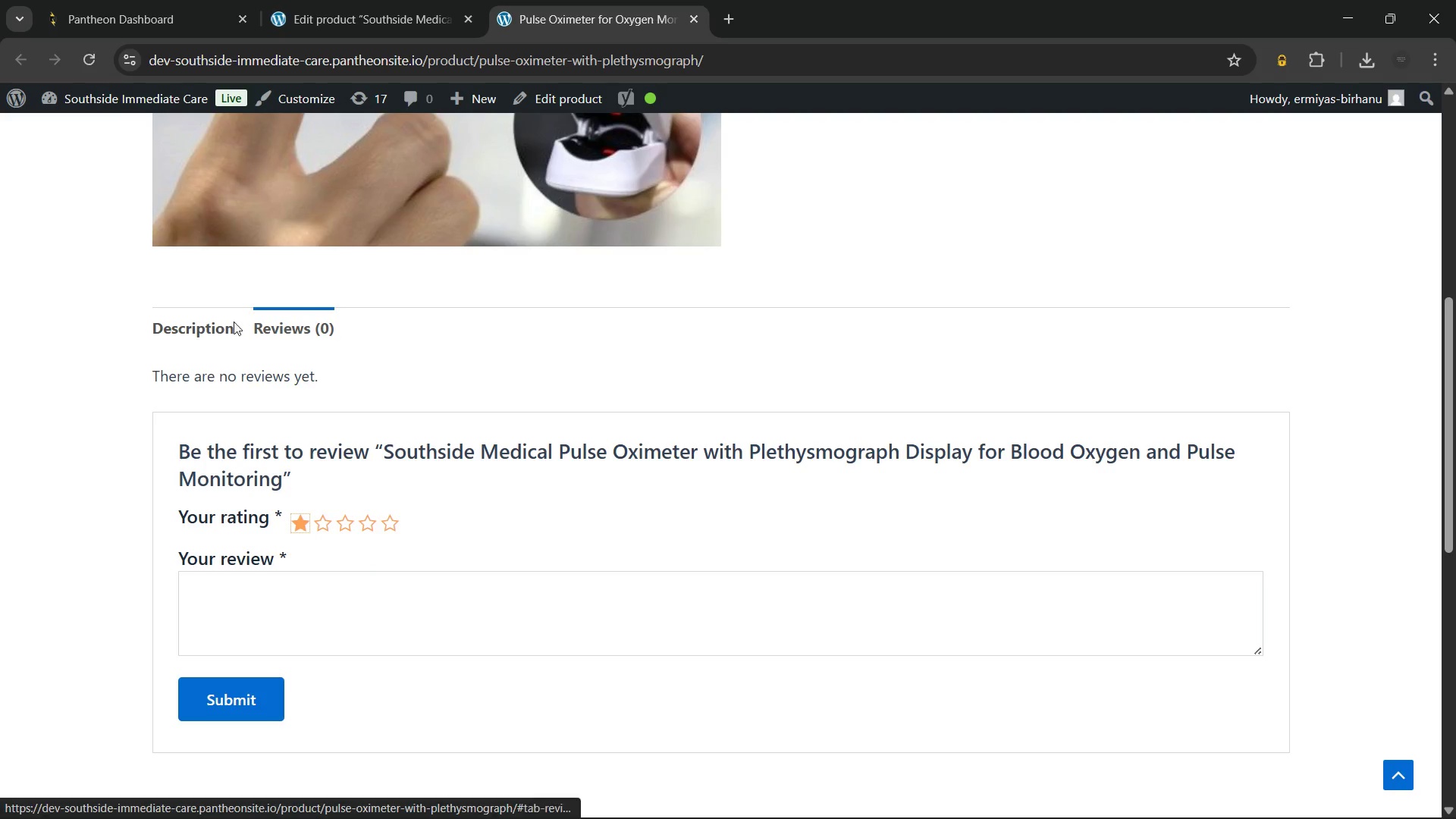 
left_click([187, 320])
 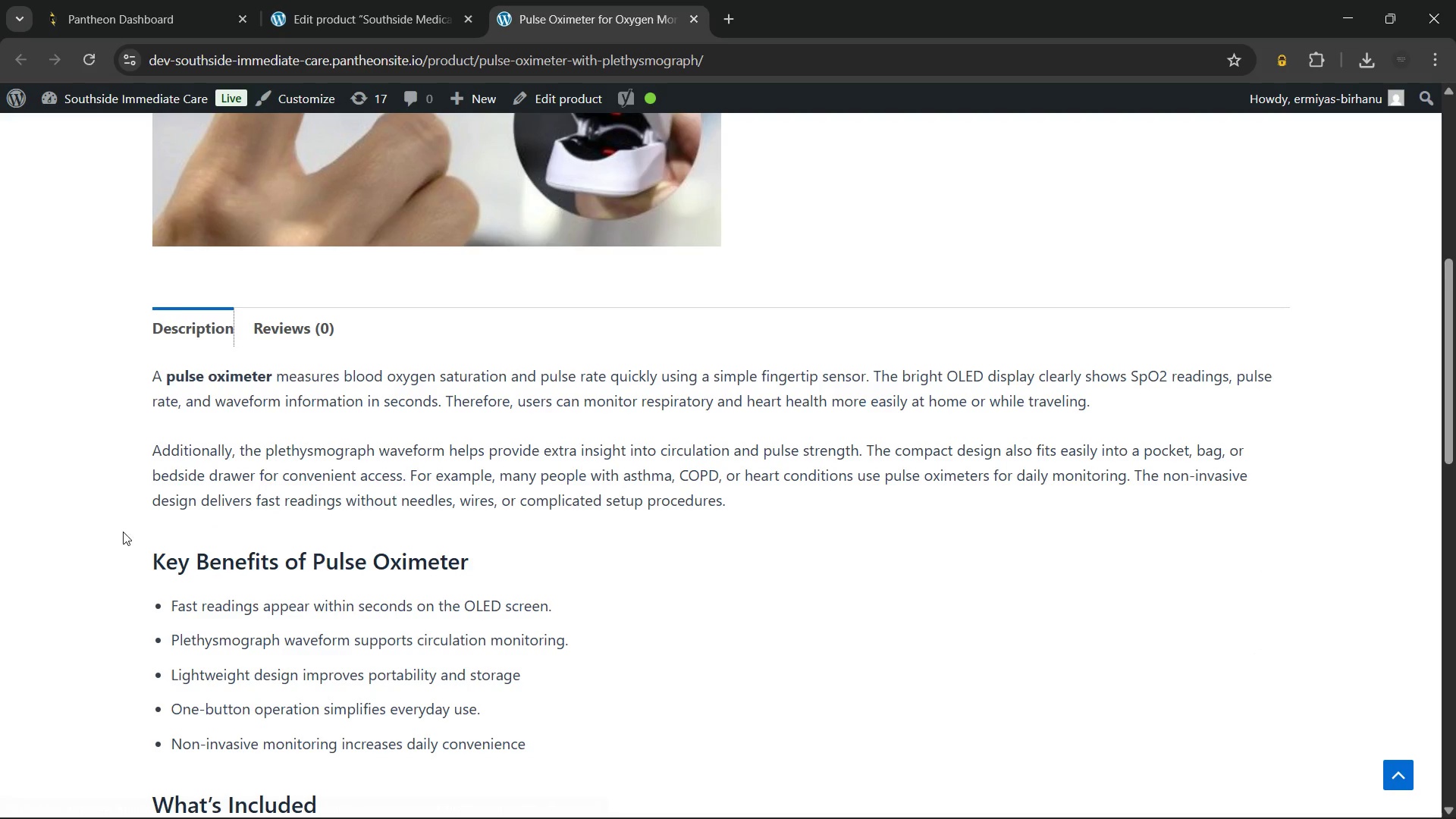 
scroll: coordinate [111, 526], scroll_direction: down, amount: 1.0
 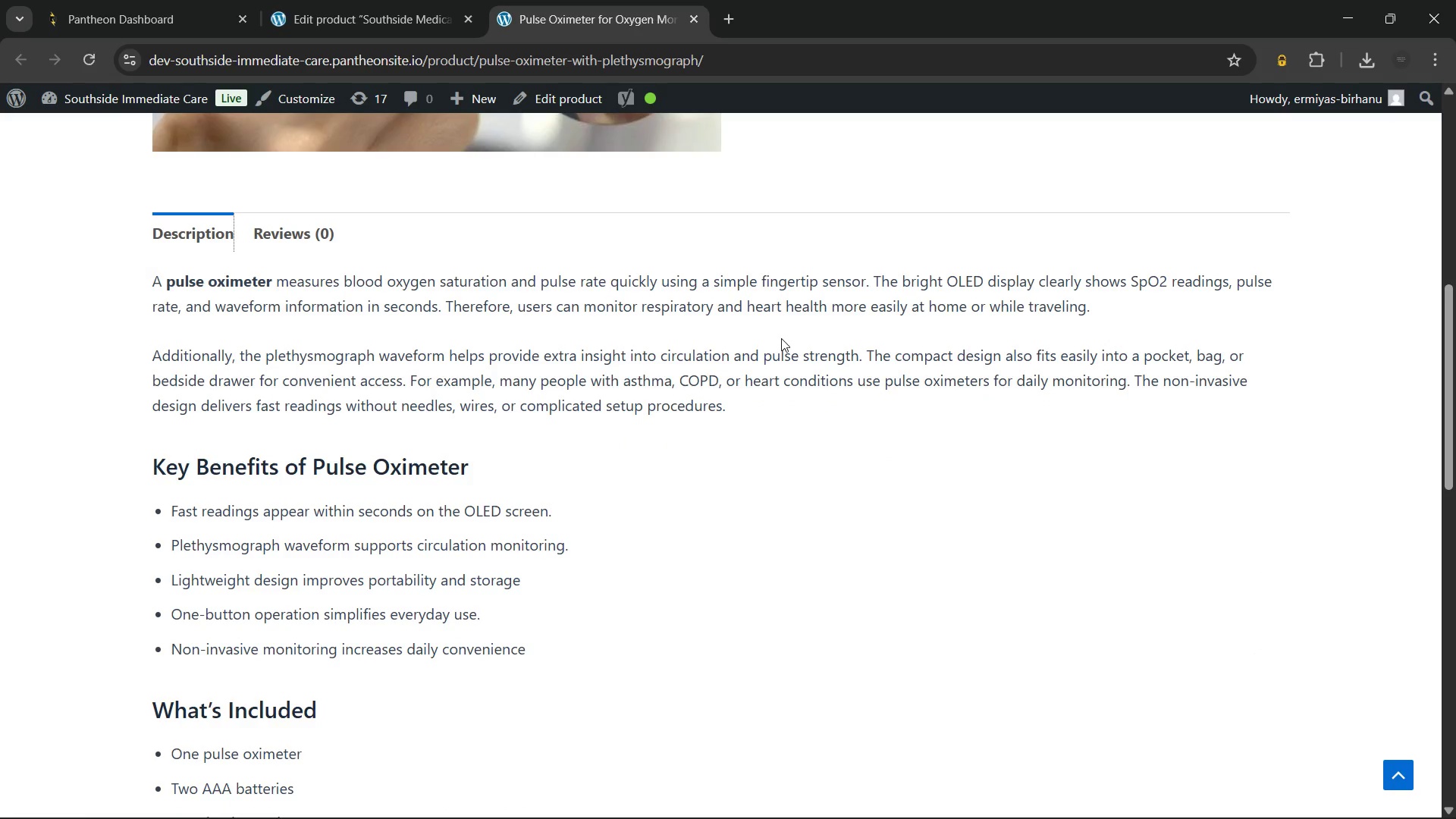 
wait(5.42)
 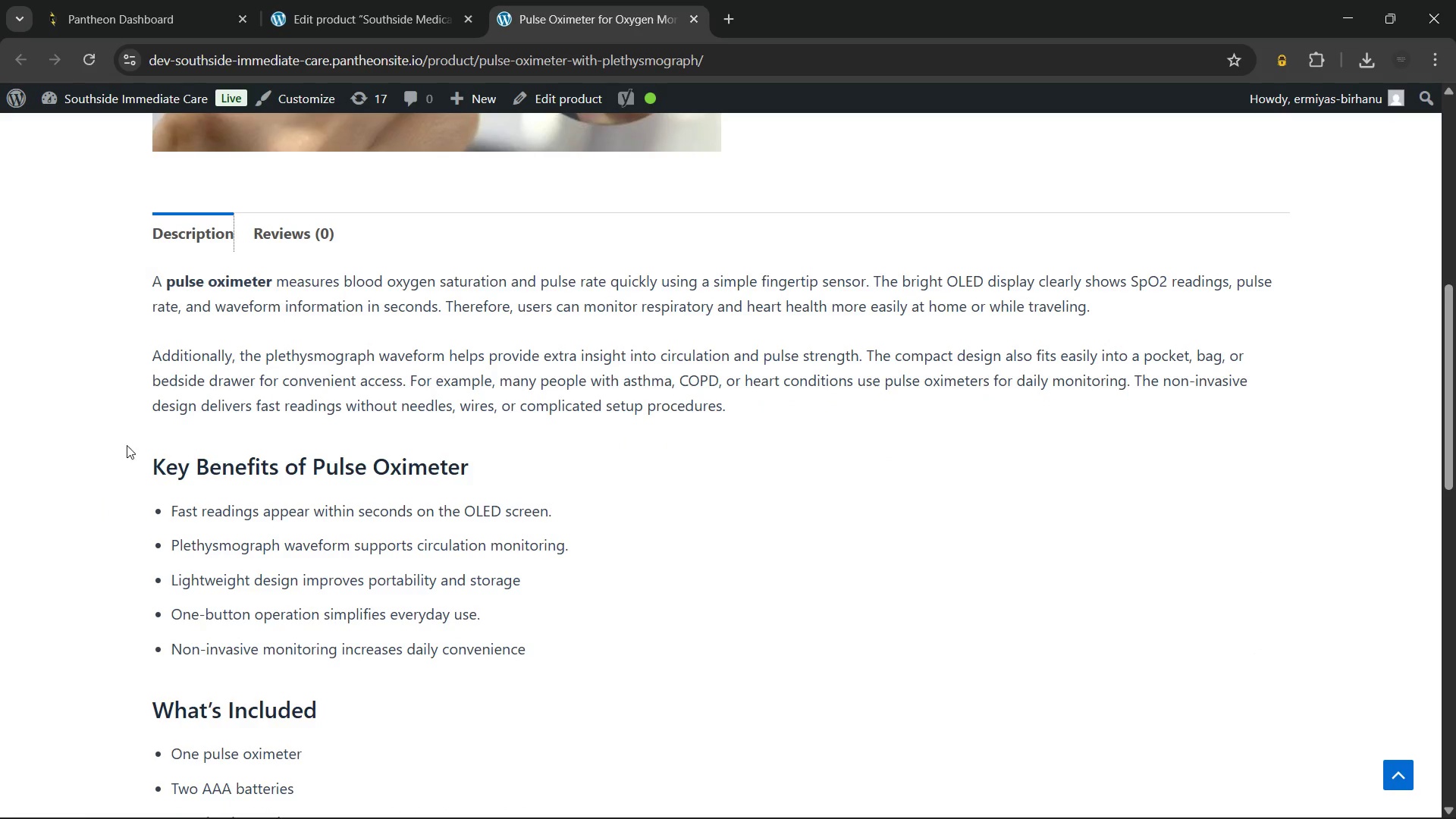 
left_click_drag(start_coordinate=[581, 288], to_coordinate=[876, 292])
 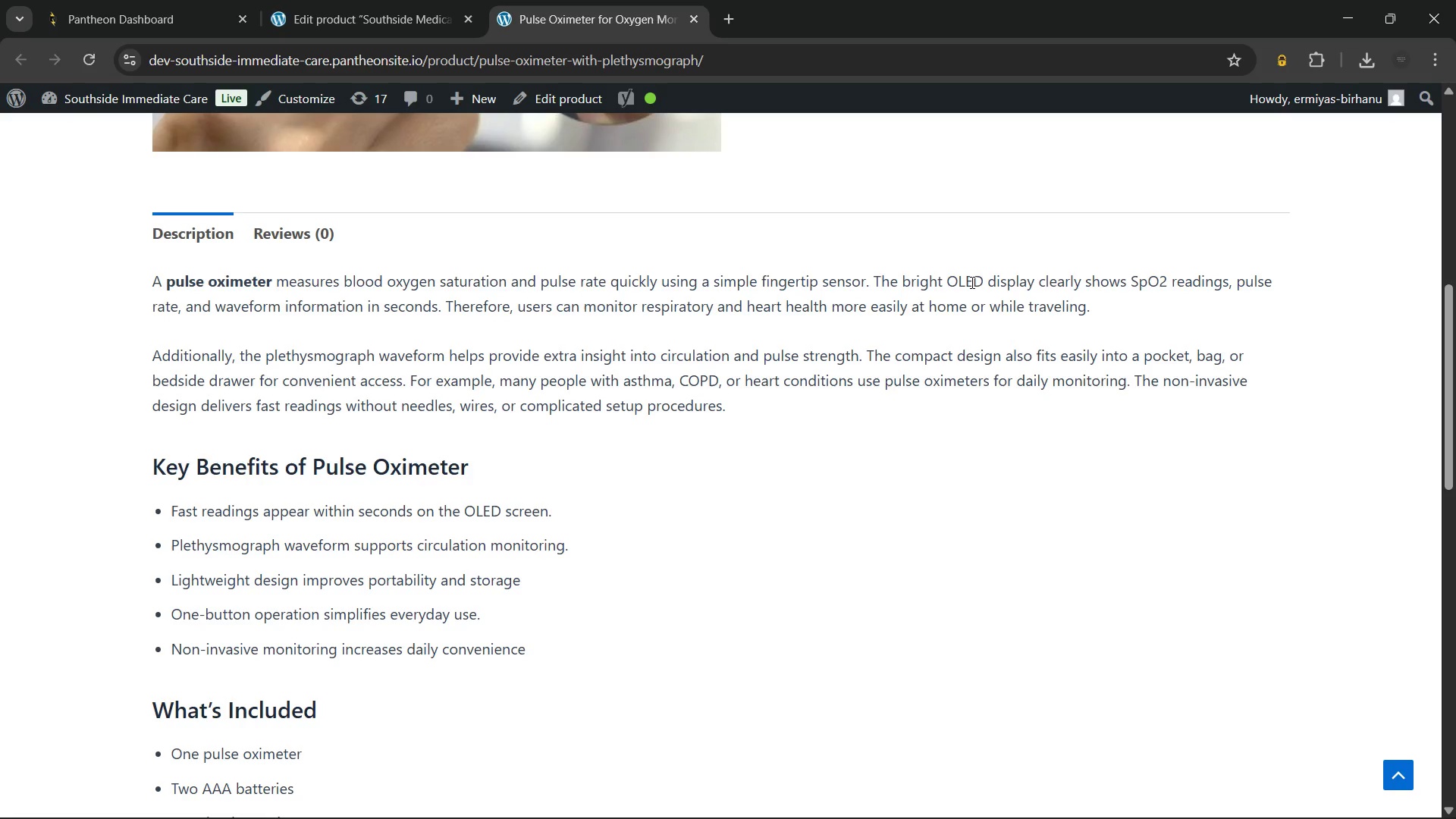 
left_click_drag(start_coordinate=[971, 282], to_coordinate=[1258, 275])
 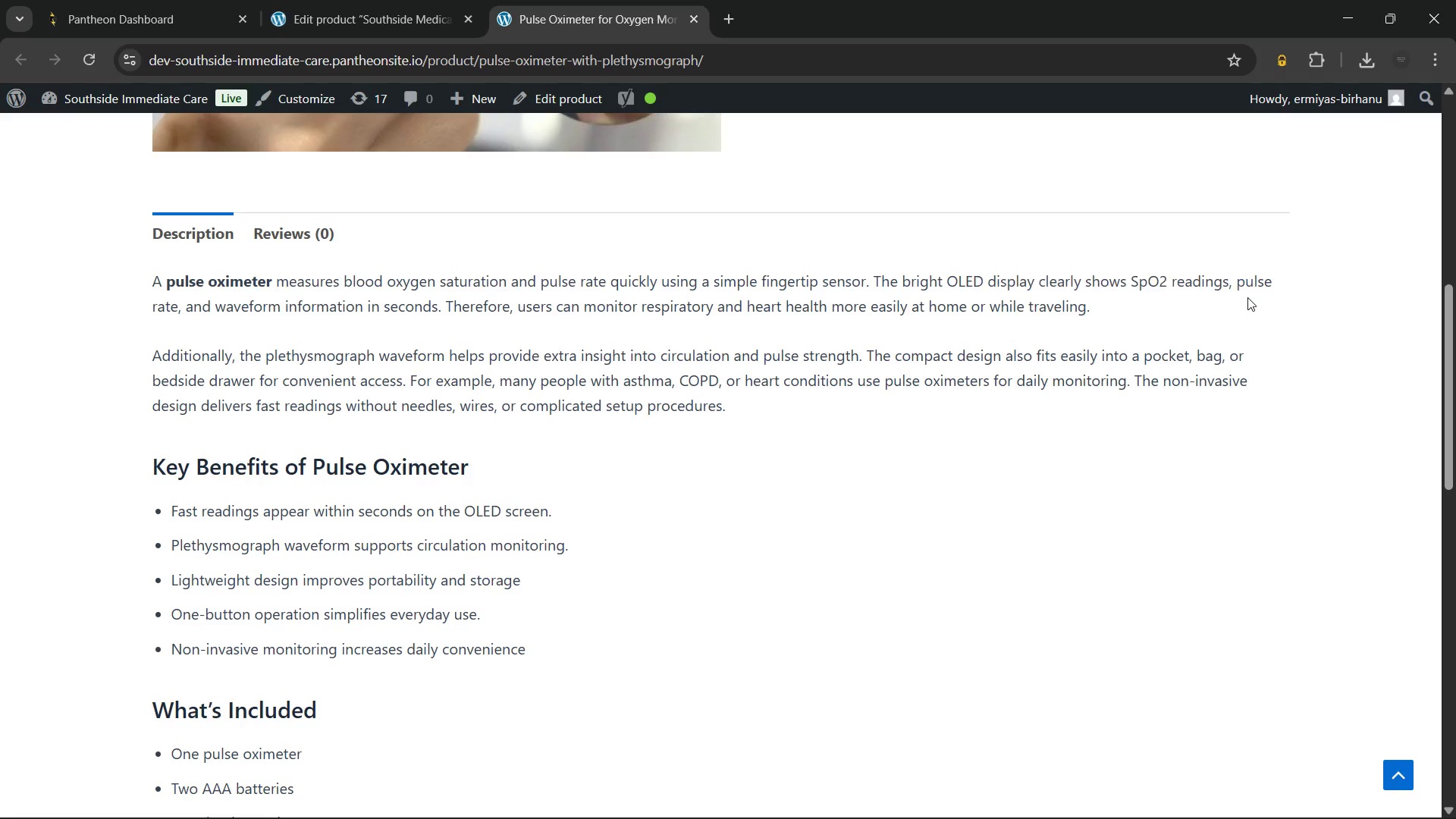 
left_click([1247, 297])
 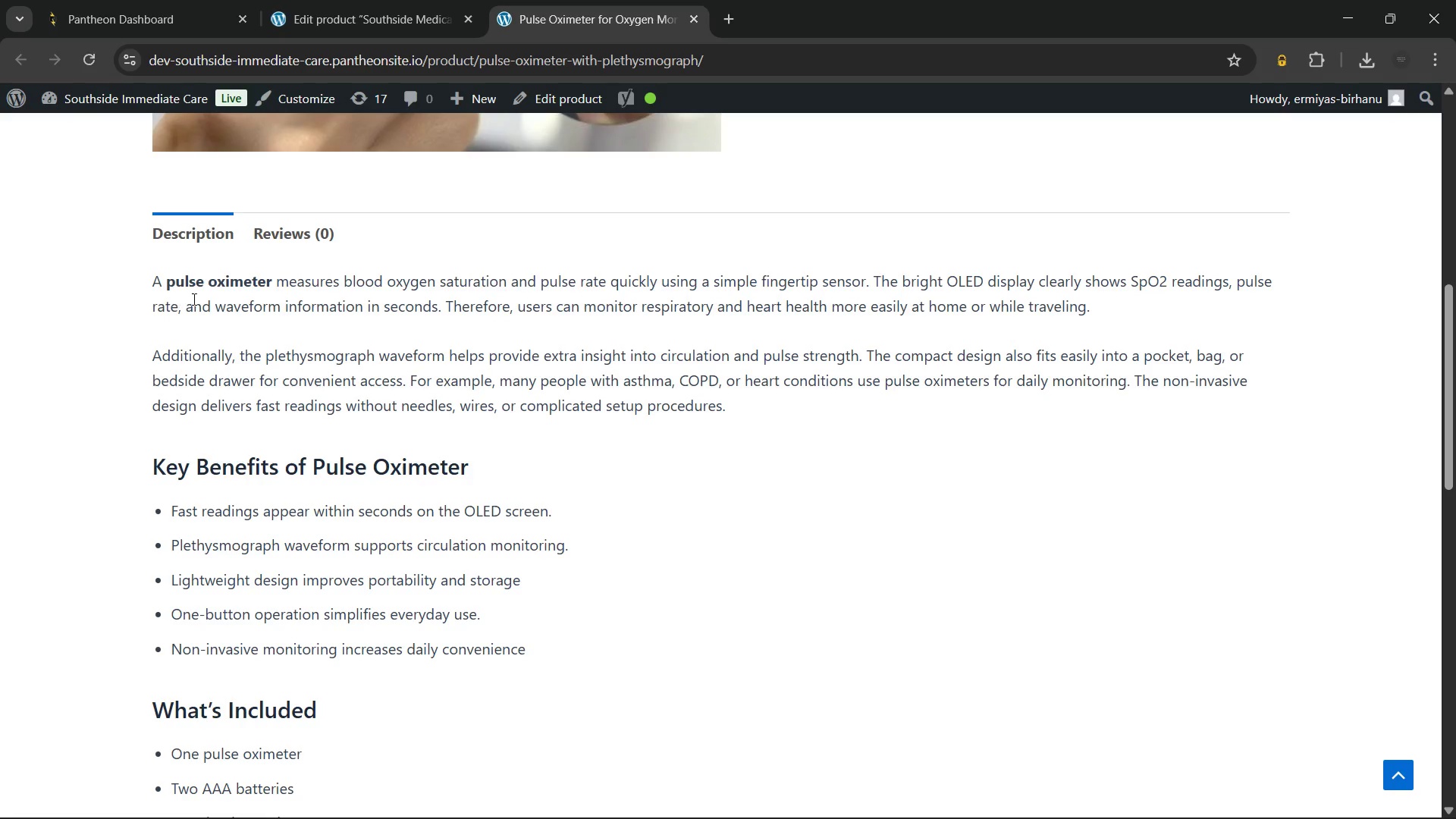 
left_click_drag(start_coordinate=[199, 298], to_coordinate=[446, 302])
 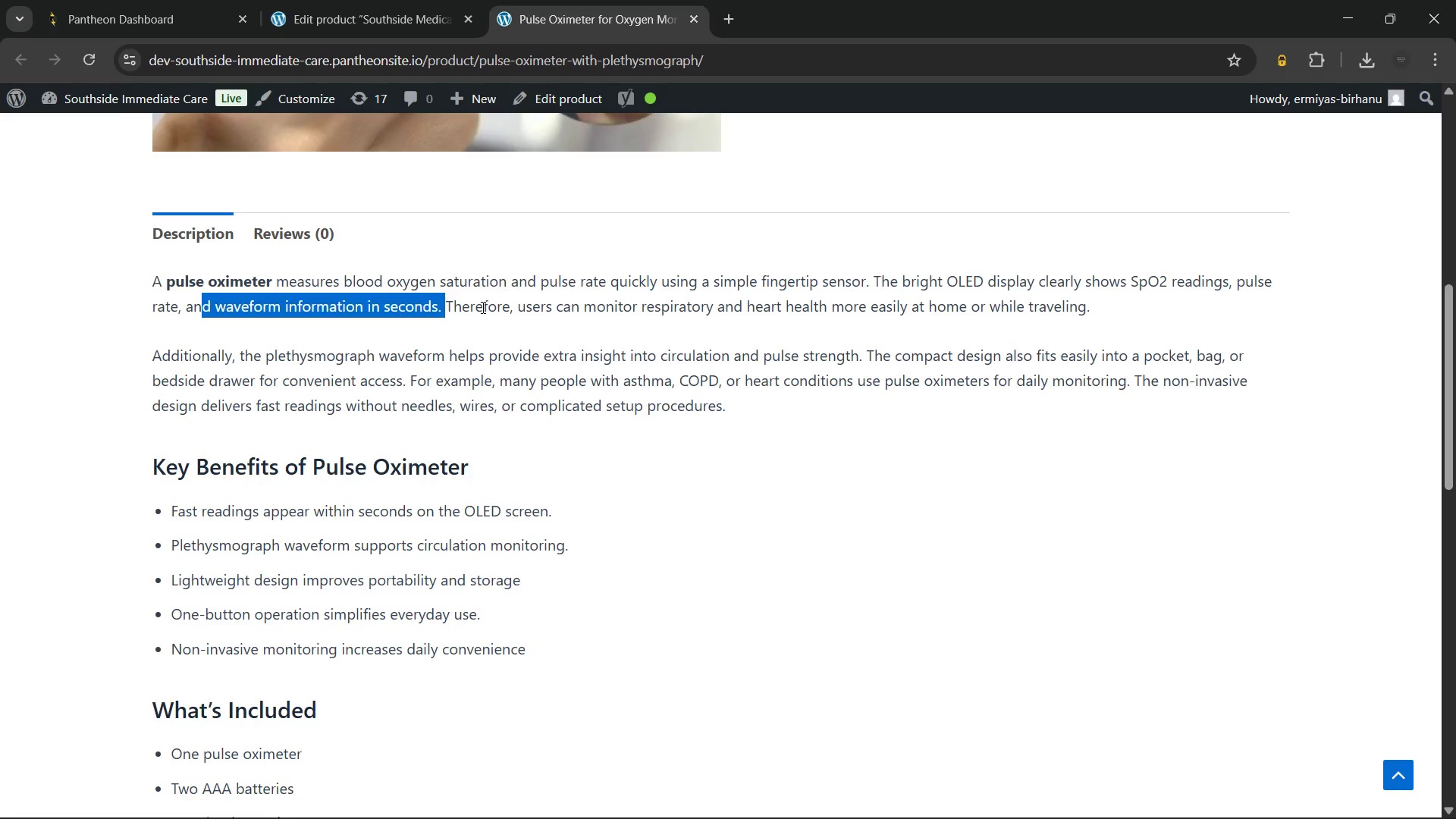 
left_click_drag(start_coordinate=[482, 307], to_coordinate=[912, 308])
 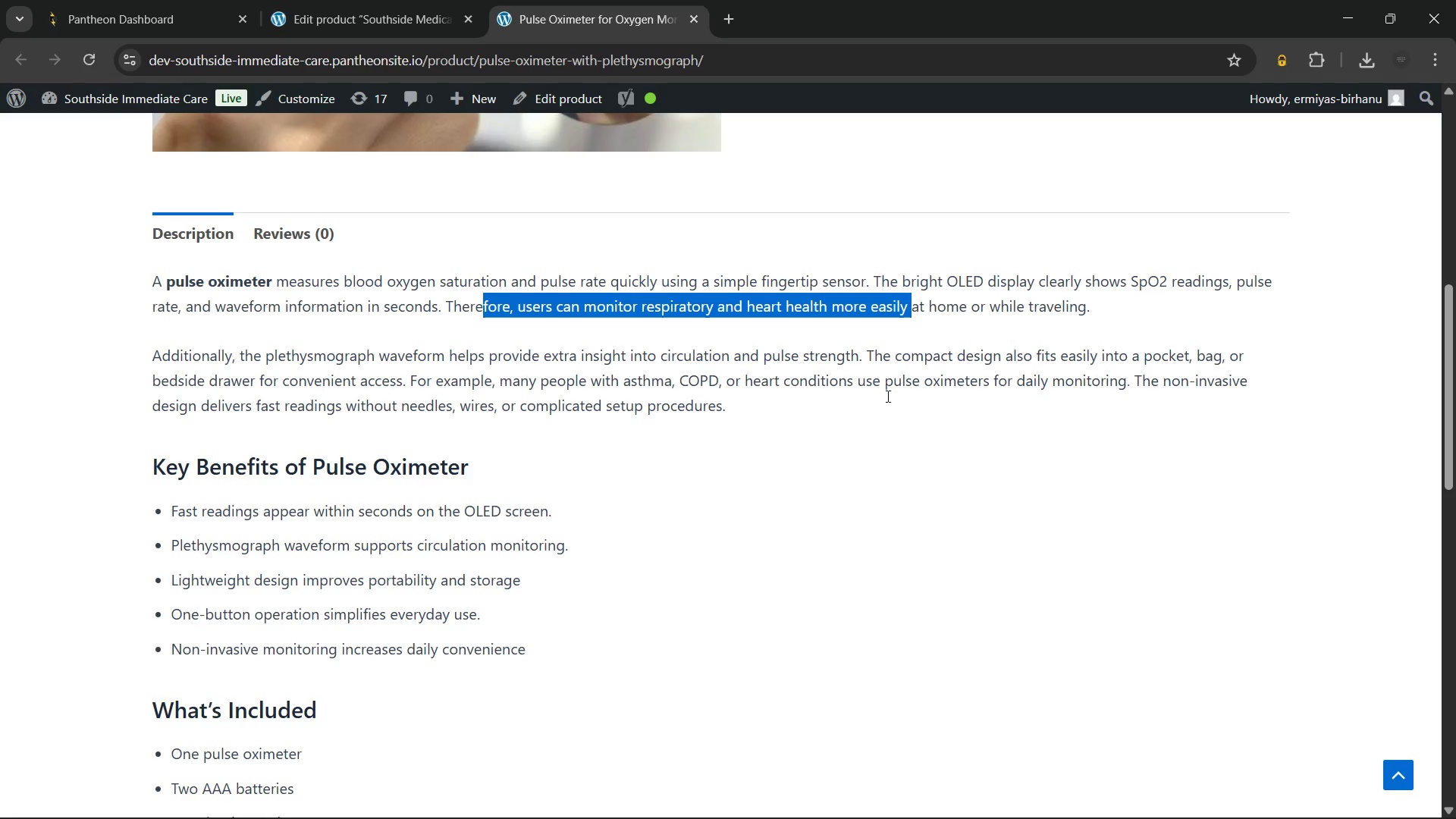 
left_click([886, 405])
 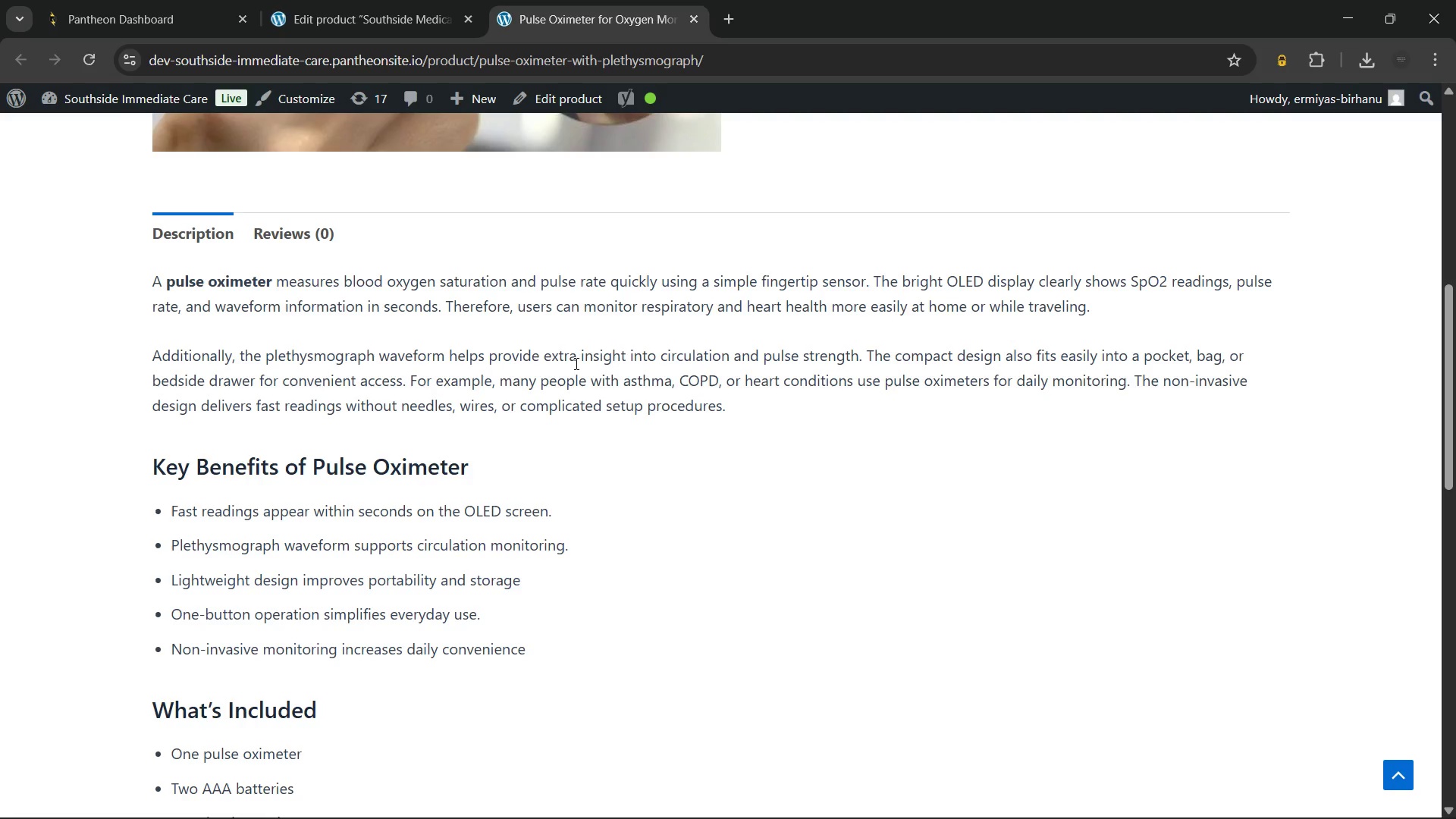 
scroll: coordinate [644, 442], scroll_direction: down, amount: 1.0
 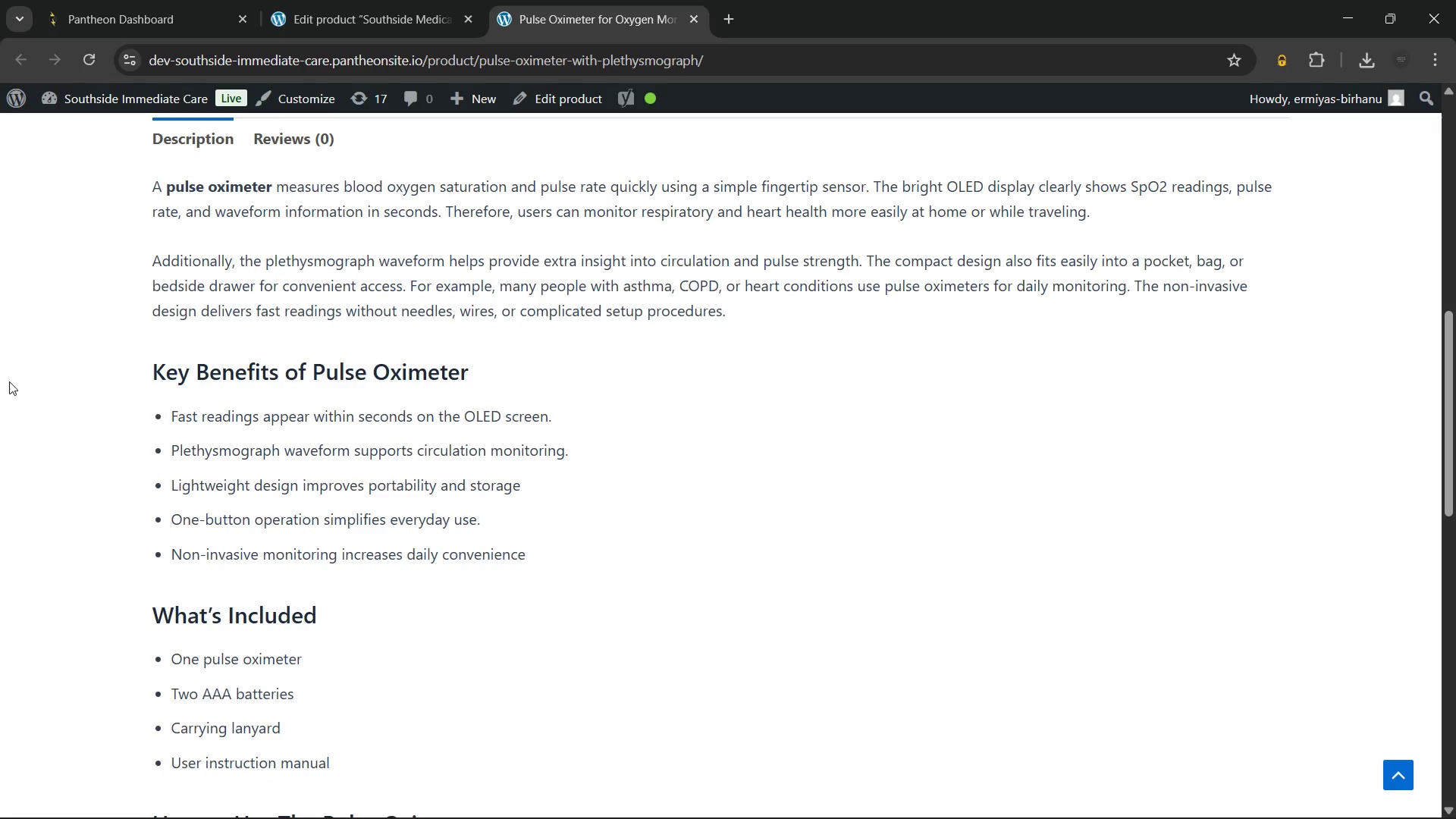 
left_click_drag(start_coordinate=[136, 375], to_coordinate=[614, 378])
 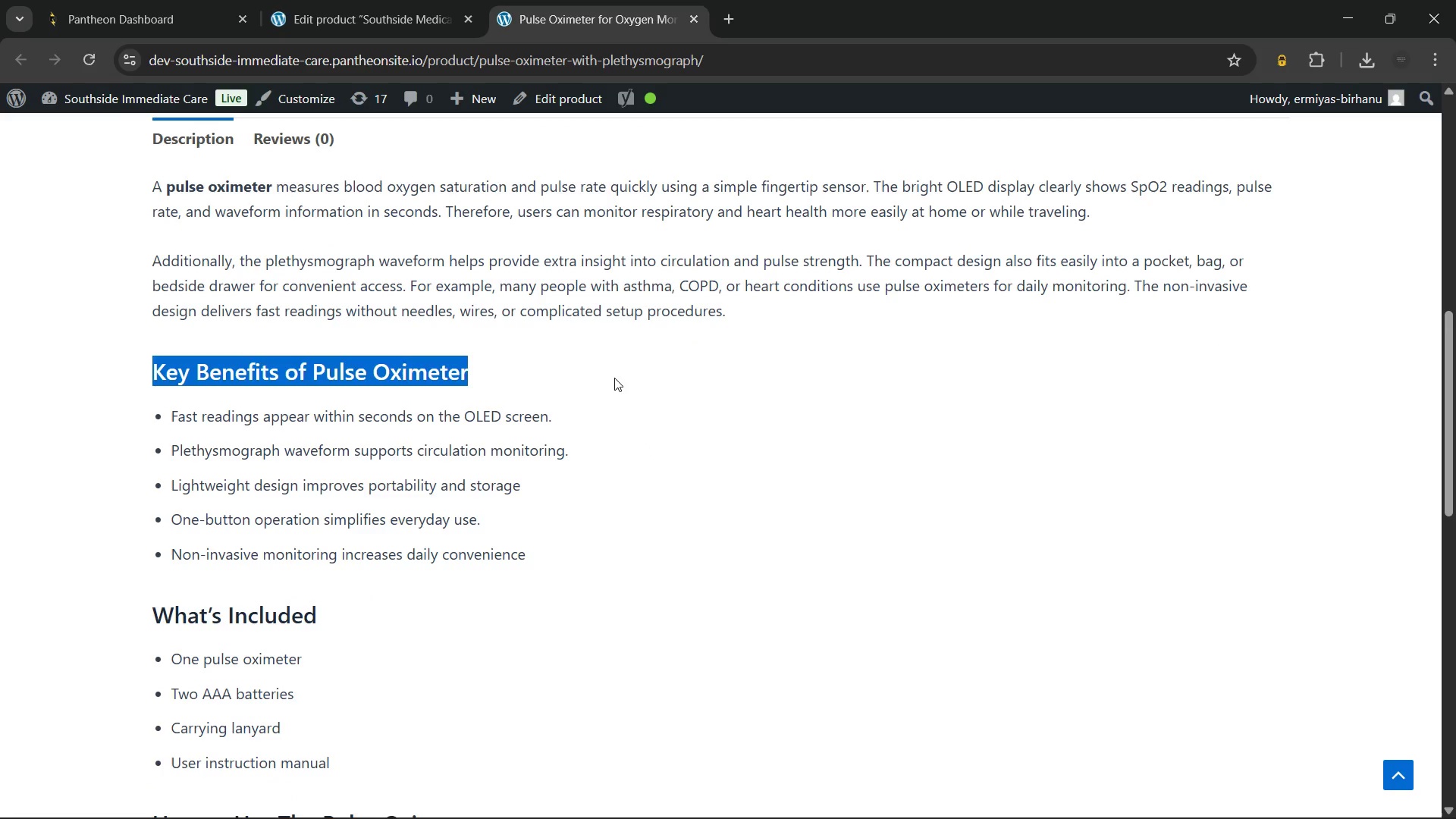 
left_click([614, 378])
 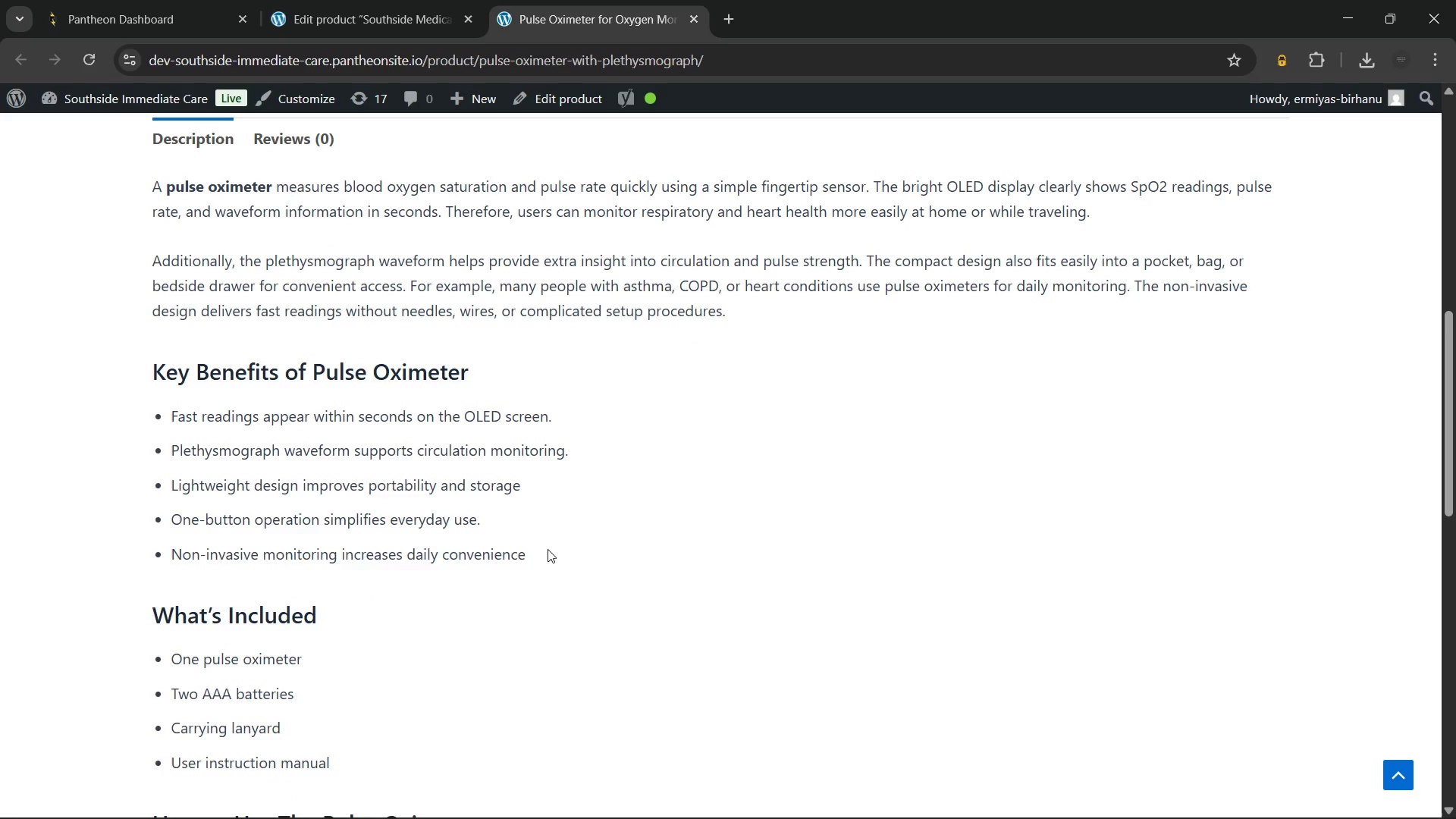 
left_click_drag(start_coordinate=[548, 549], to_coordinate=[146, 400])
 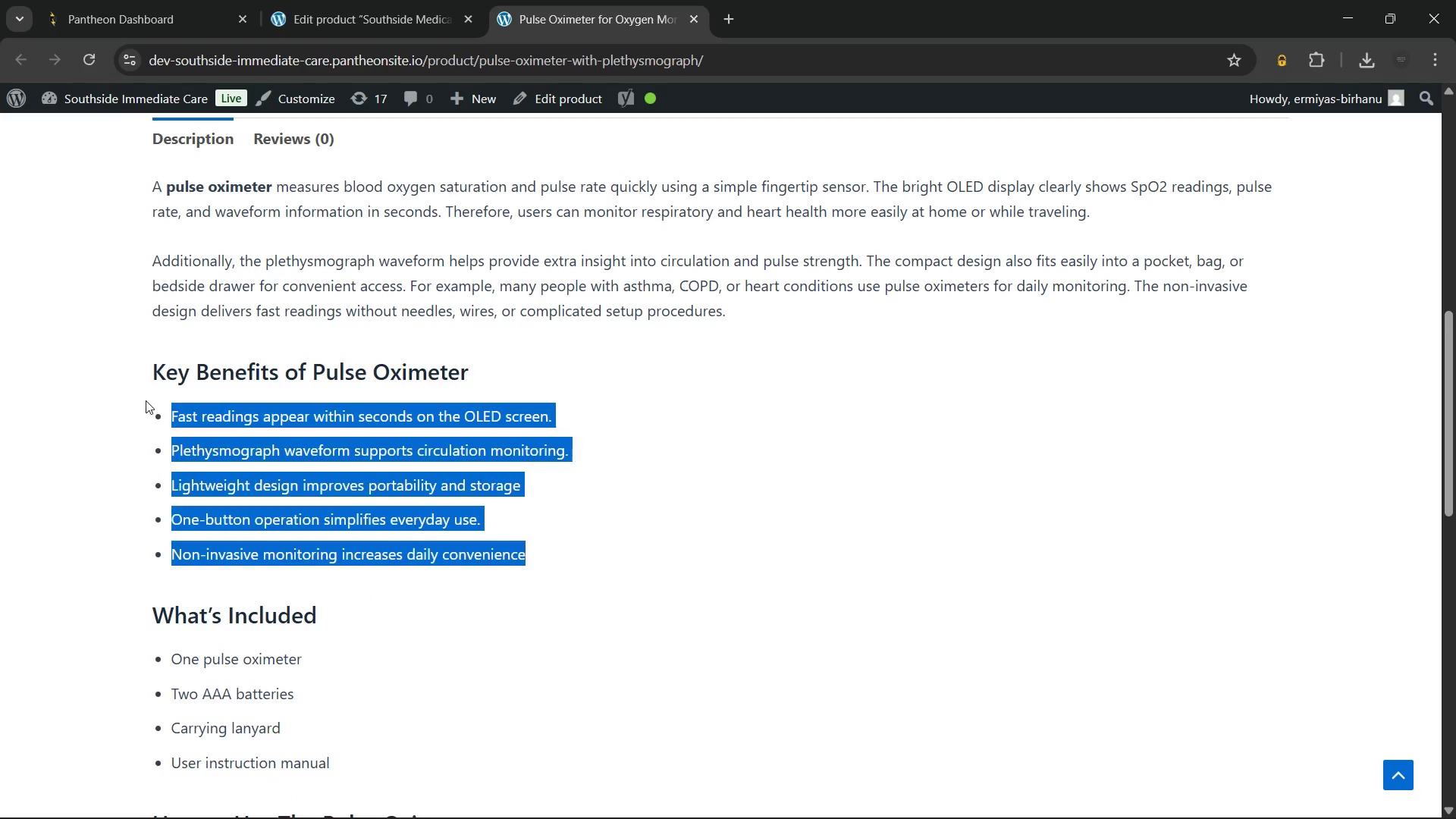 
left_click([146, 400])
 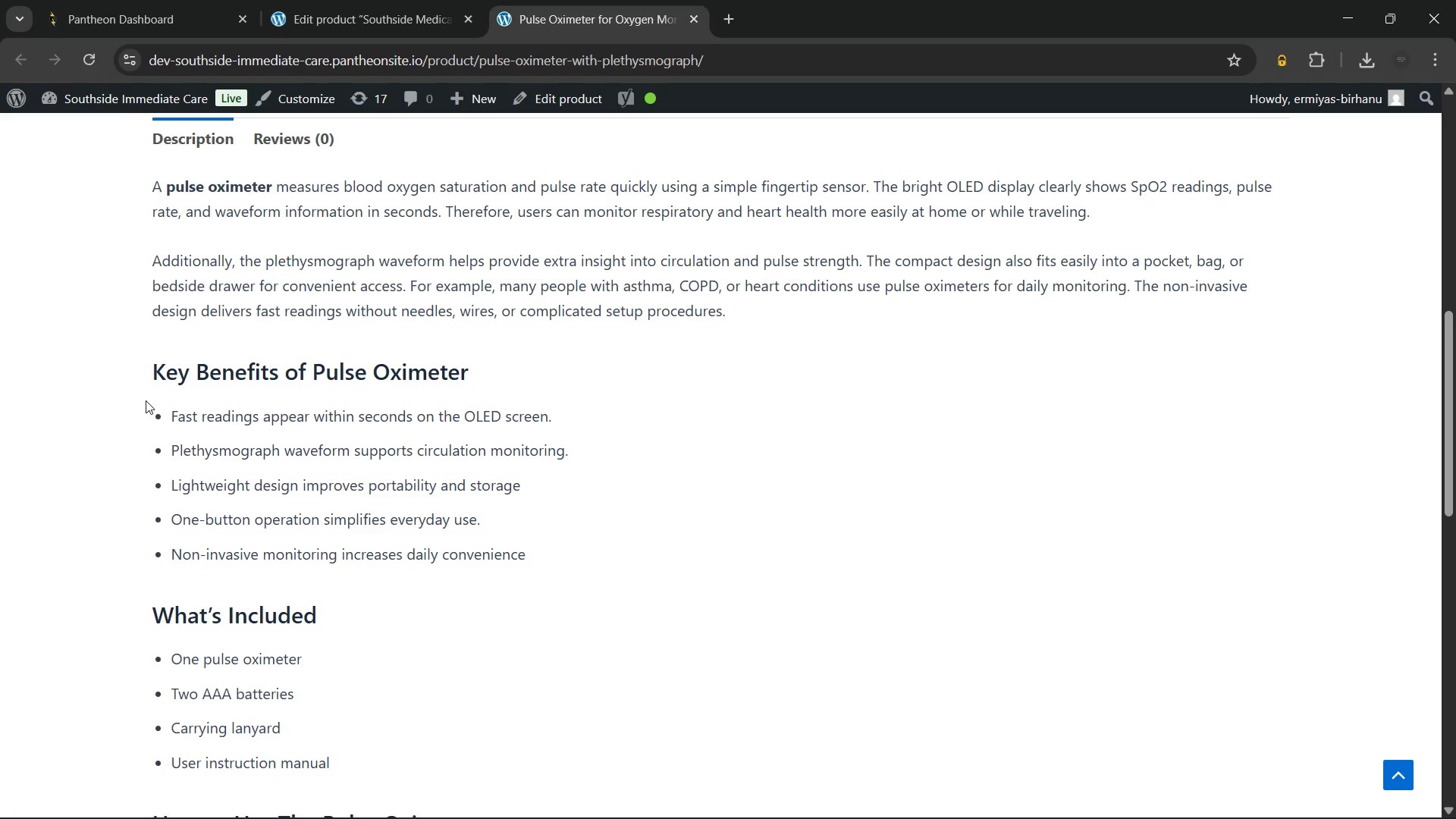 
scroll: coordinate [146, 400], scroll_direction: down, amount: 3.0
 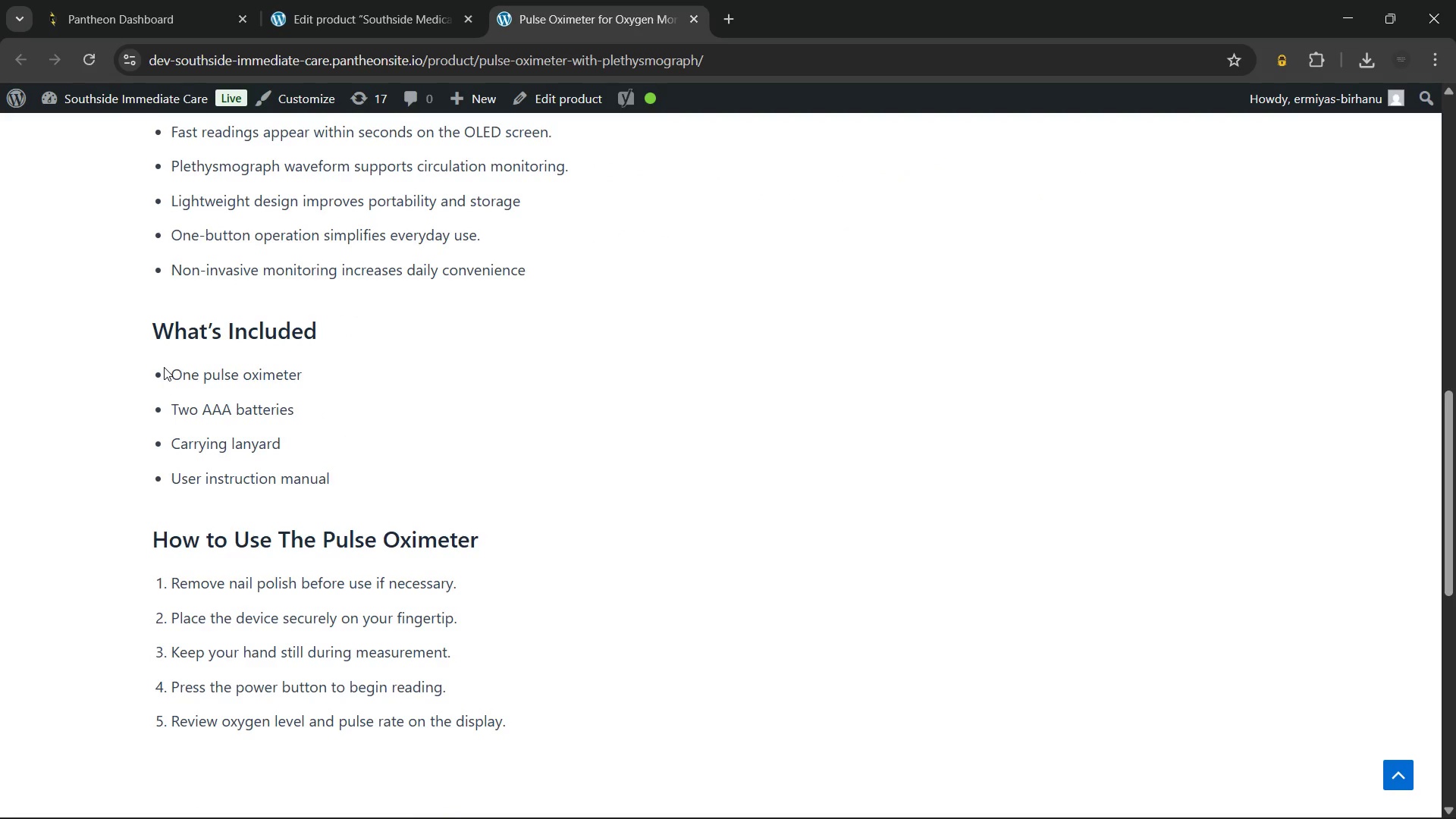 
left_click_drag(start_coordinate=[164, 367], to_coordinate=[384, 495])
 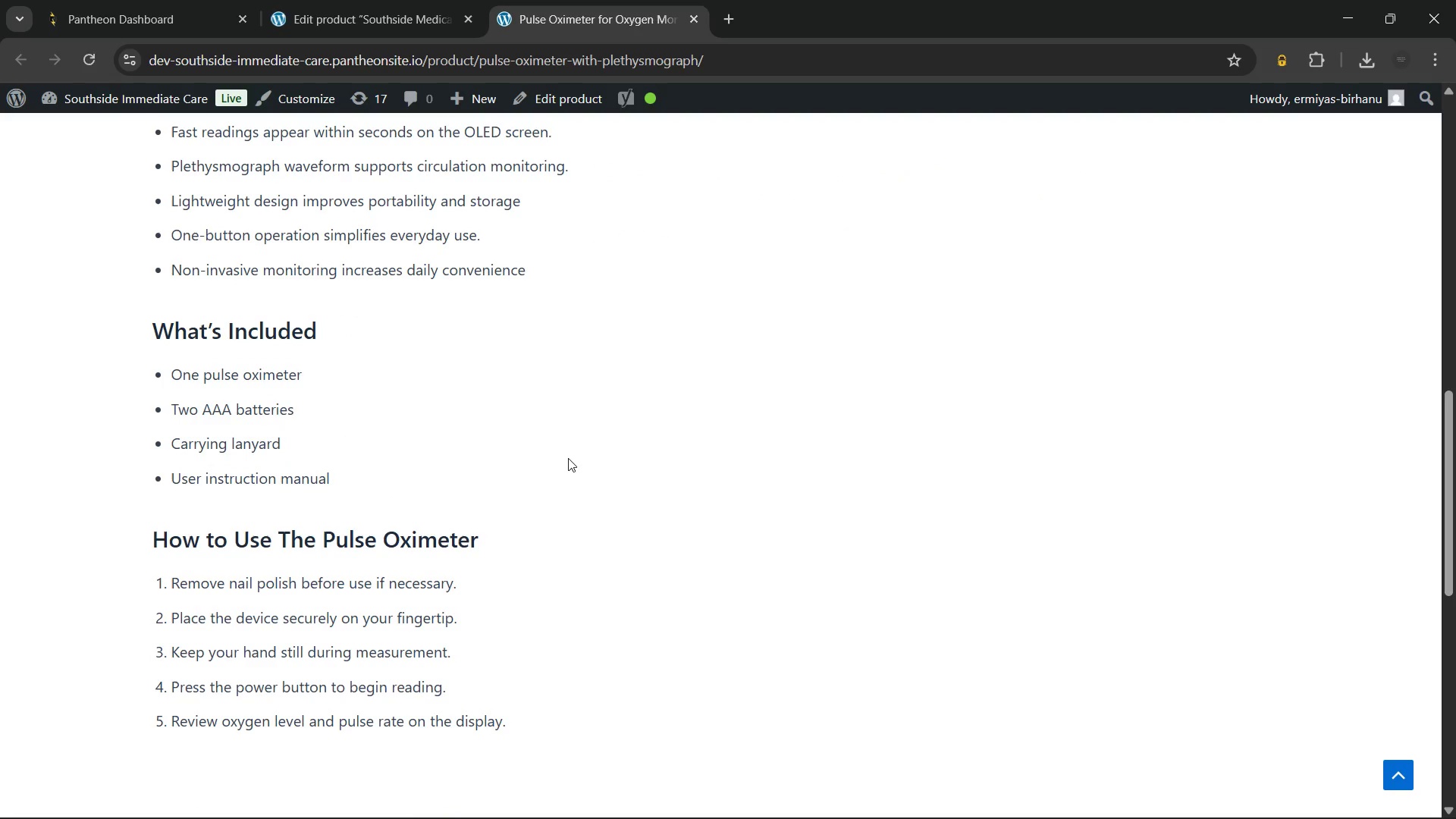 
left_click([568, 458])
 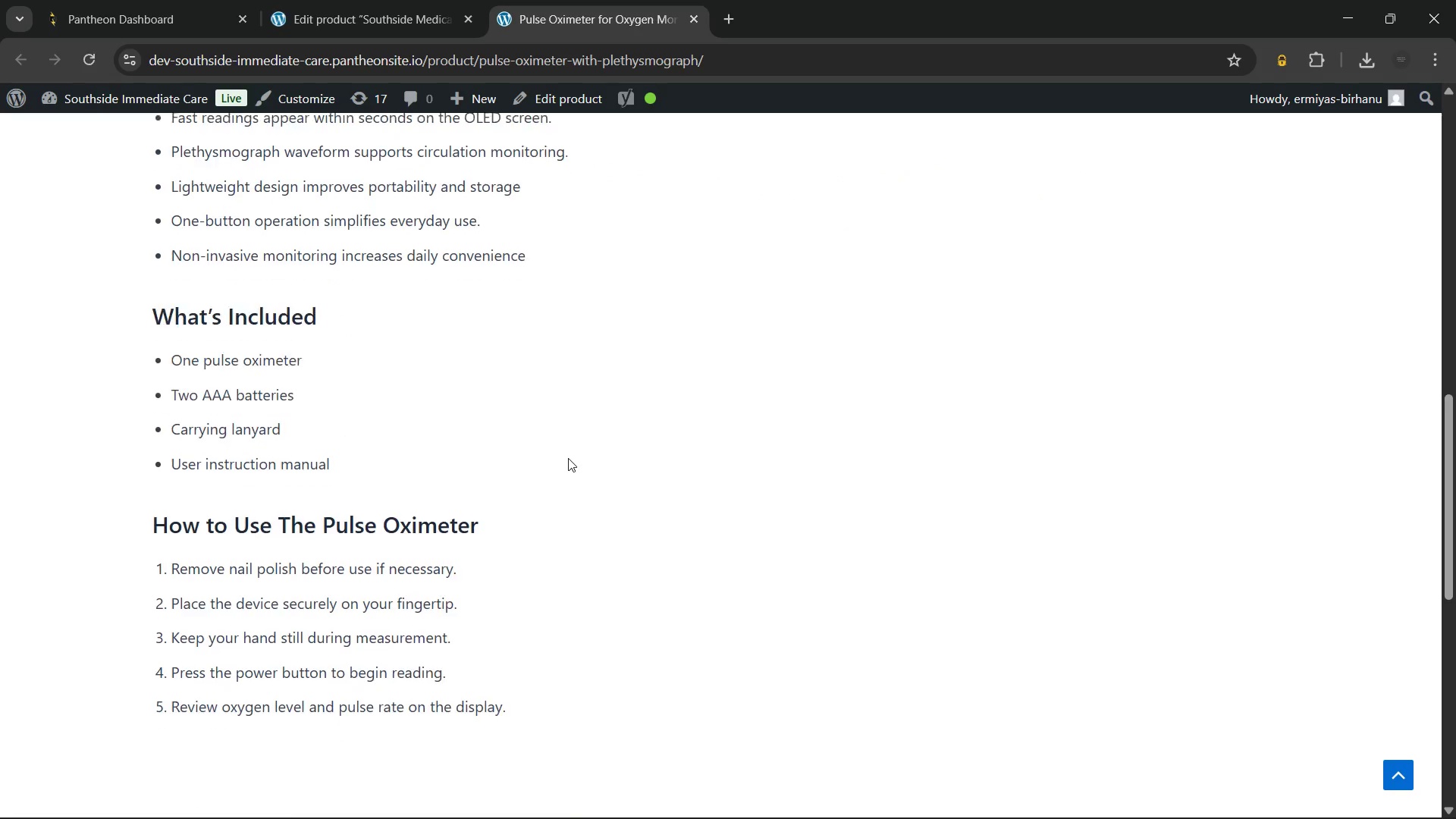 
scroll: coordinate [568, 458], scroll_direction: down, amount: 3.0
 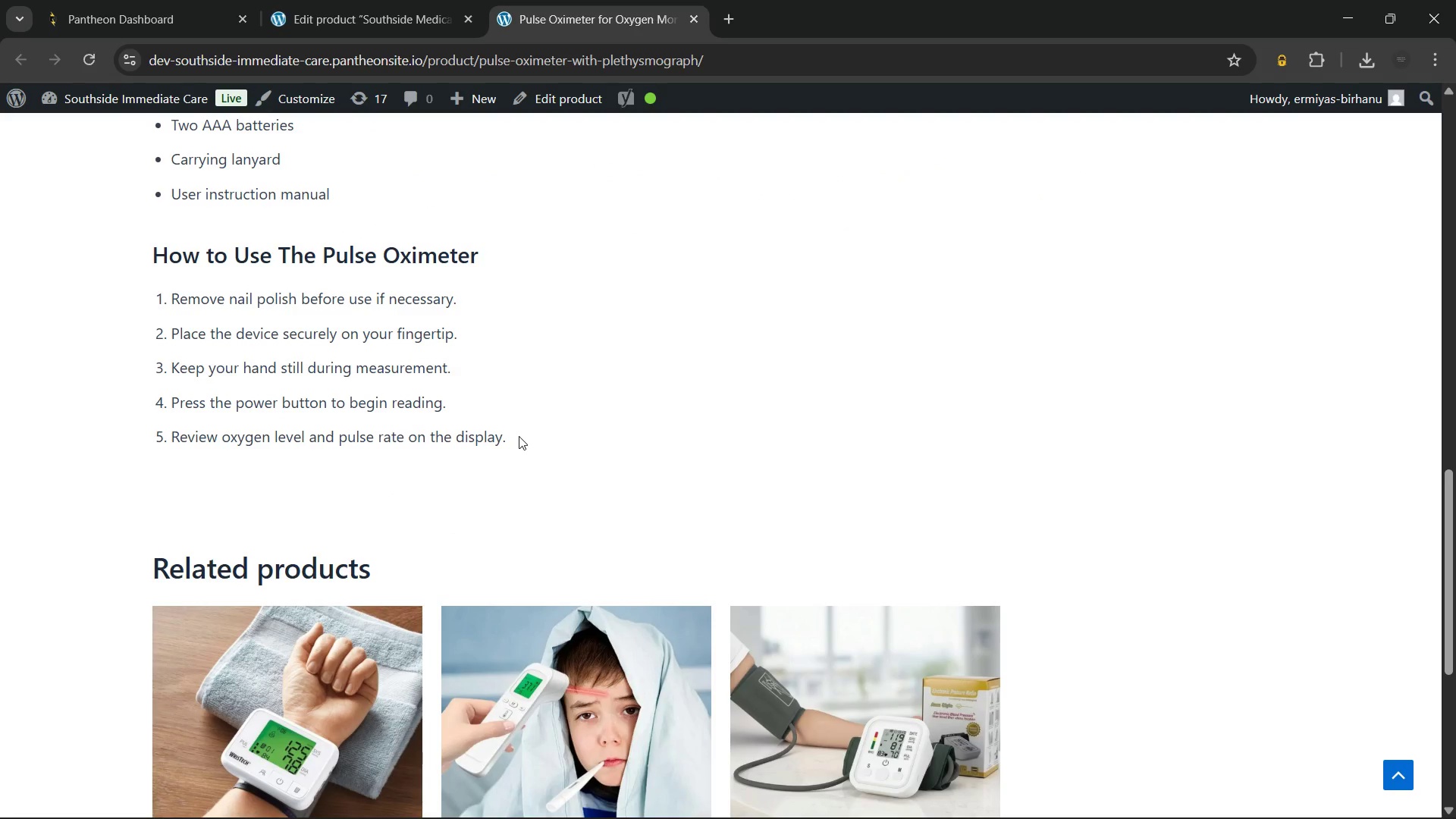 
left_click_drag(start_coordinate=[519, 436], to_coordinate=[86, 262])
 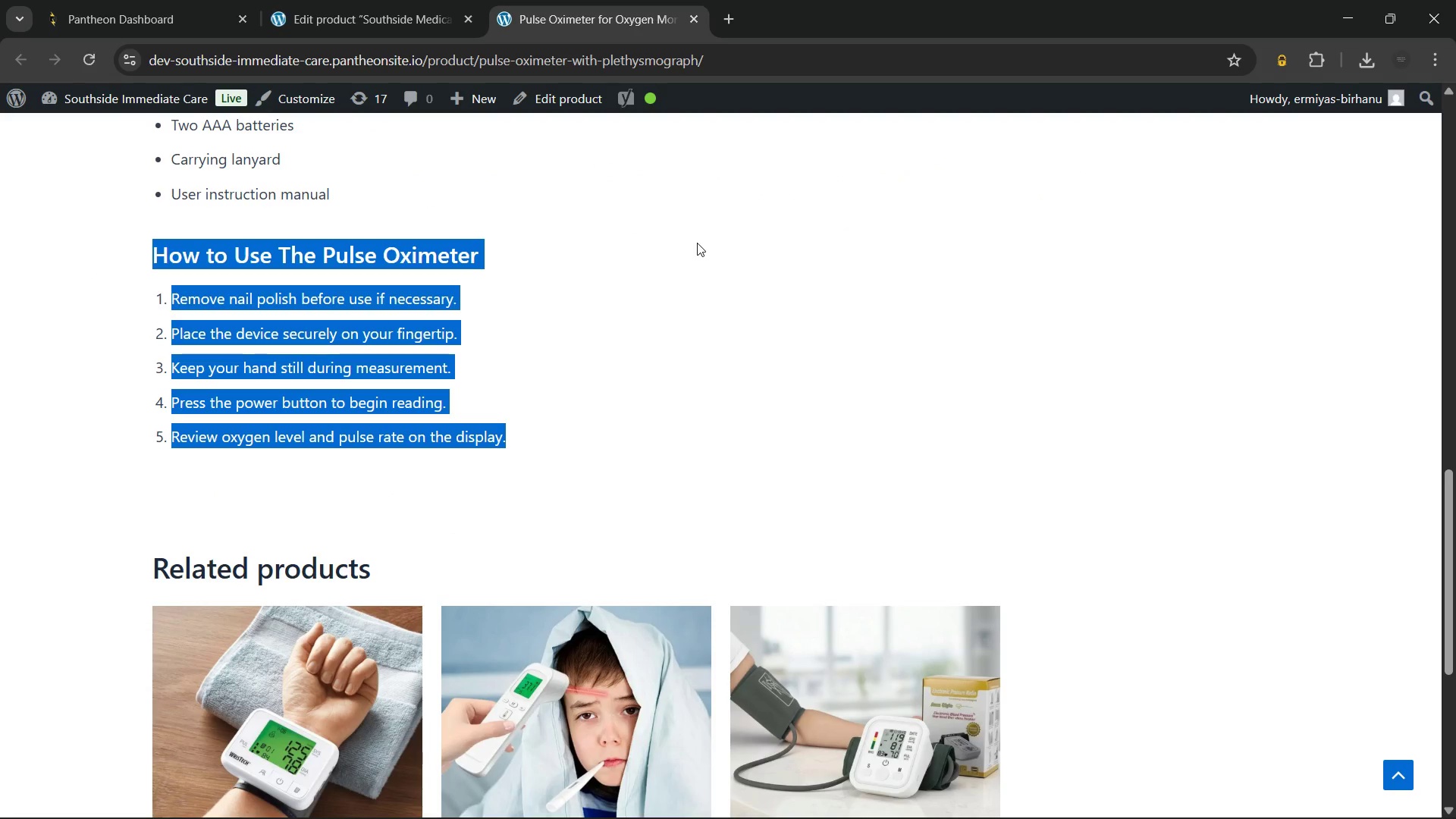 
left_click([697, 243])
 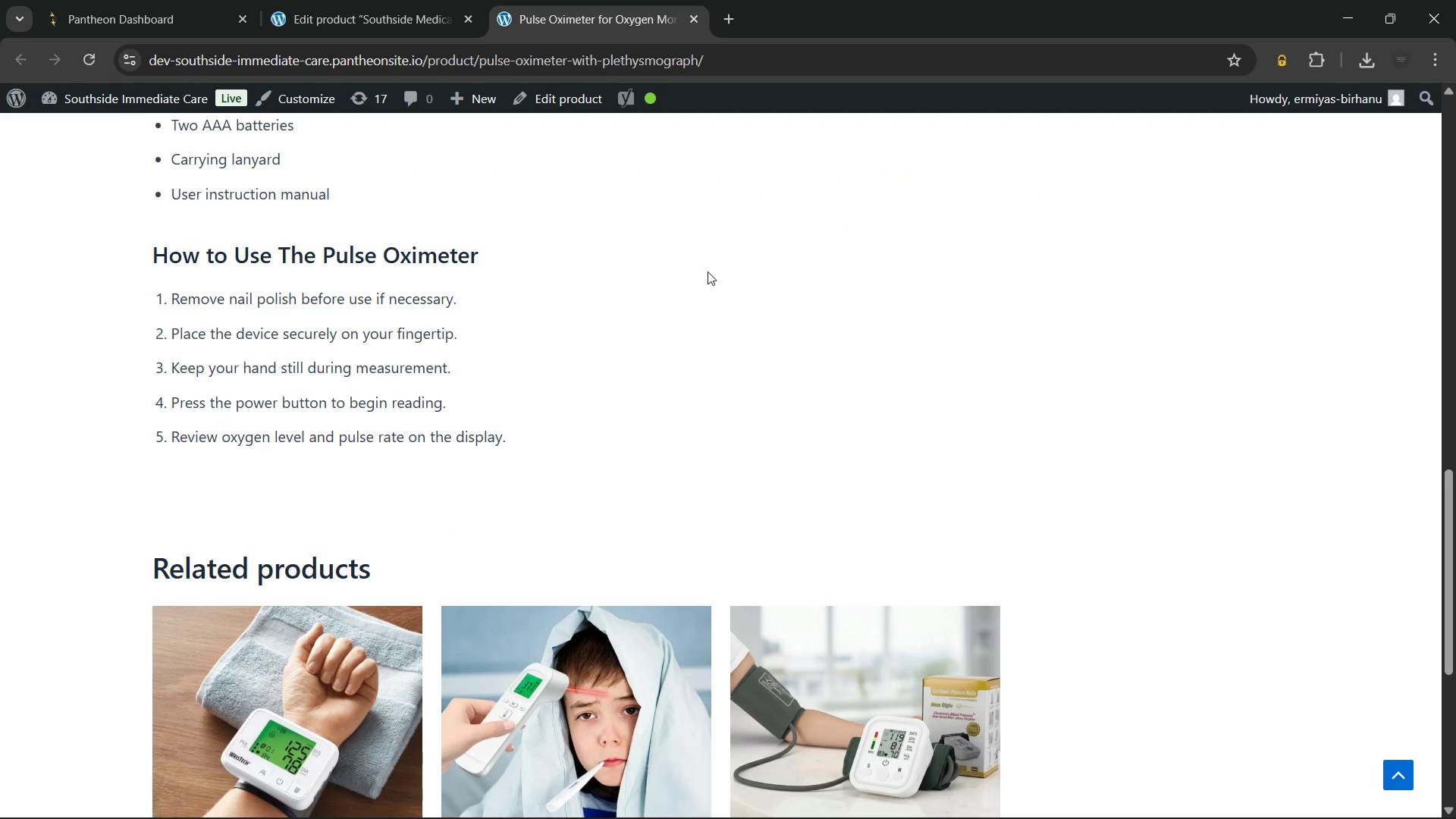 
scroll: coordinate [708, 271], scroll_direction: up, amount: 2.0
 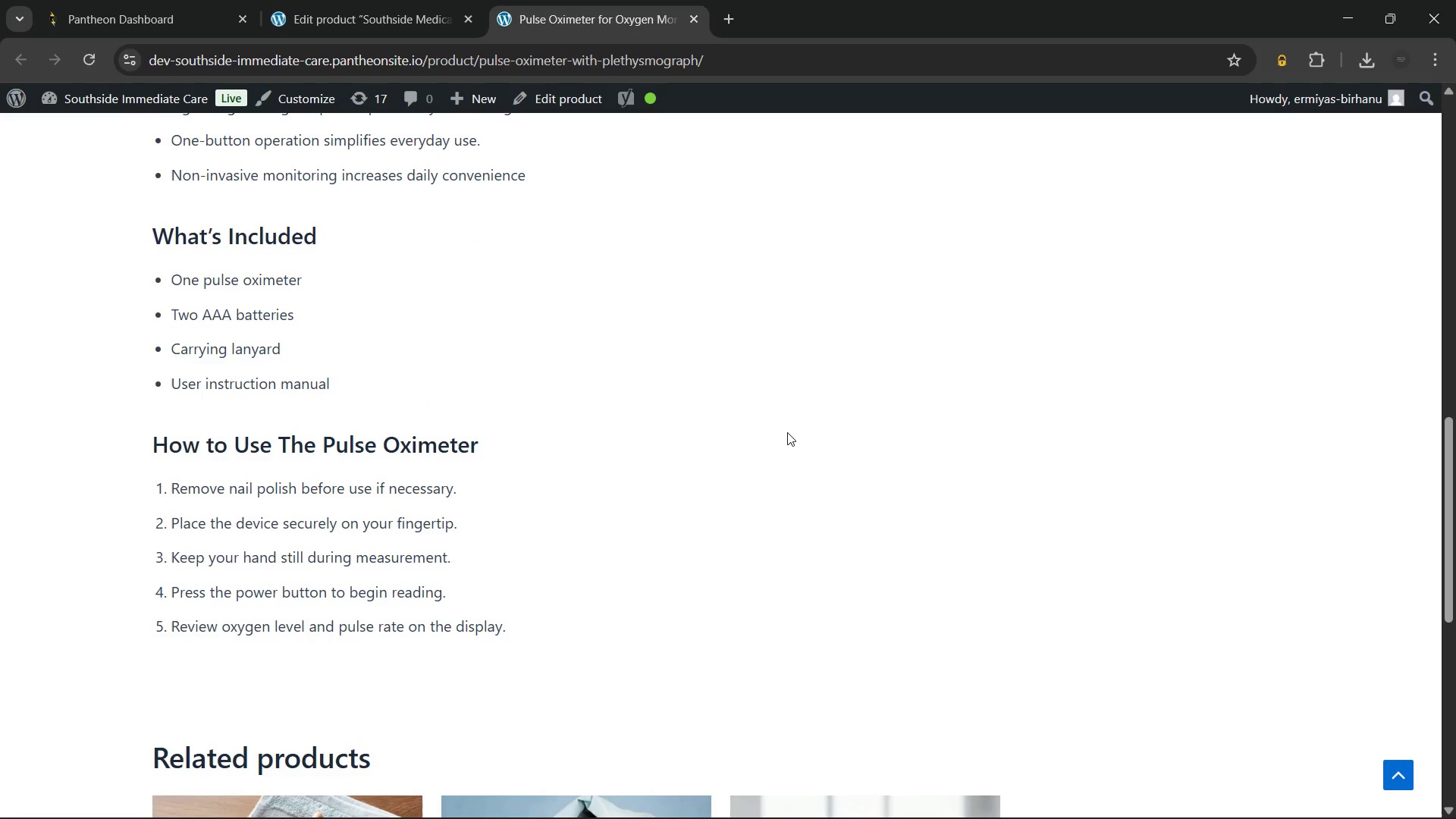 
wait(30.23)
 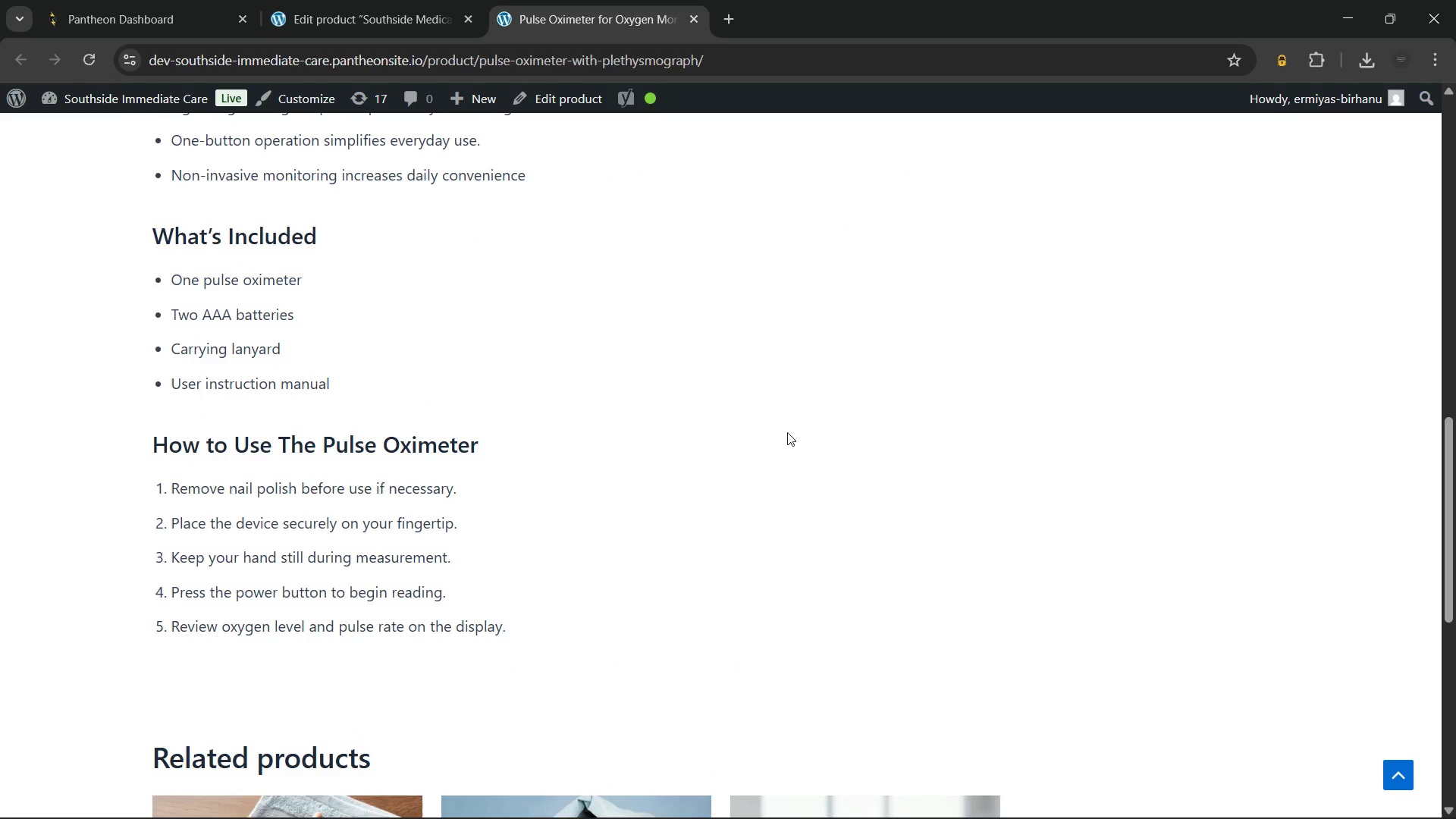 
scroll: coordinate [787, 432], scroll_direction: up, amount: 2.0
 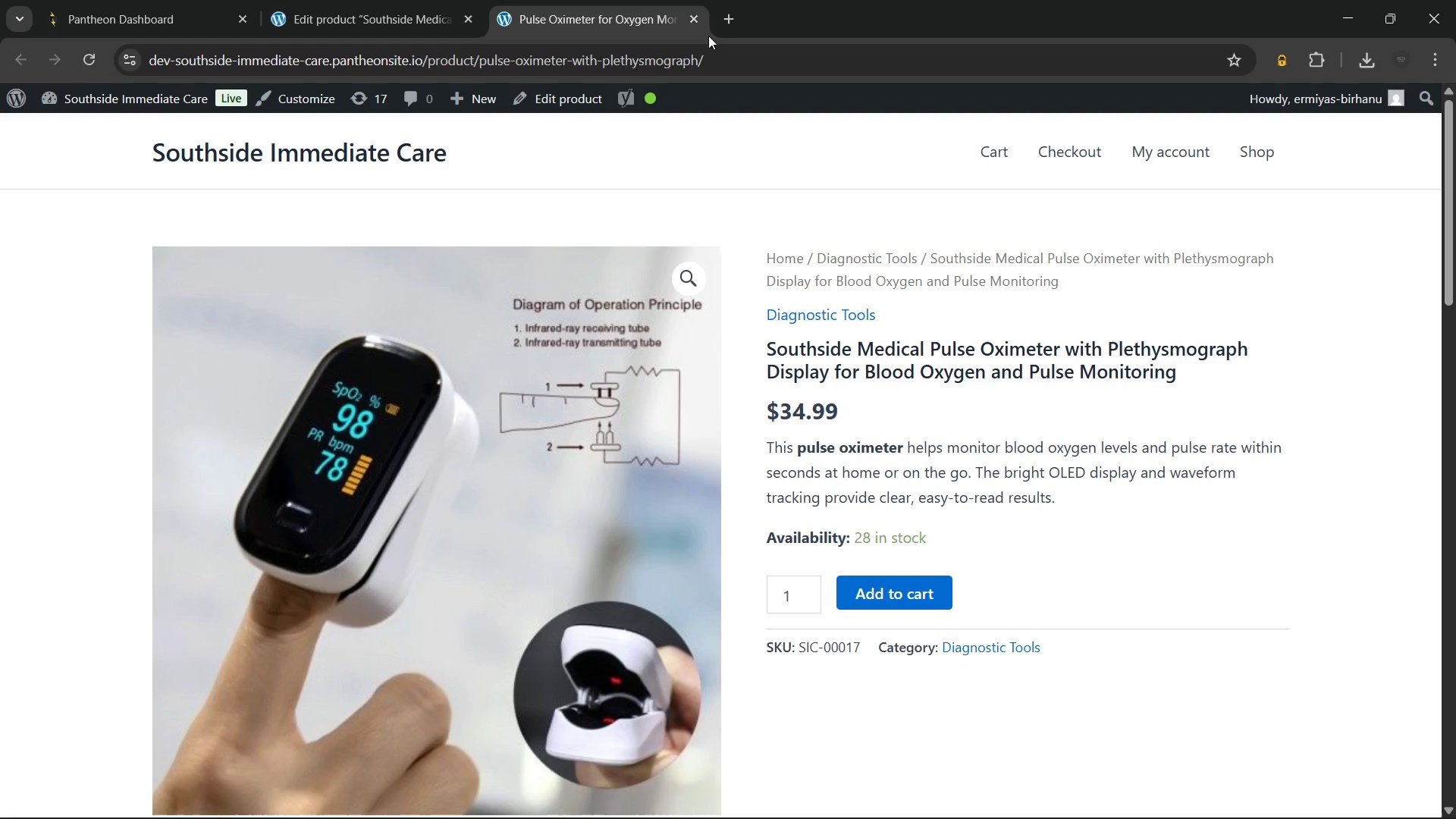 
left_click([696, 14])
 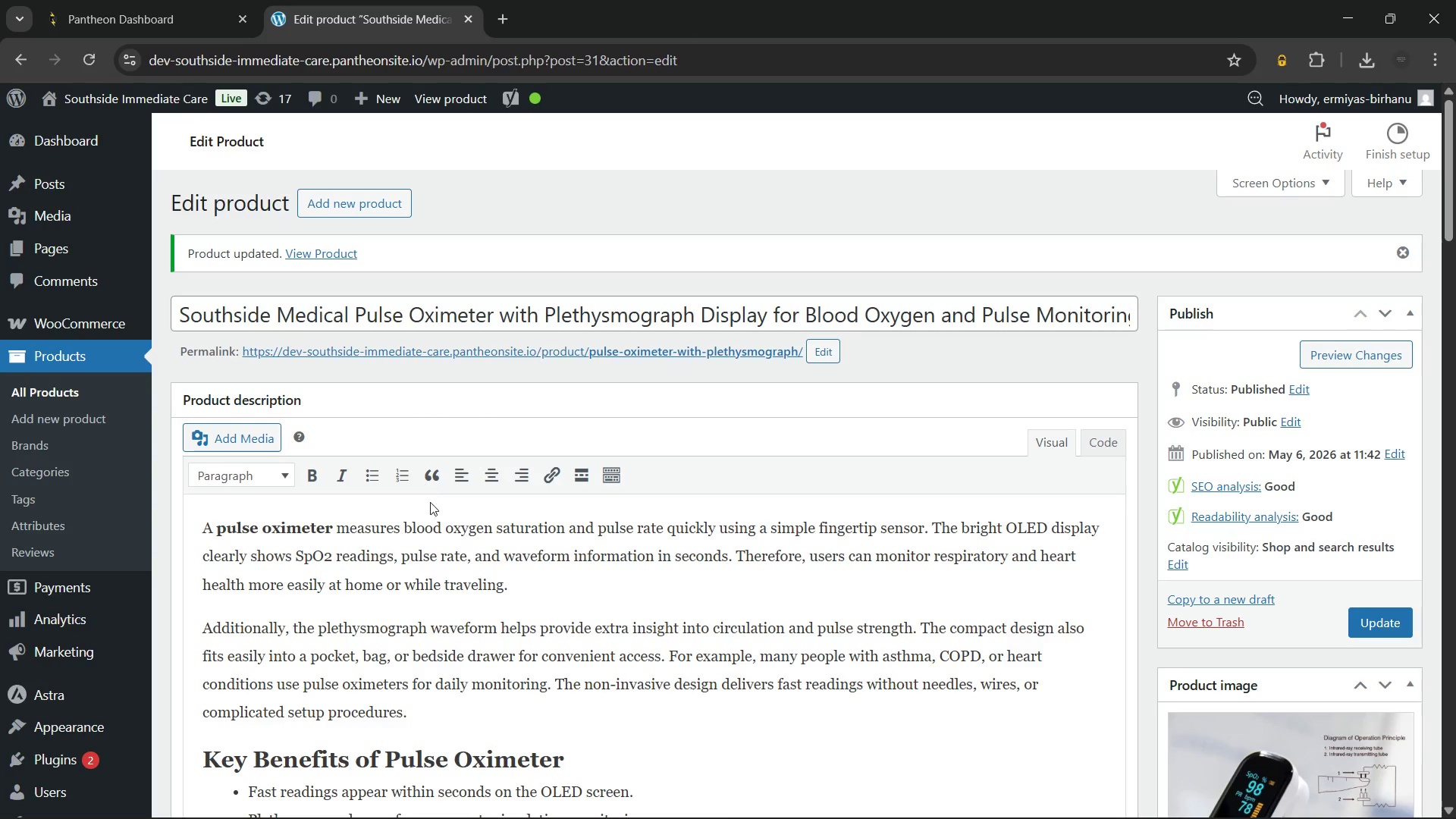 
scroll: coordinate [454, 516], scroll_direction: down, amount: 3.0
 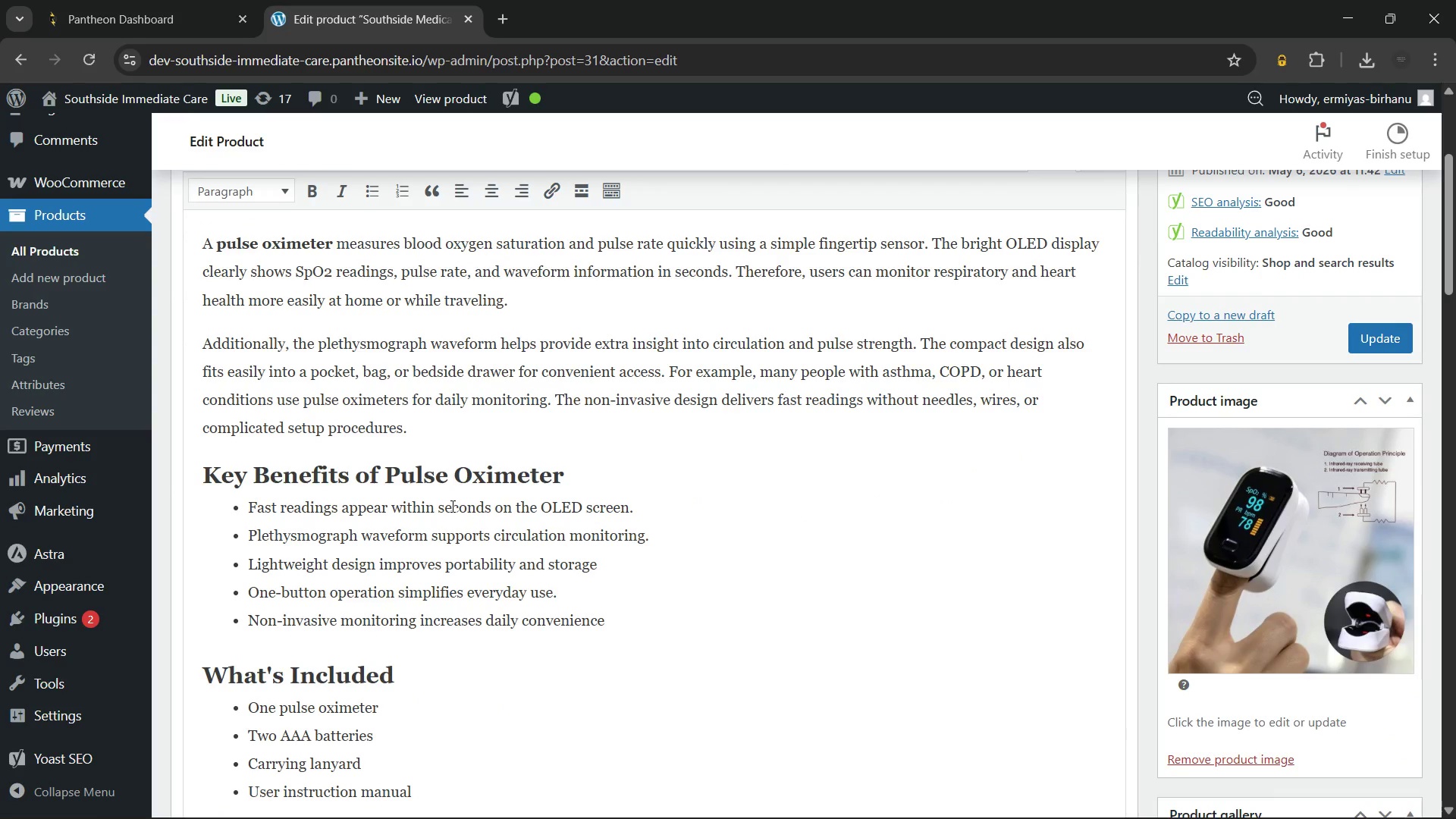 
wait(16.64)
 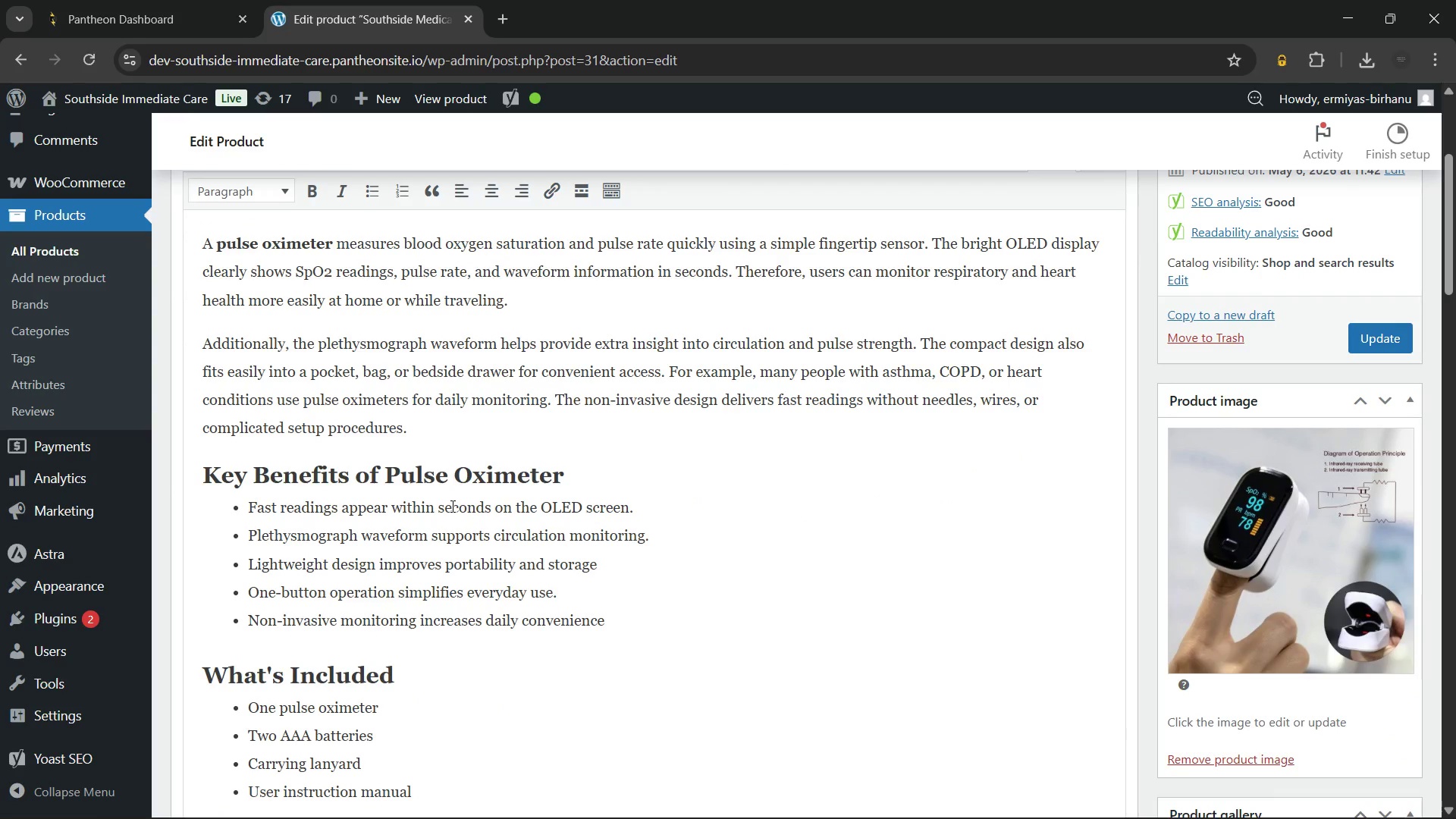 
scroll: coordinate [451, 506], scroll_direction: up, amount: 8.0
 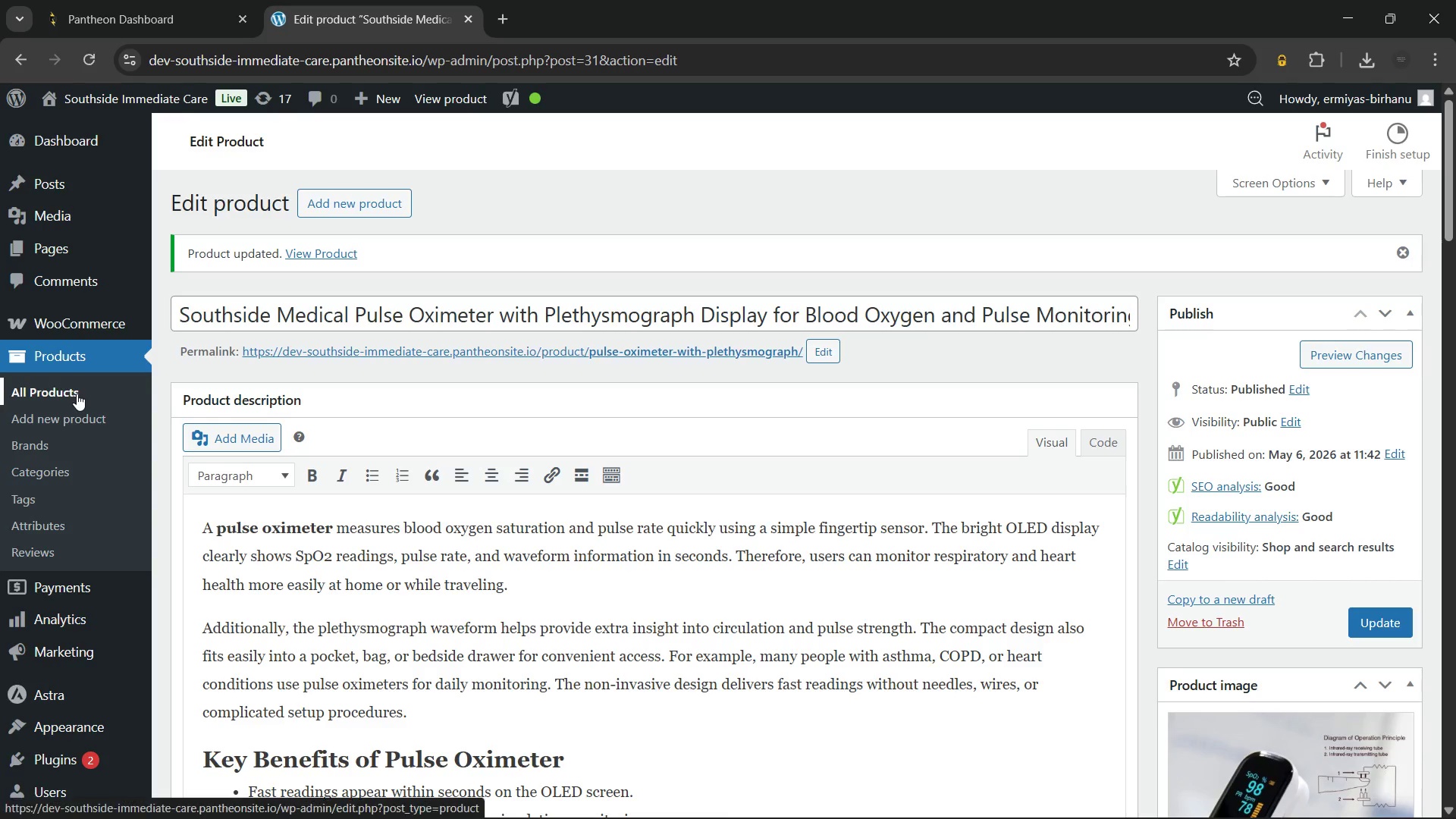 
left_click([77, 394])
 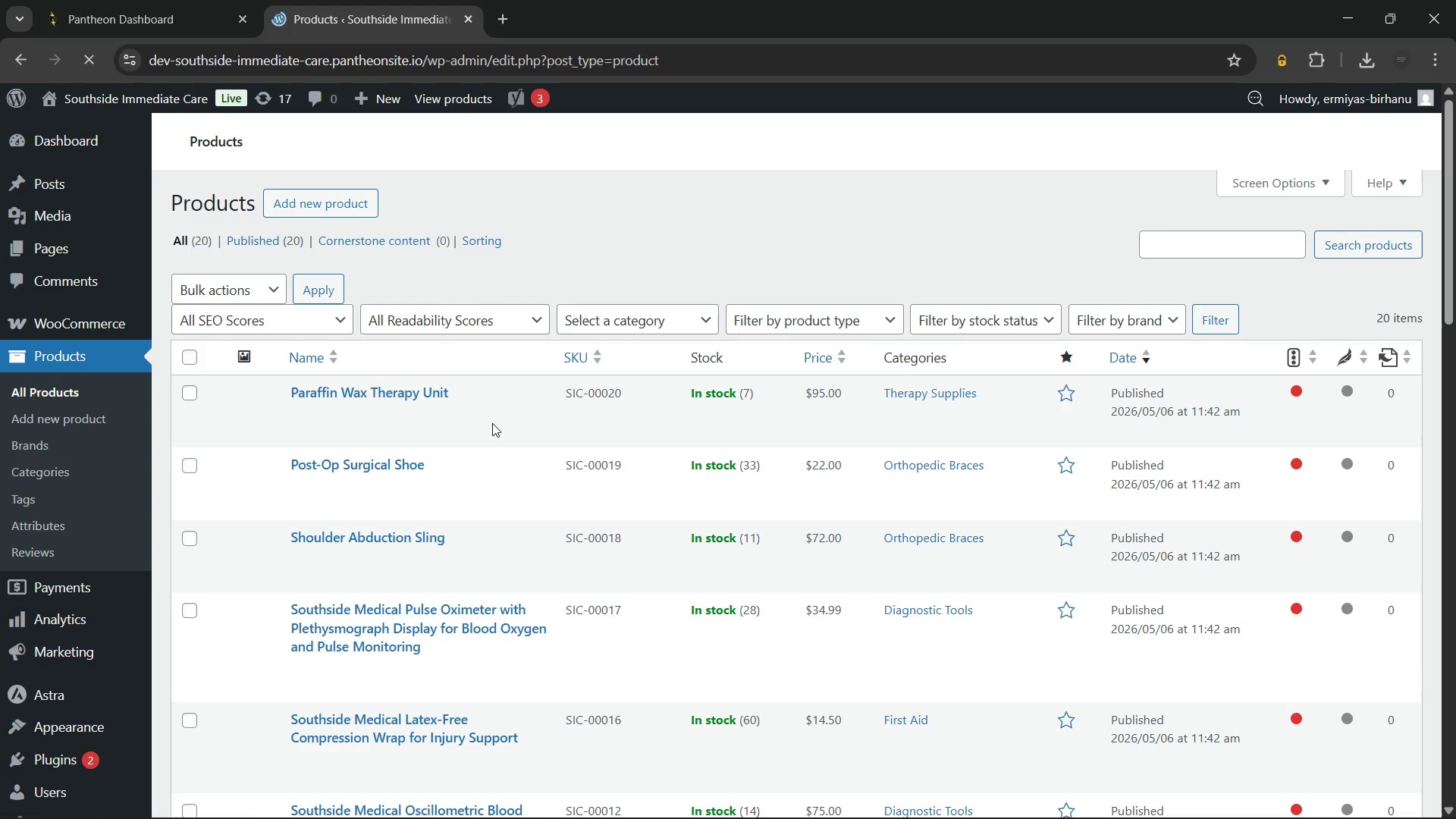 
wait(6.03)
 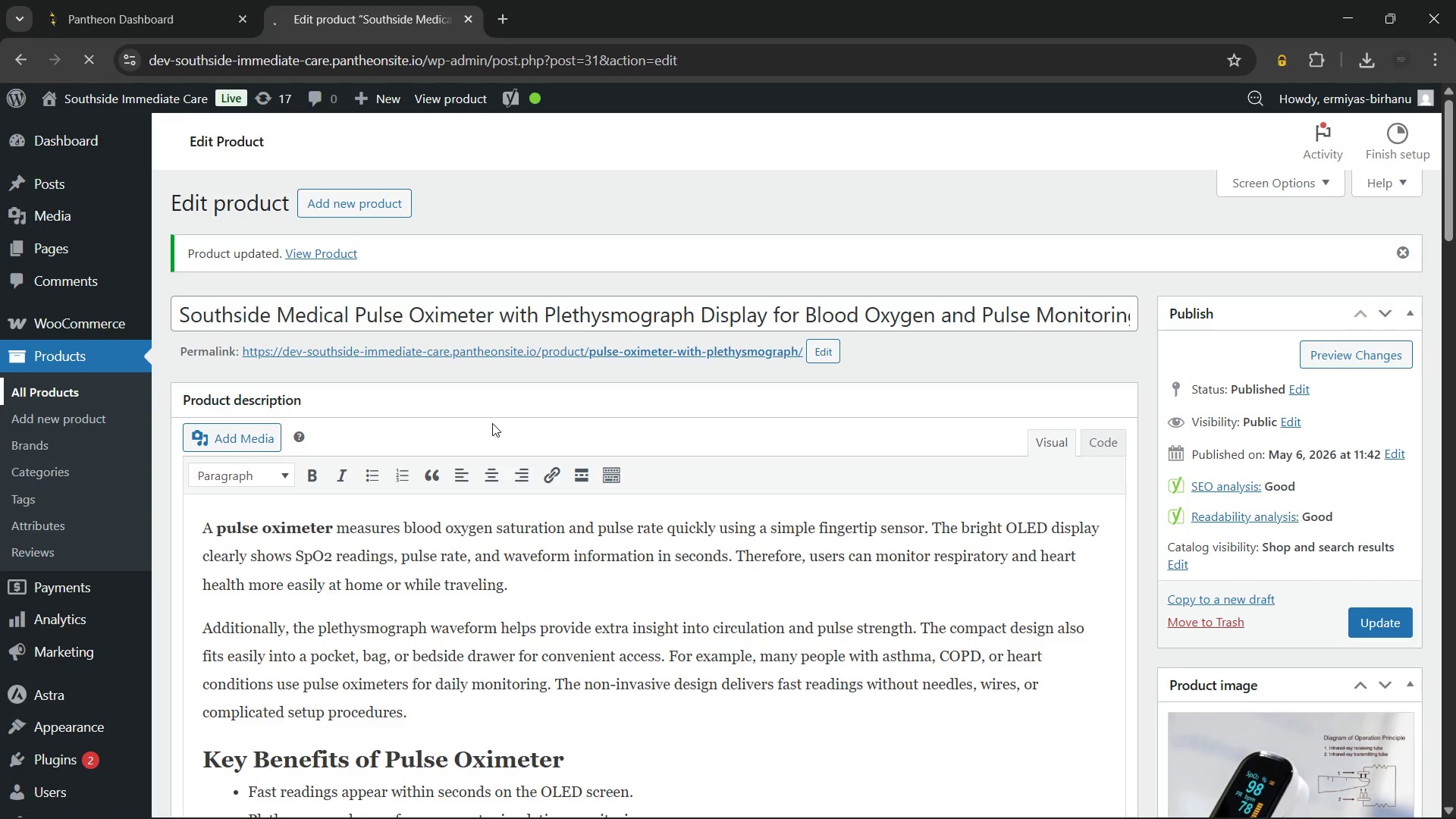 
scroll: coordinate [494, 421], scroll_direction: down, amount: 11.0
 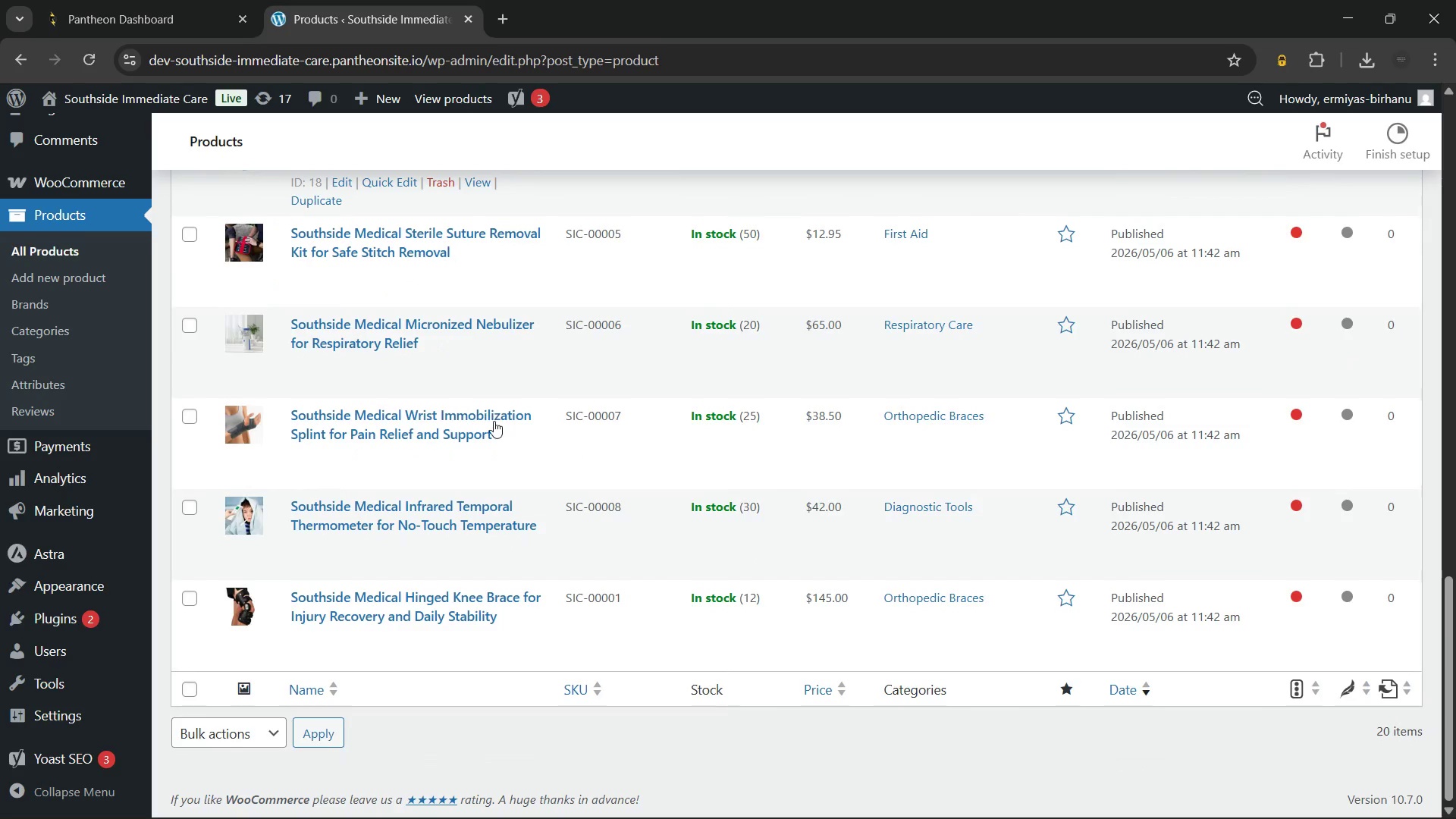 
scroll: coordinate [494, 421], scroll_direction: up, amount: 12.0
 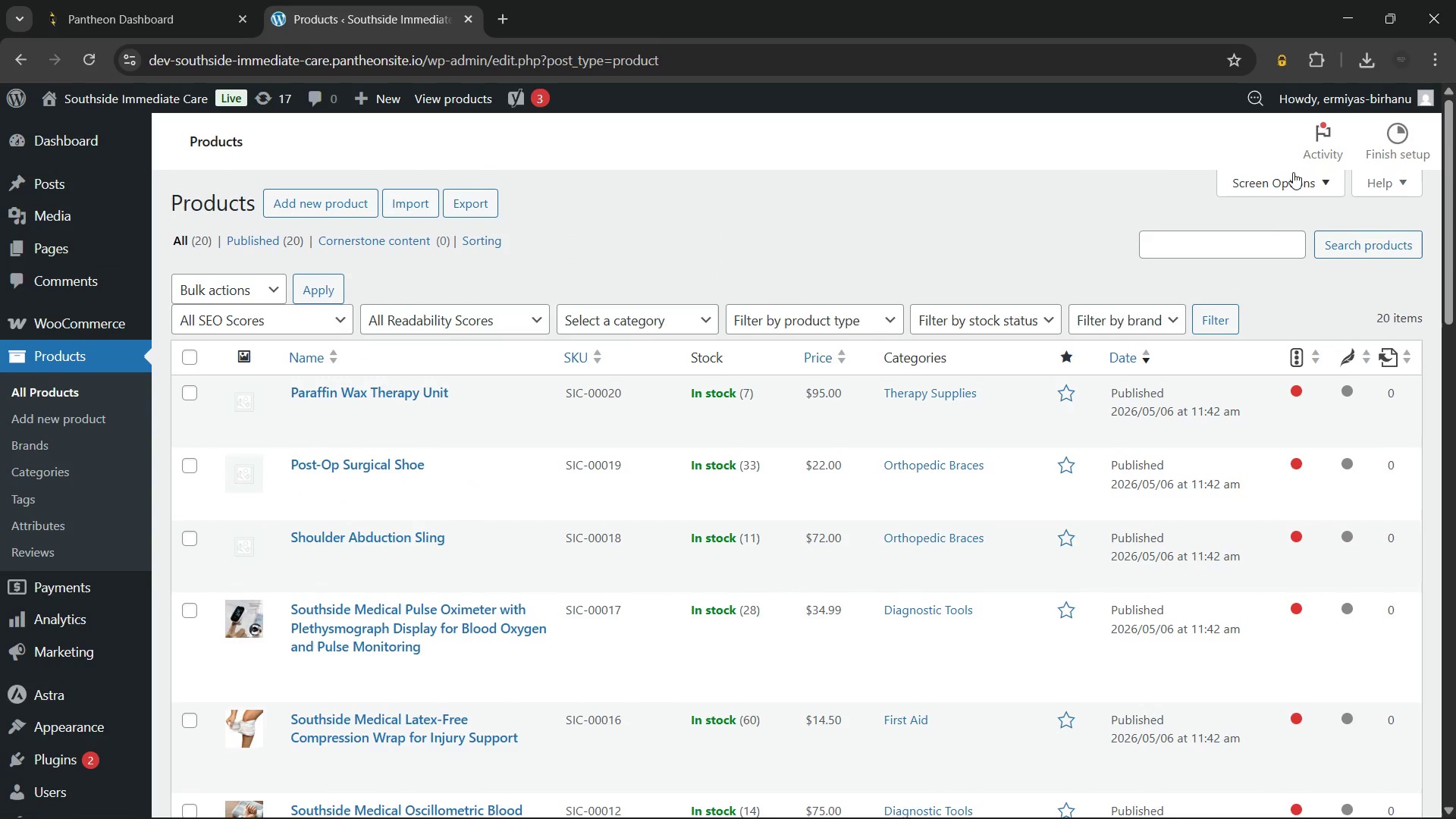 
left_click([1278, 181])
 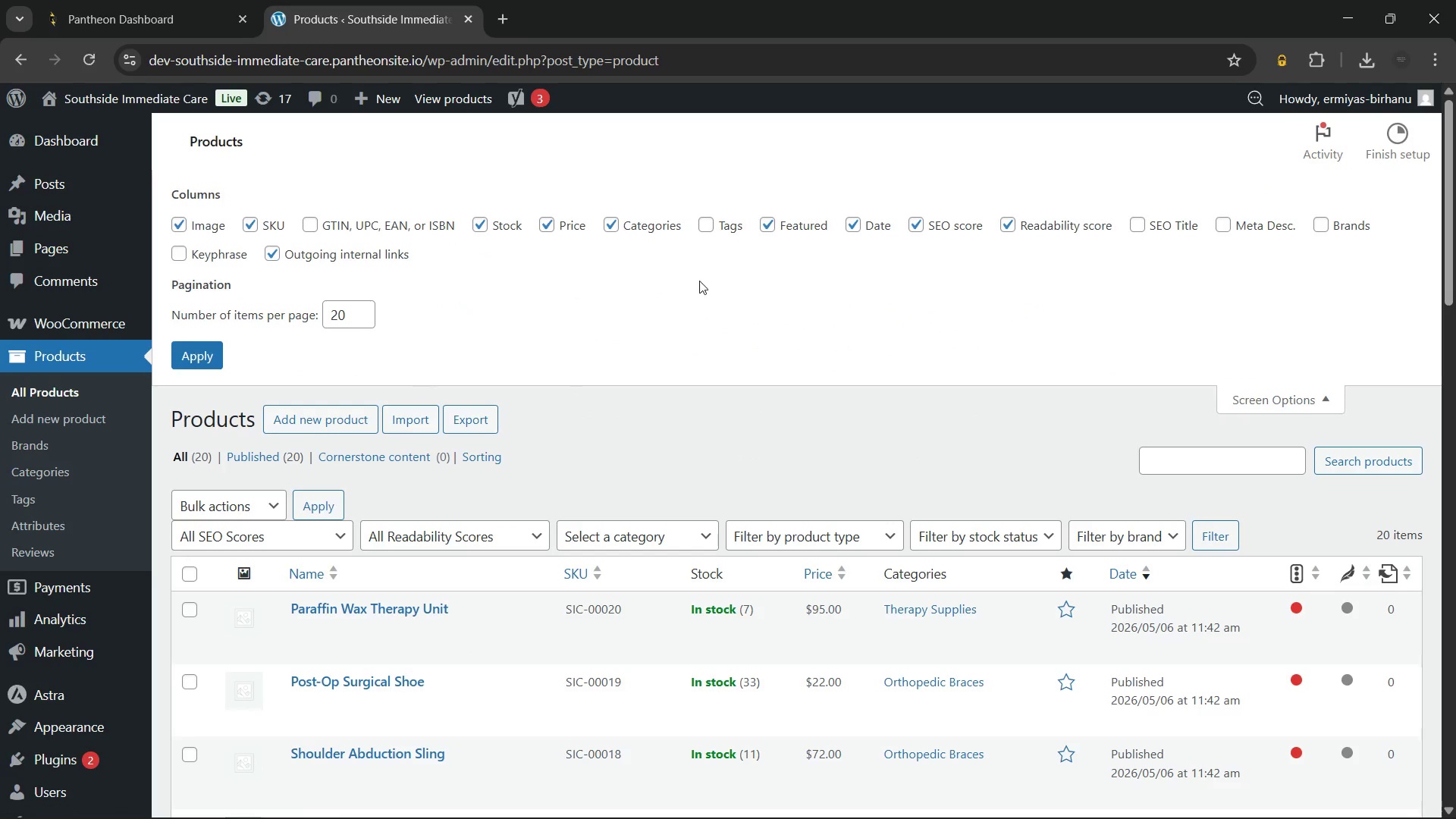 
left_click([704, 223])
 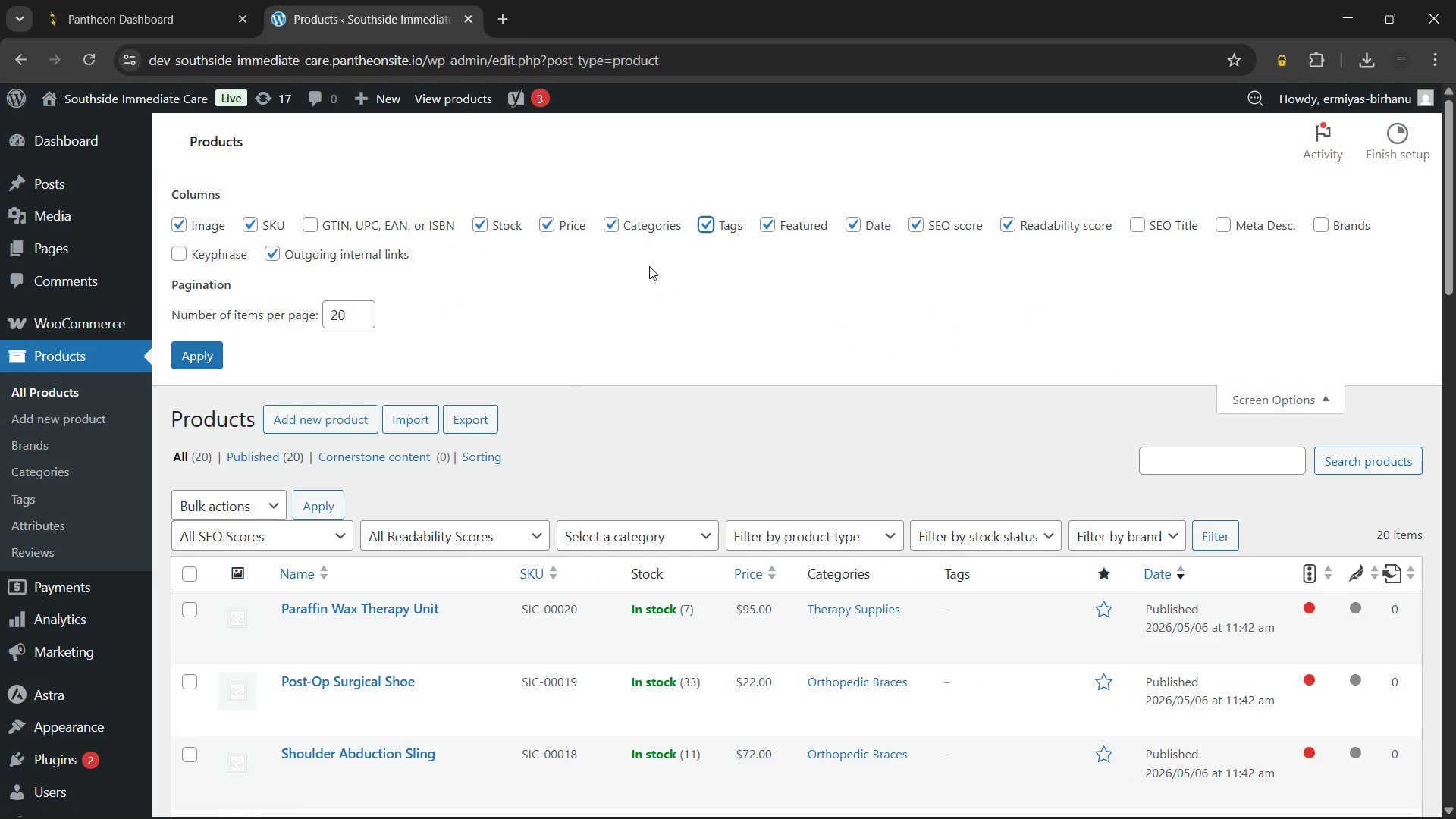 
left_click([649, 266])
 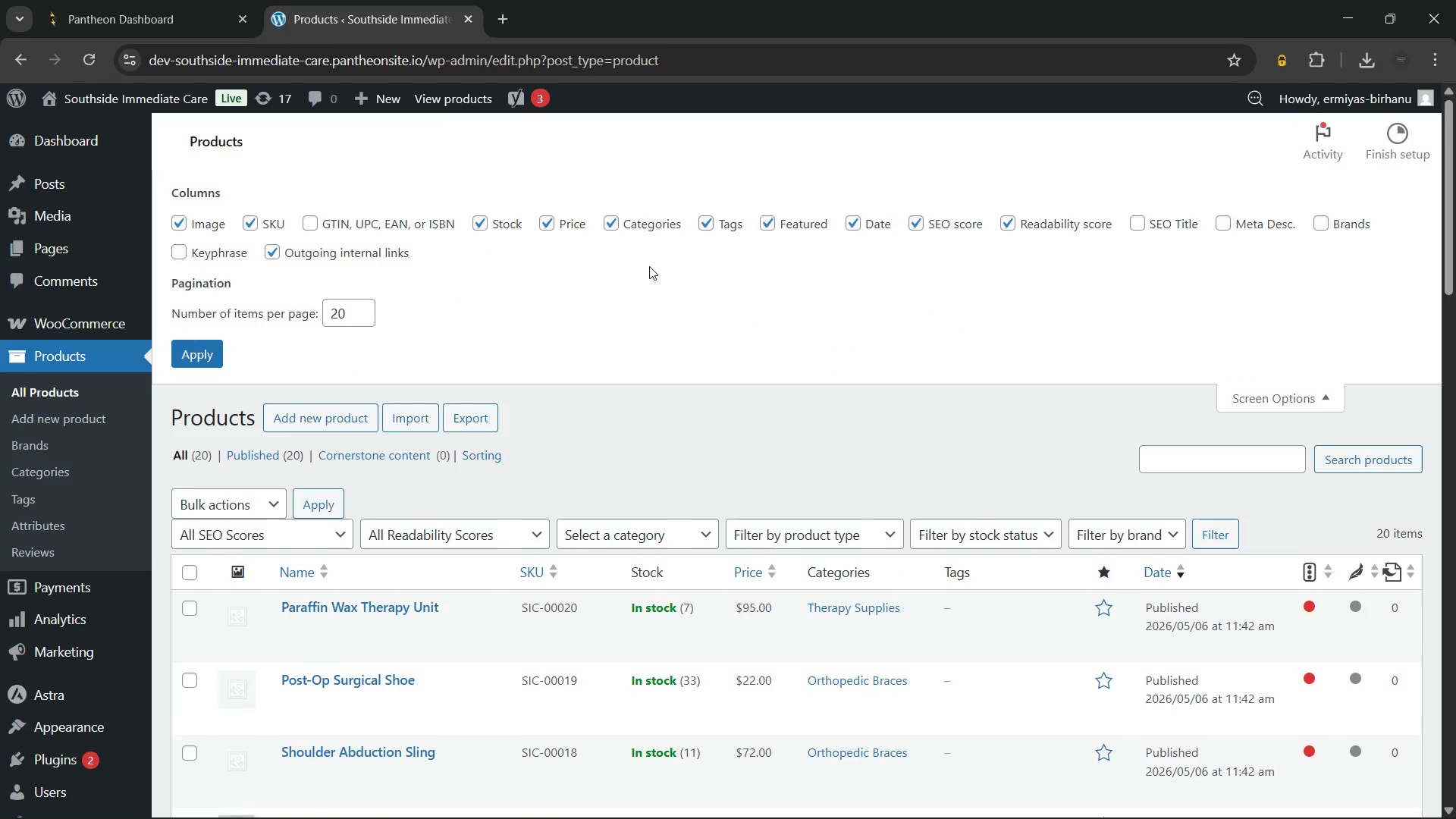 
scroll: coordinate [649, 266], scroll_direction: down, amount: 16.0
 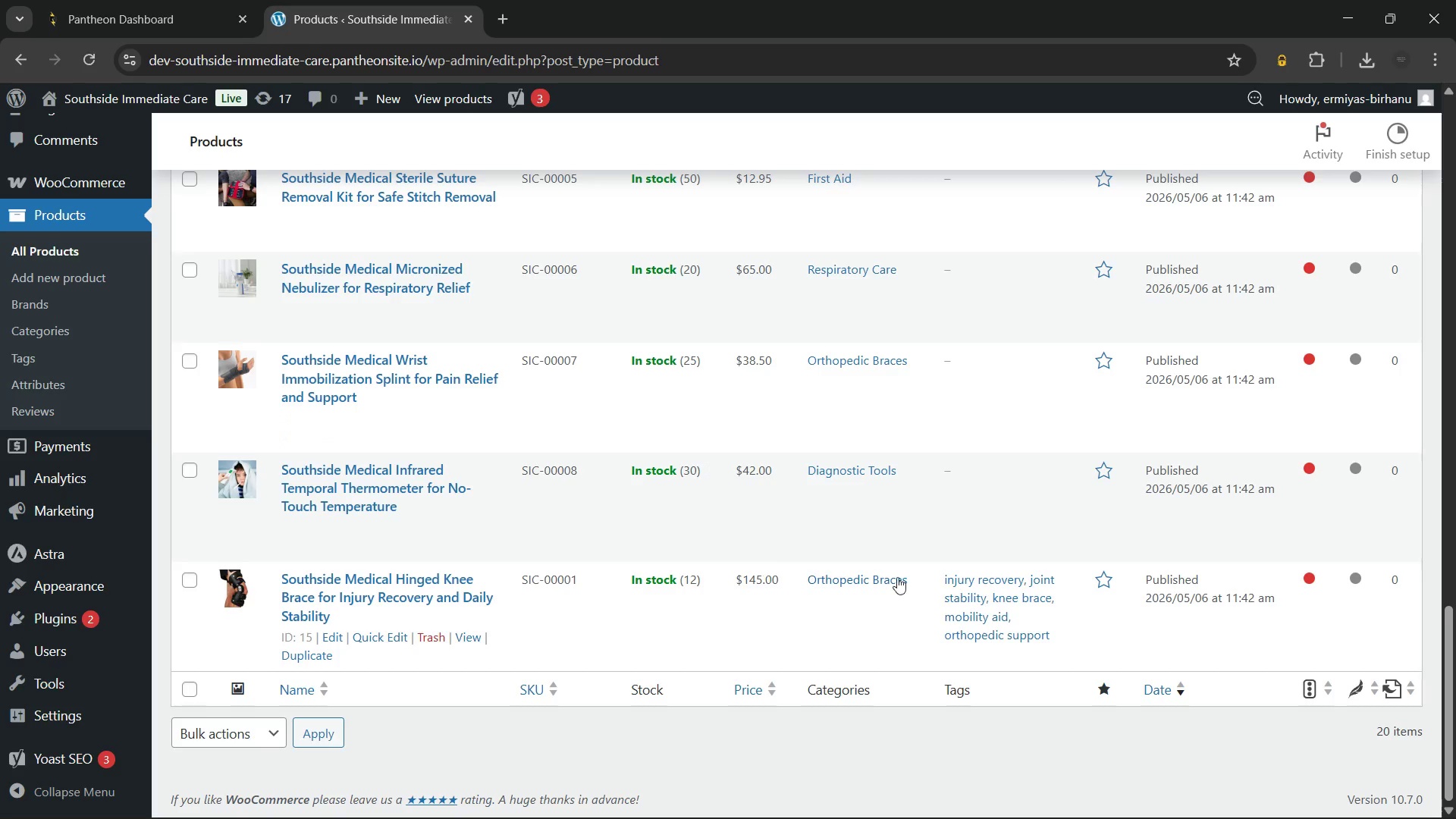 
scroll: coordinate [990, 579], scroll_direction: up, amount: 6.0
 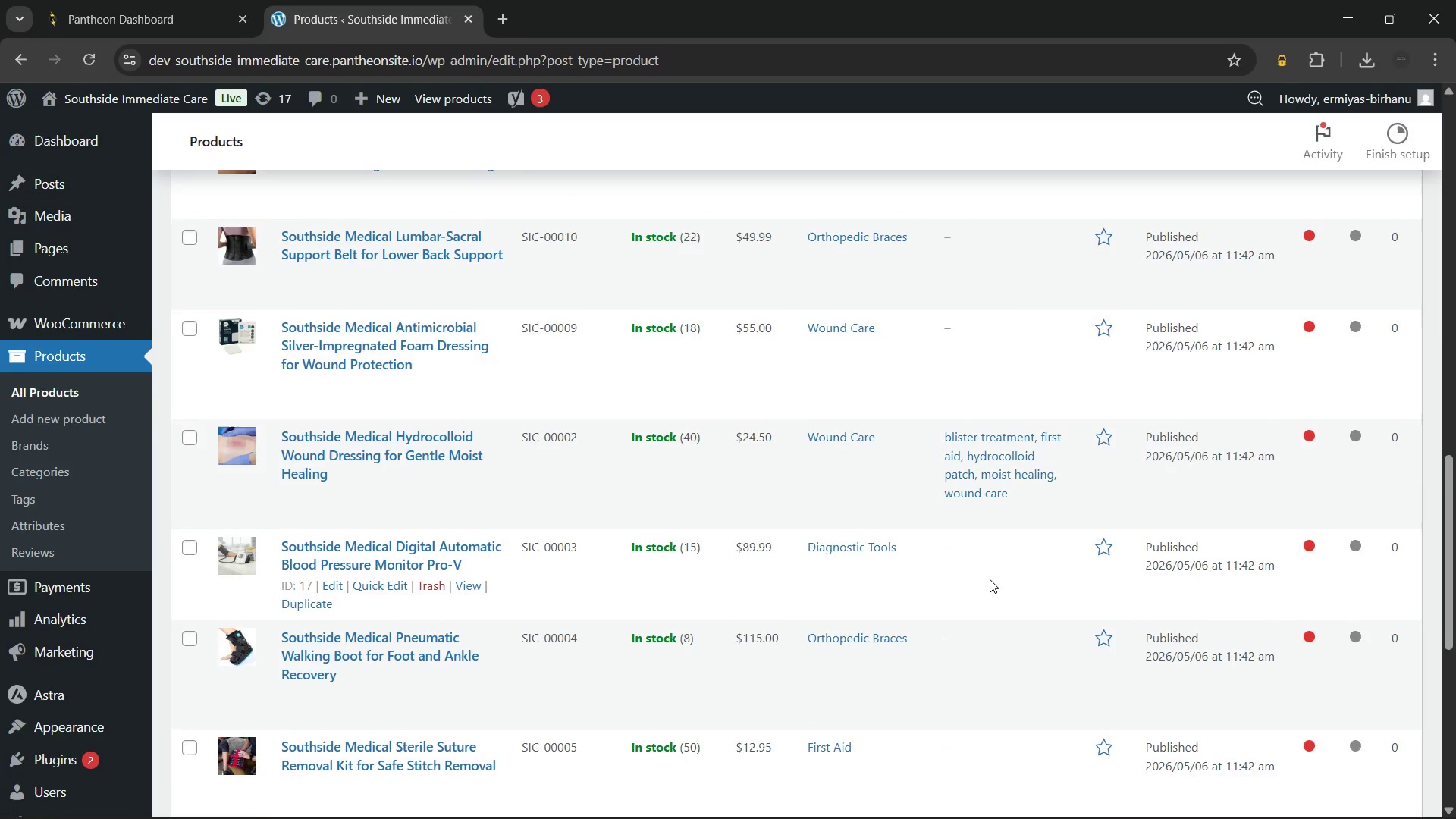 
scroll: coordinate [989, 579], scroll_direction: down, amount: 7.0
 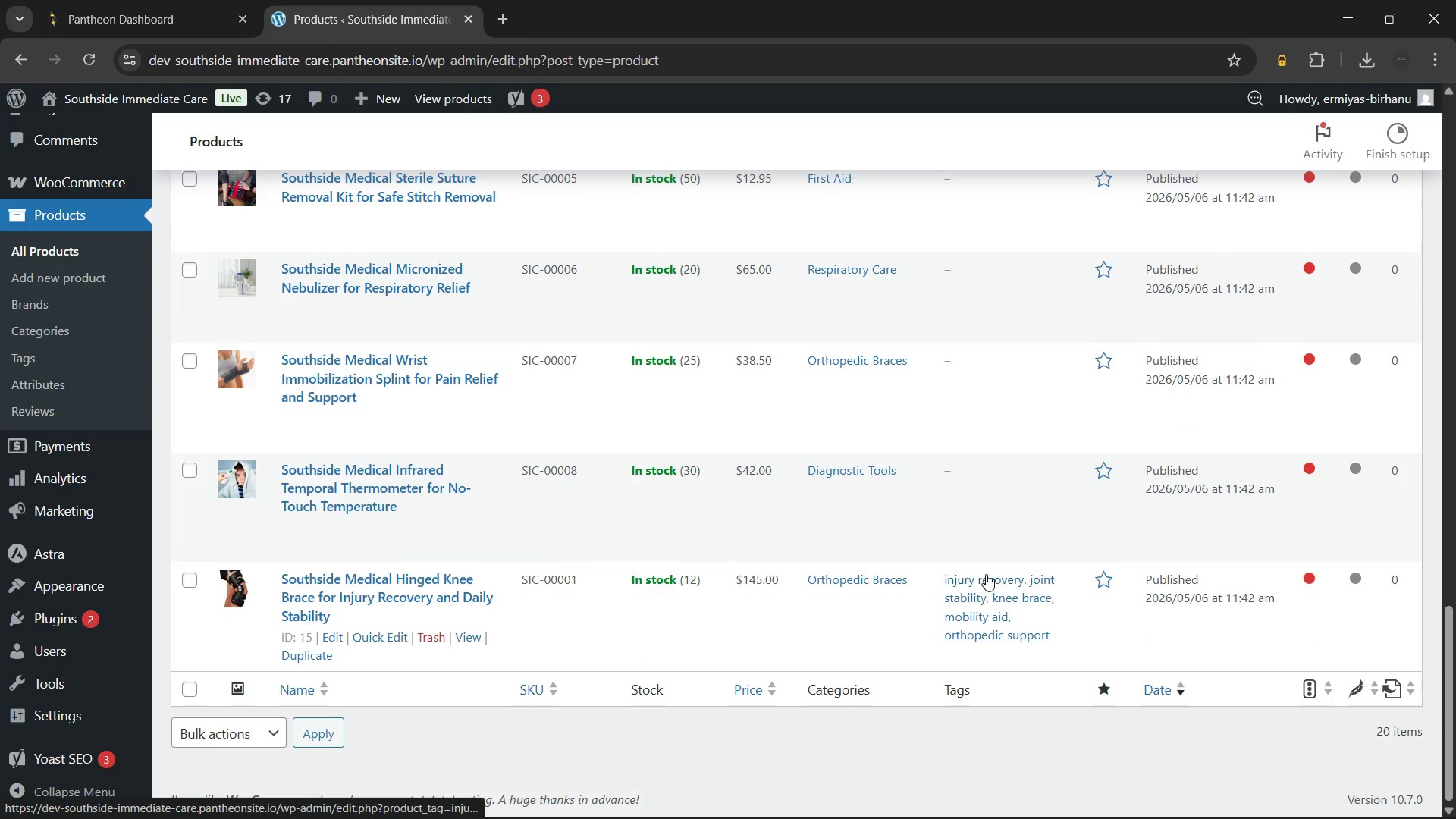 
scroll: coordinate [986, 574], scroll_direction: up, amount: 1.0
 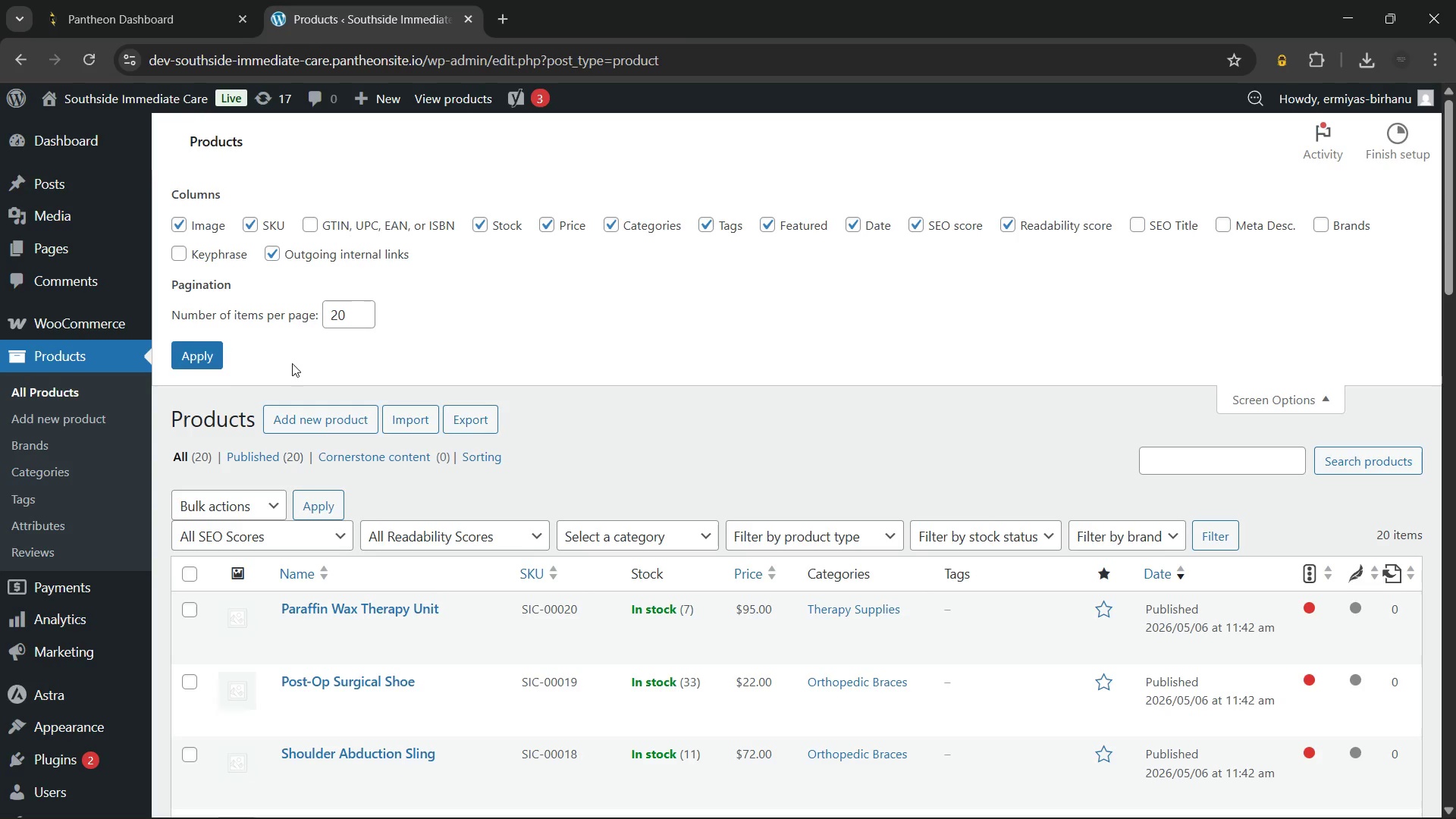 
left_click([198, 350])
 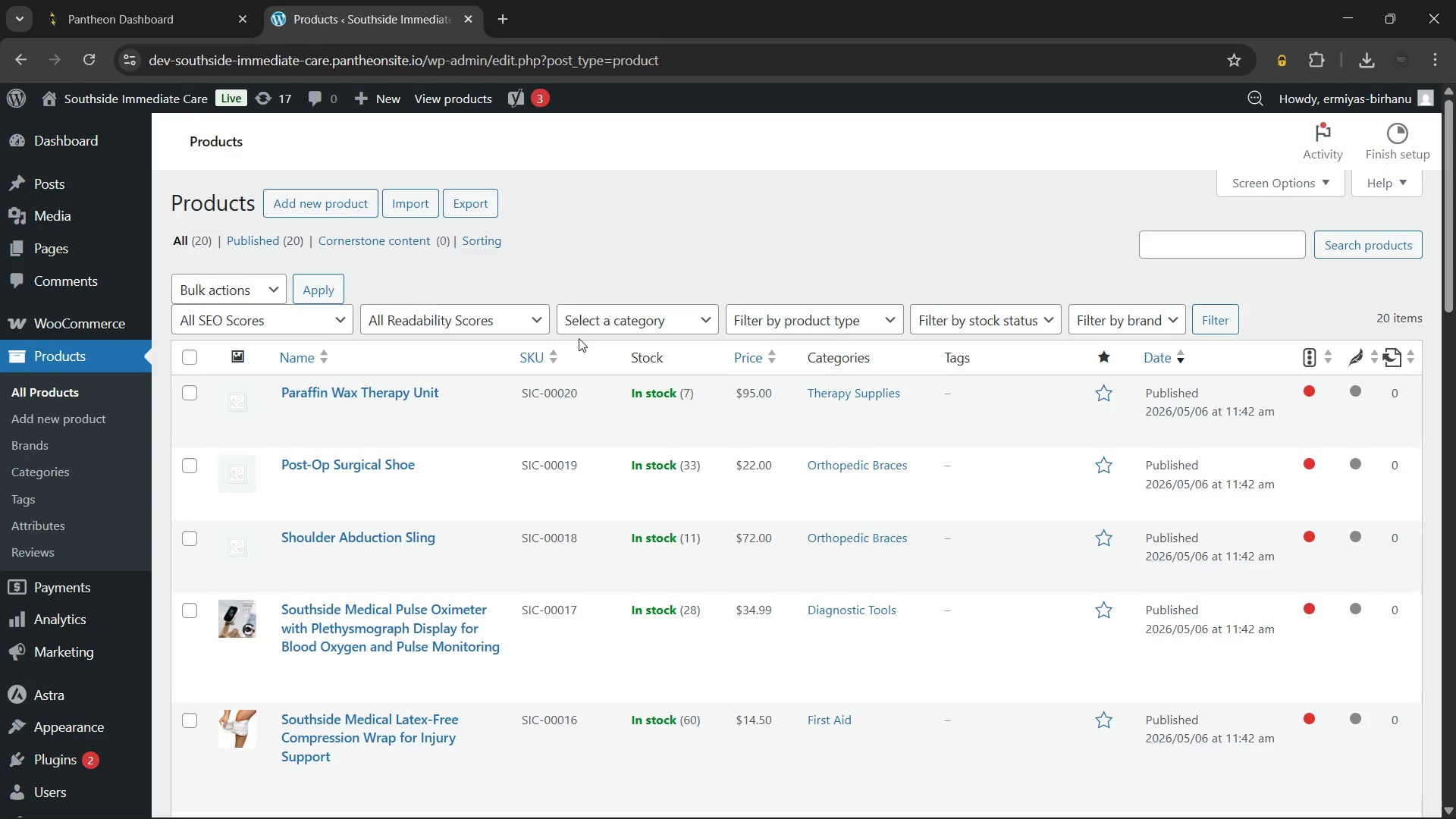 
wait(49.25)
 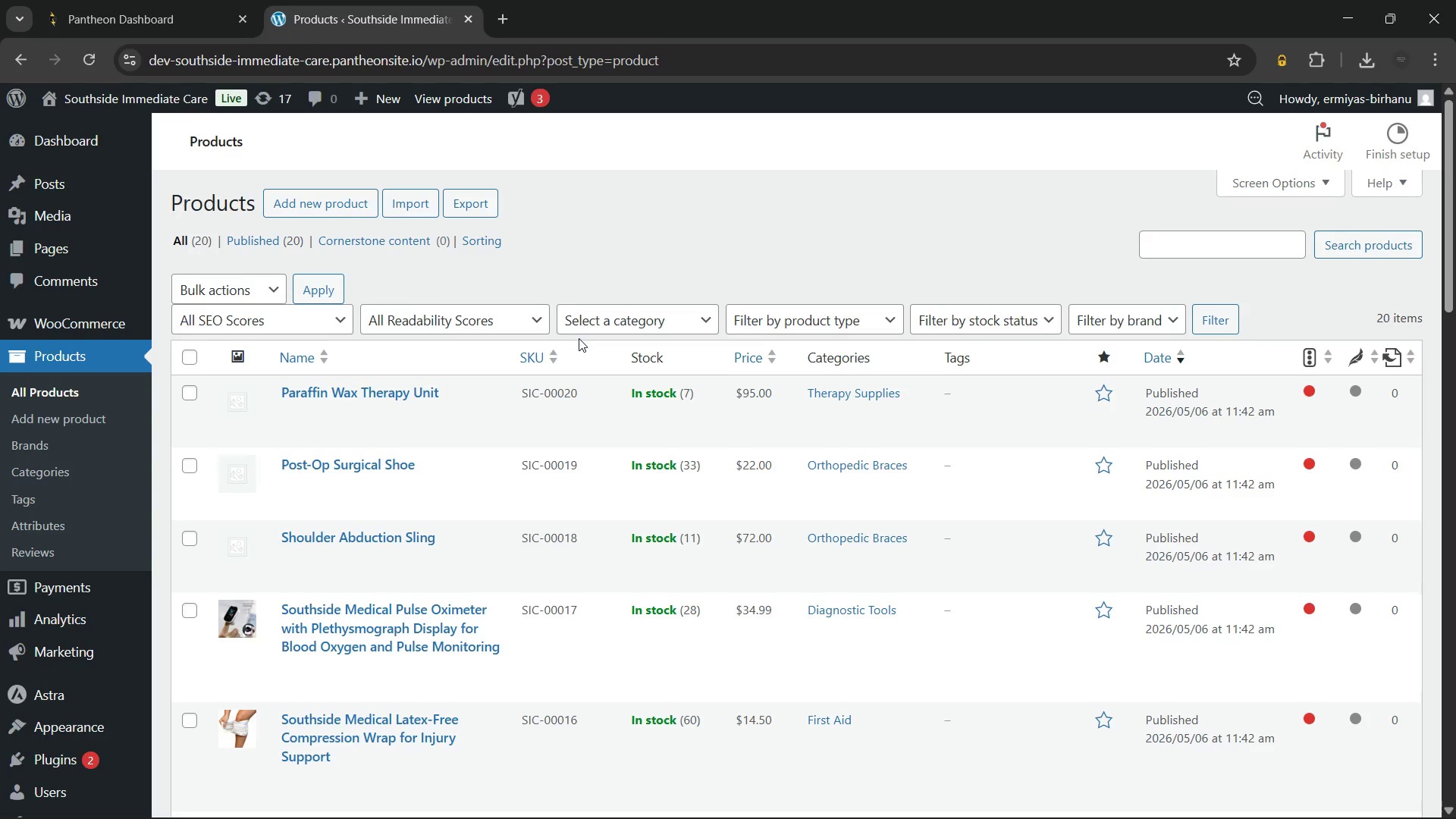 
scroll: coordinate [686, 517], scroll_direction: down, amount: 5.0
 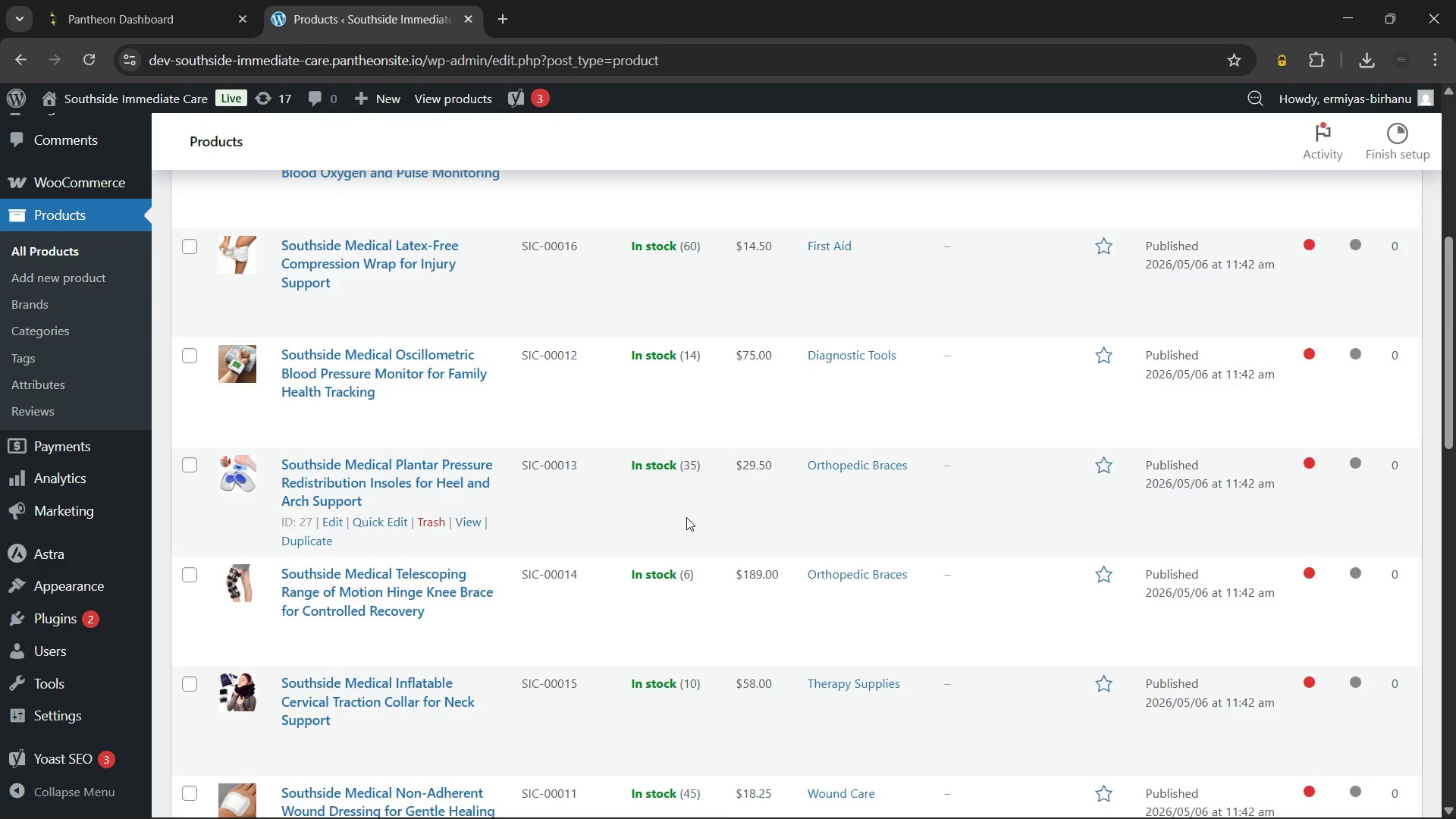 
scroll: coordinate [682, 515], scroll_direction: up, amount: 9.0
 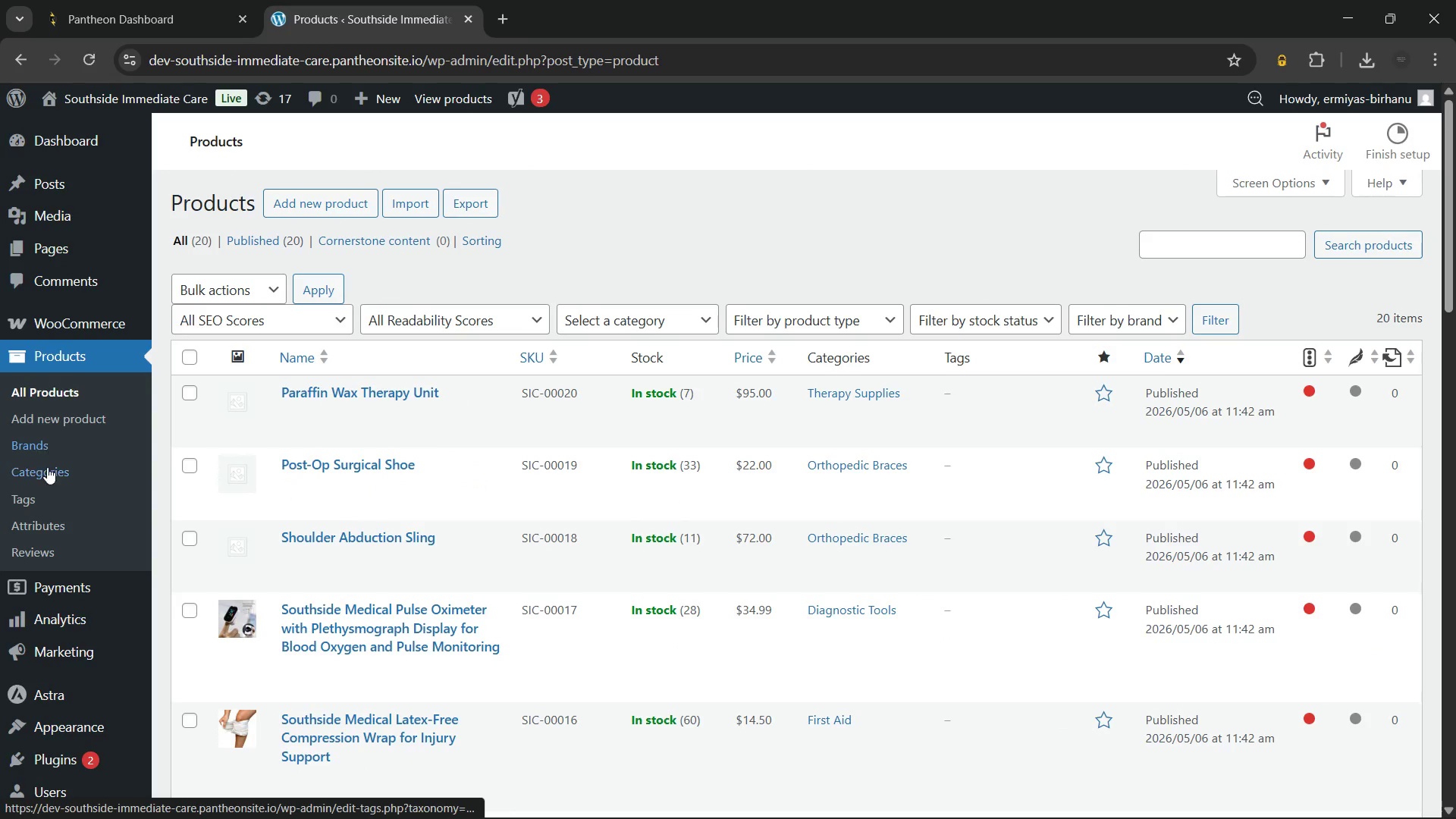 
left_click([57, 472])
 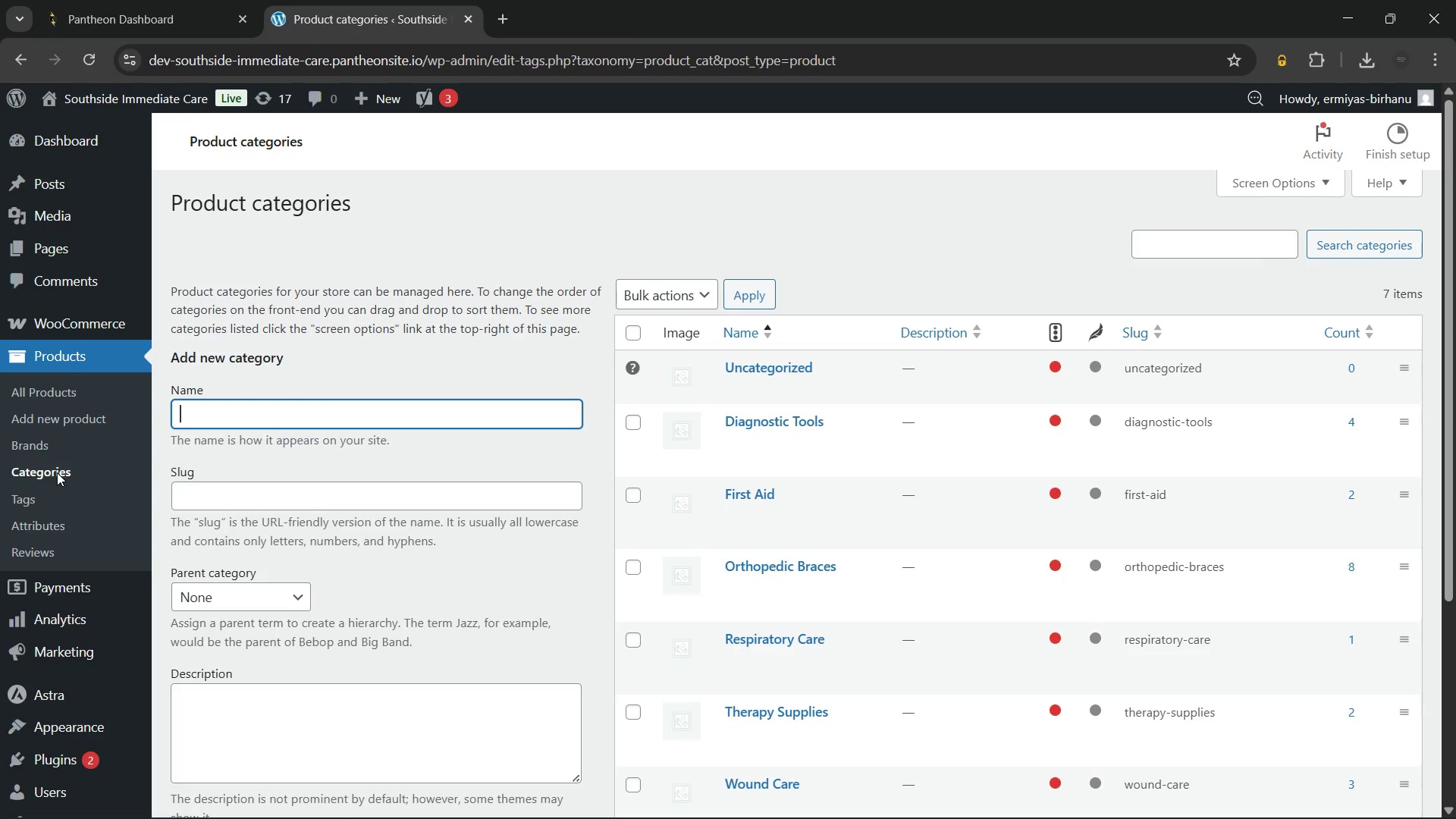 
wait(33.39)
 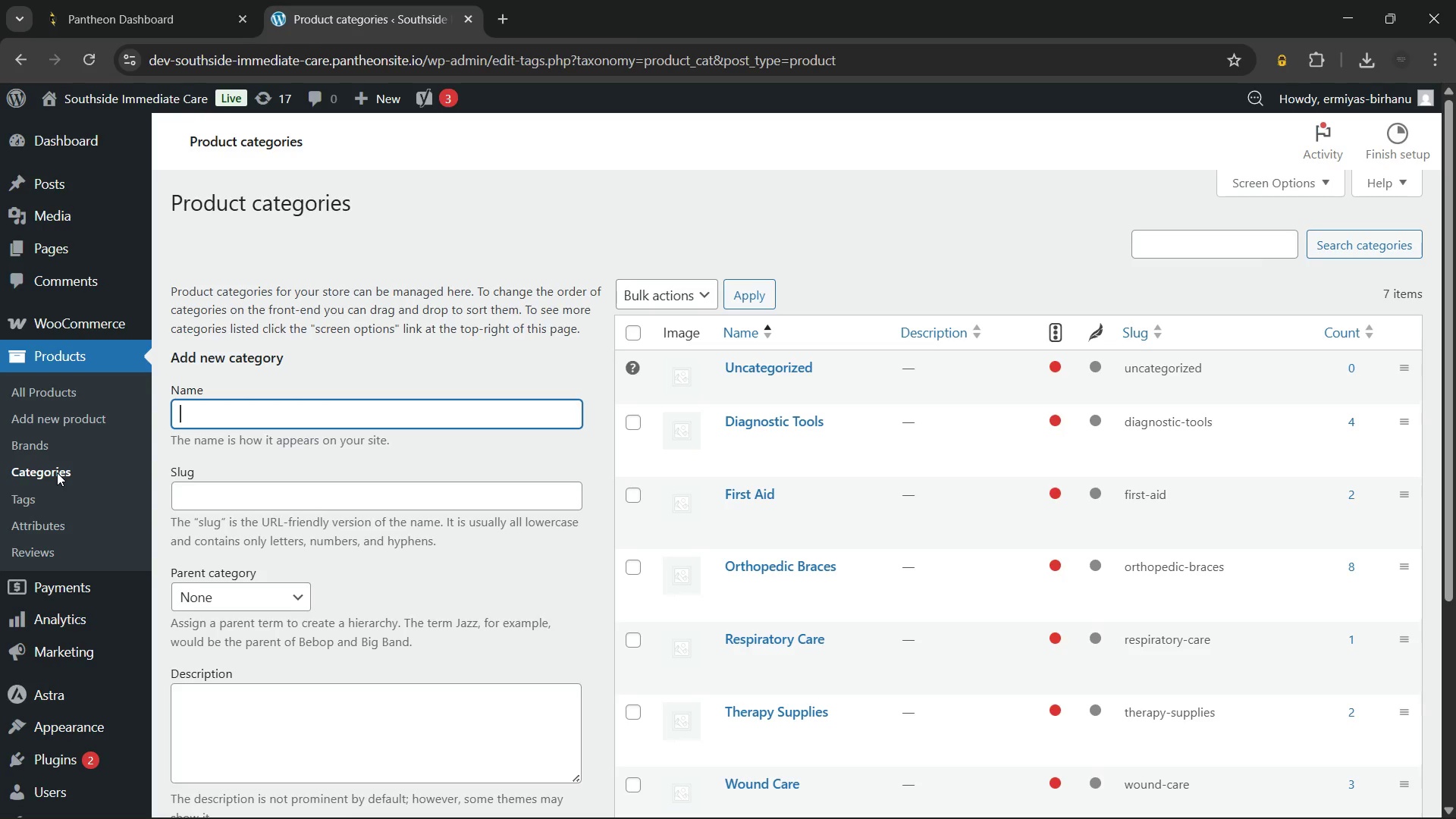 
scroll: coordinate [102, 513], scroll_direction: down, amount: 3.0
 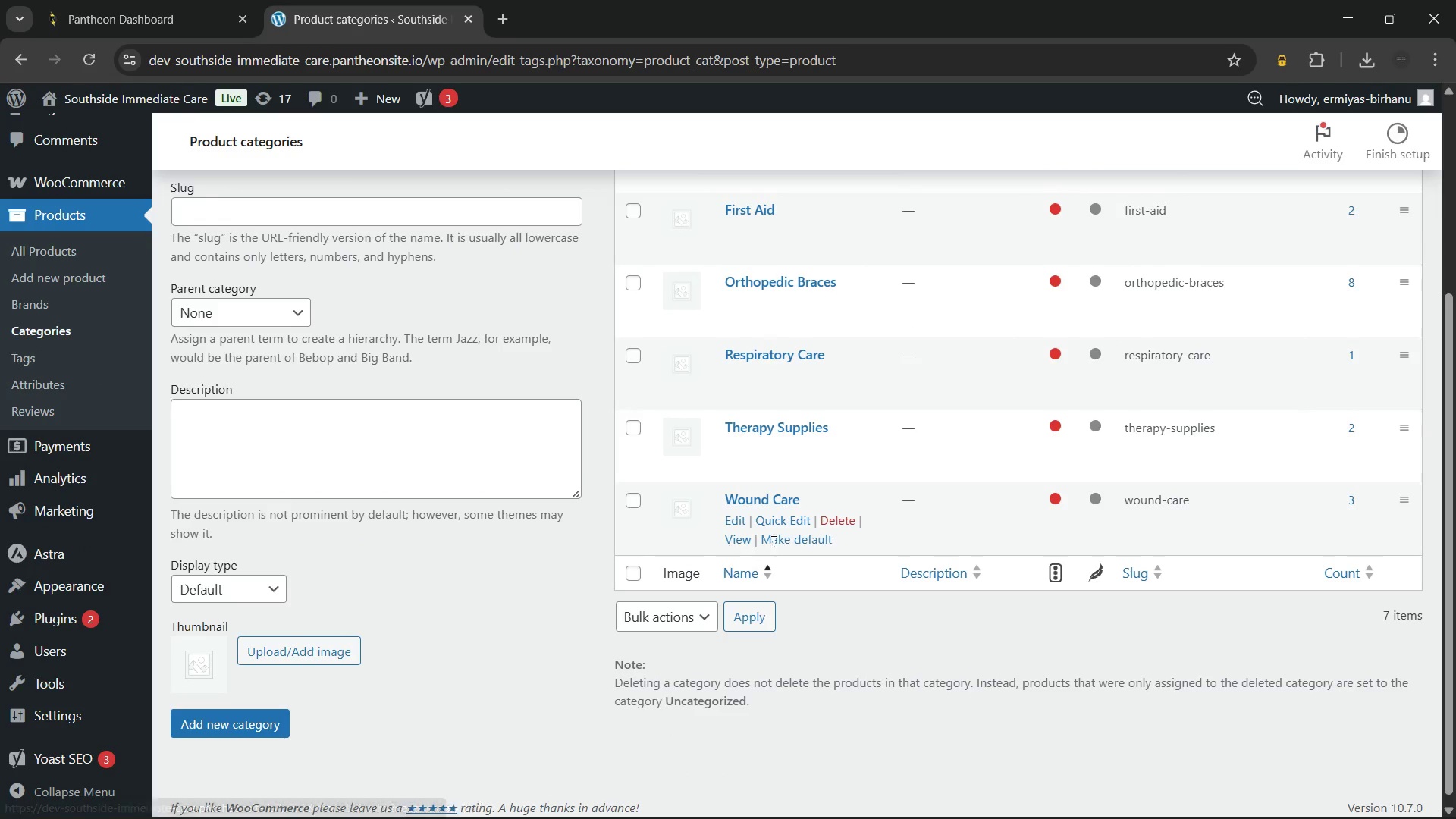 
scroll: coordinate [748, 281], scroll_direction: up, amount: 6.0
 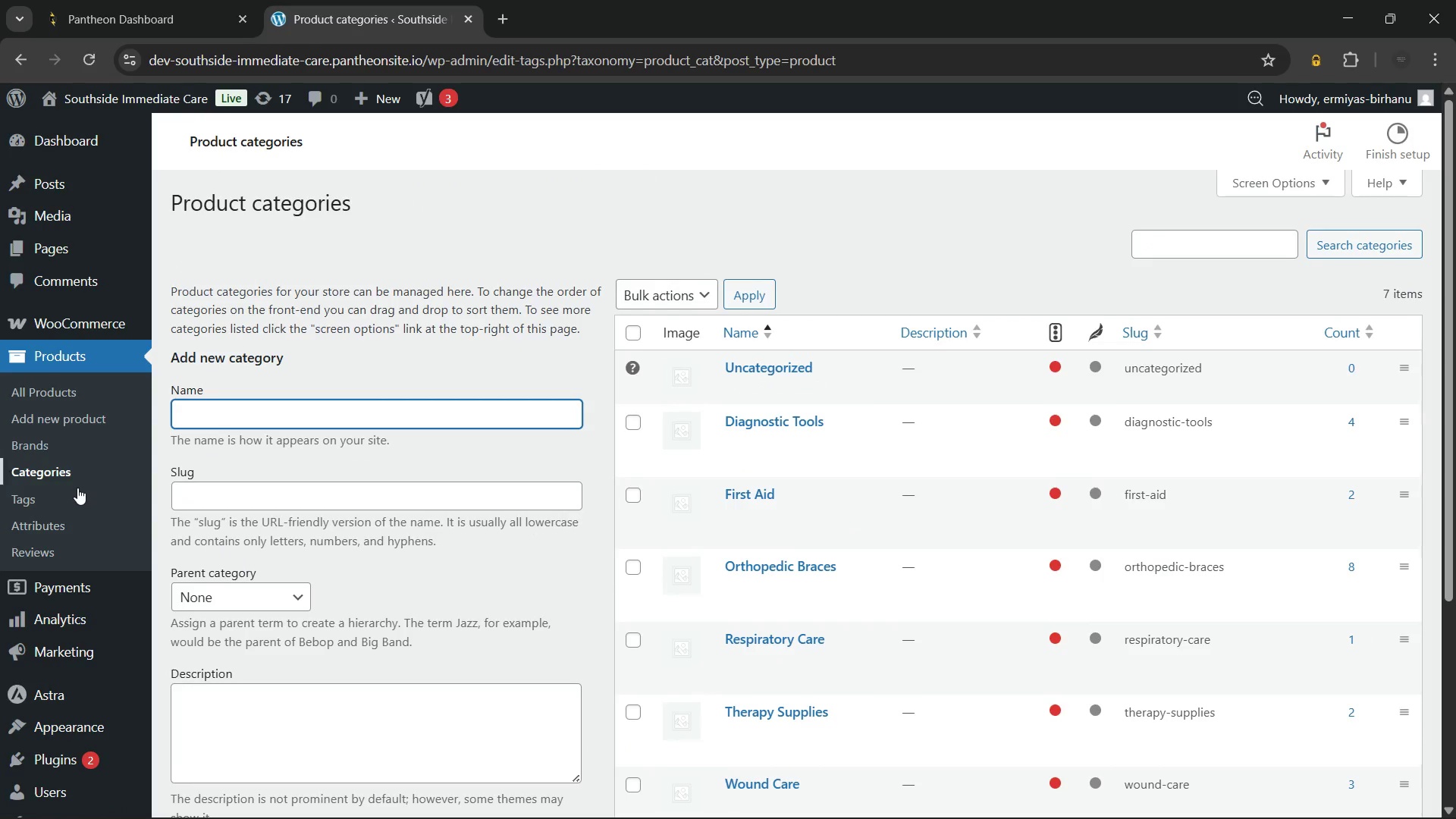 
left_click([76, 494])
 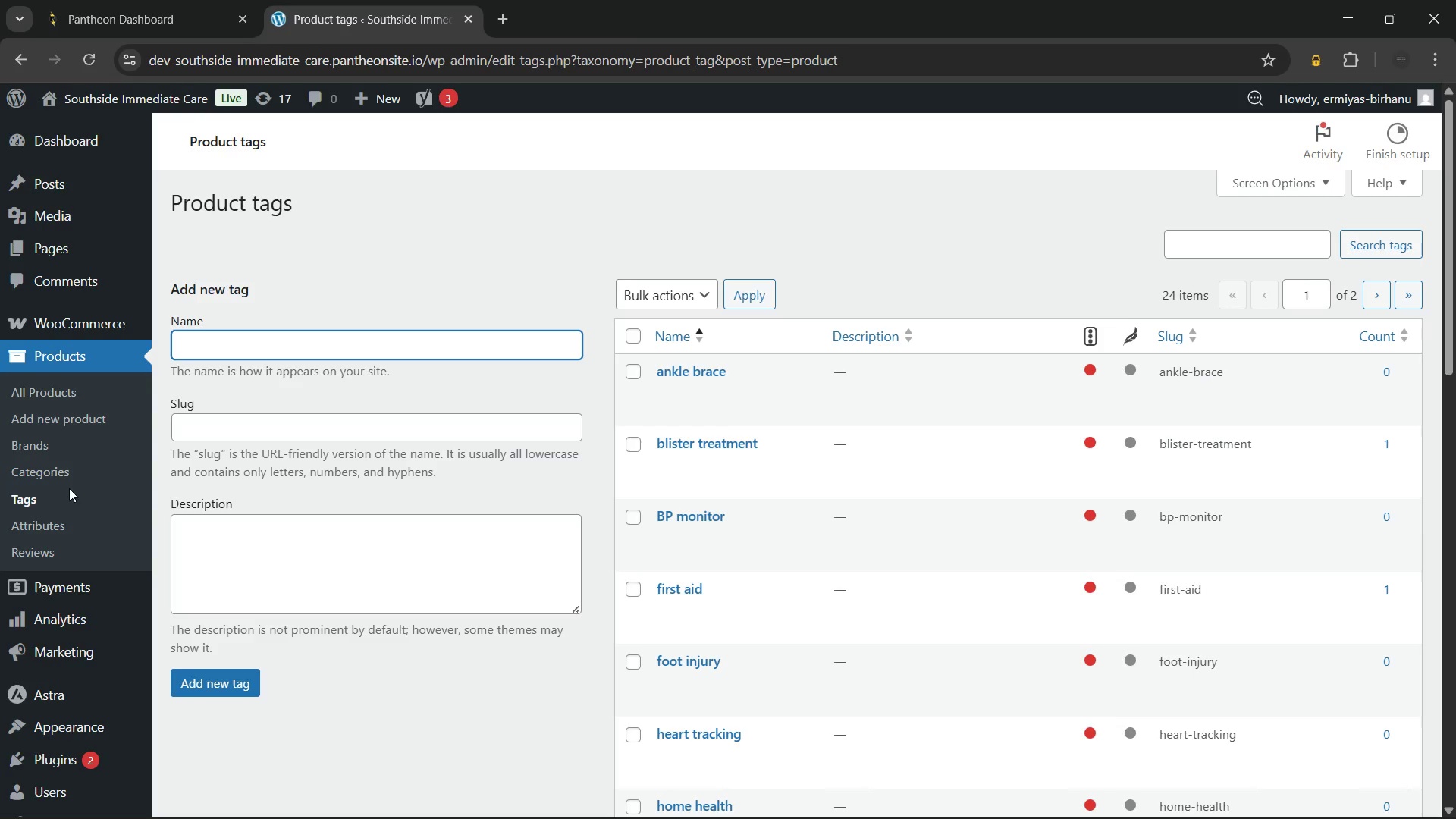 
wait(22.02)
 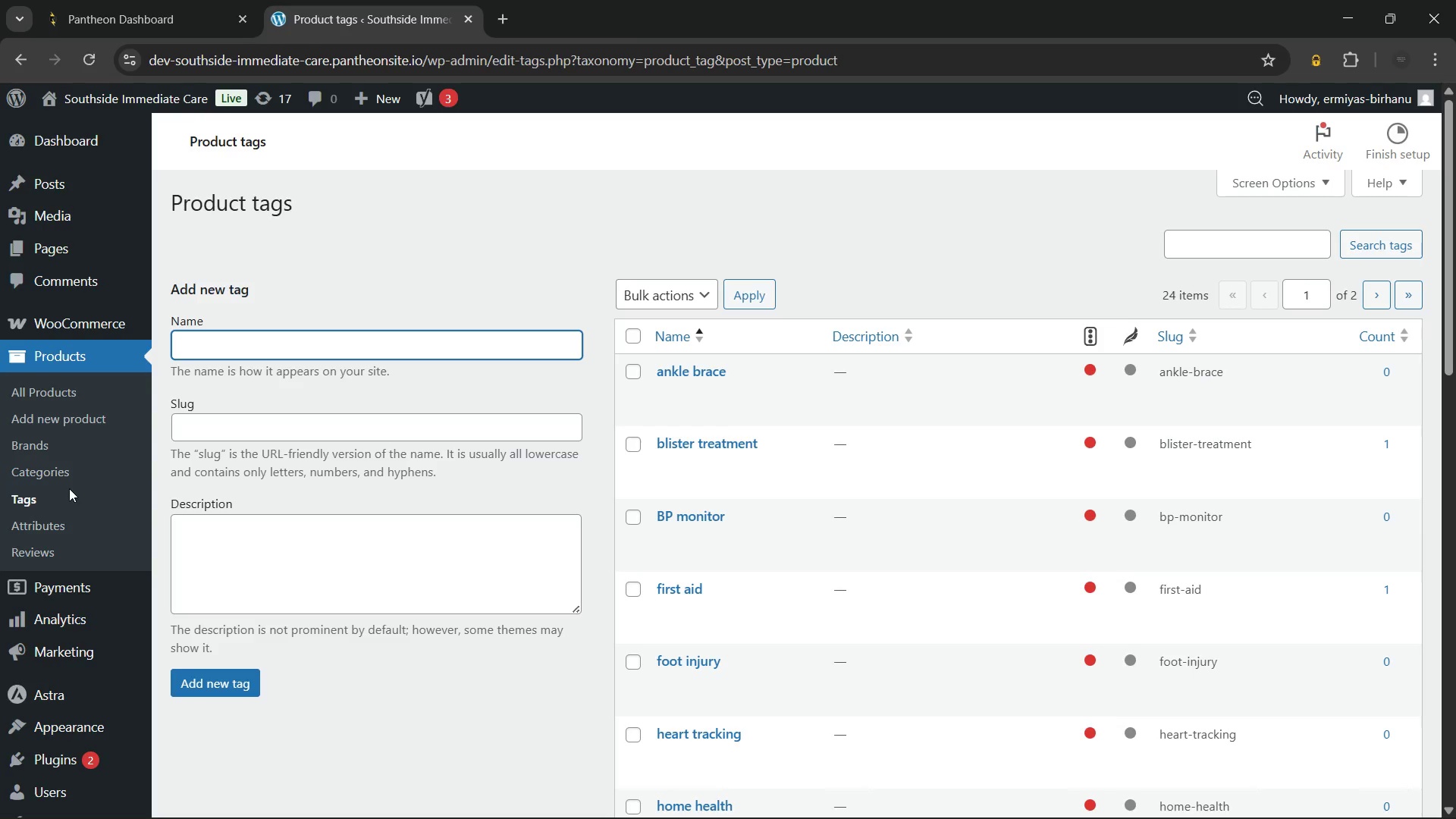 
scroll: coordinate [442, 369], scroll_direction: down, amount: 9.0
 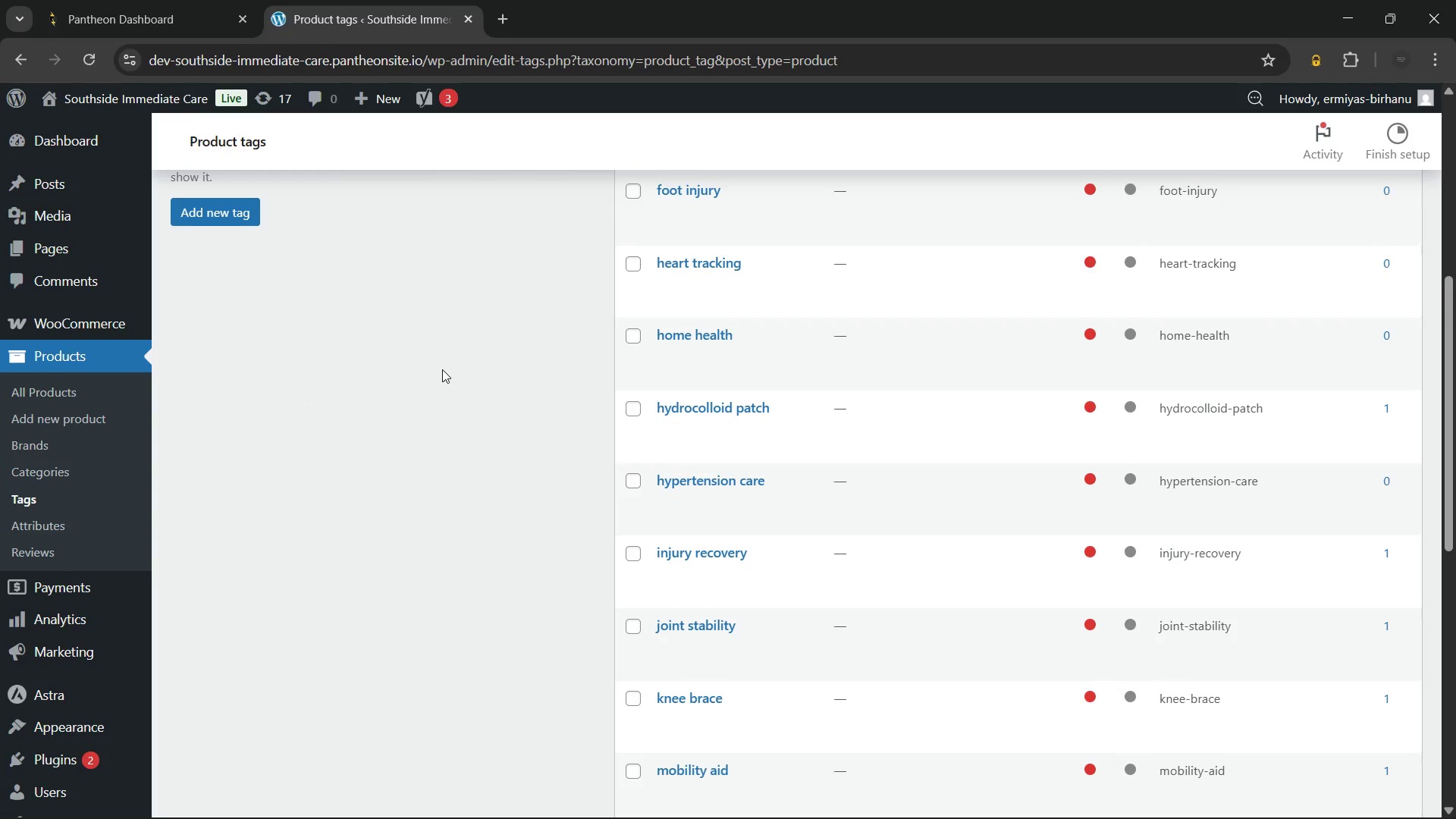 
scroll: coordinate [442, 369], scroll_direction: up, amount: 2.0
 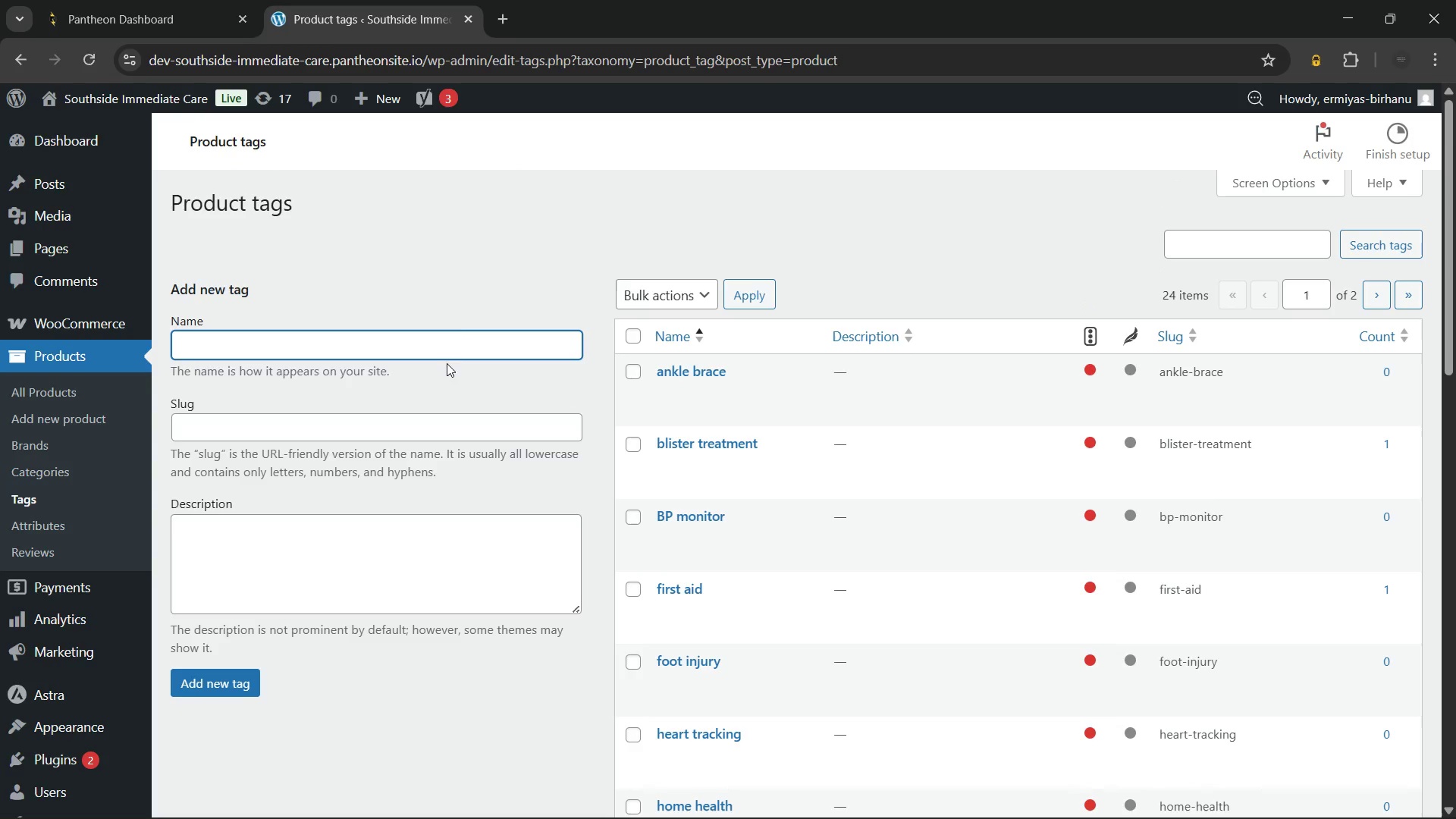 
left_click([463, 272])
 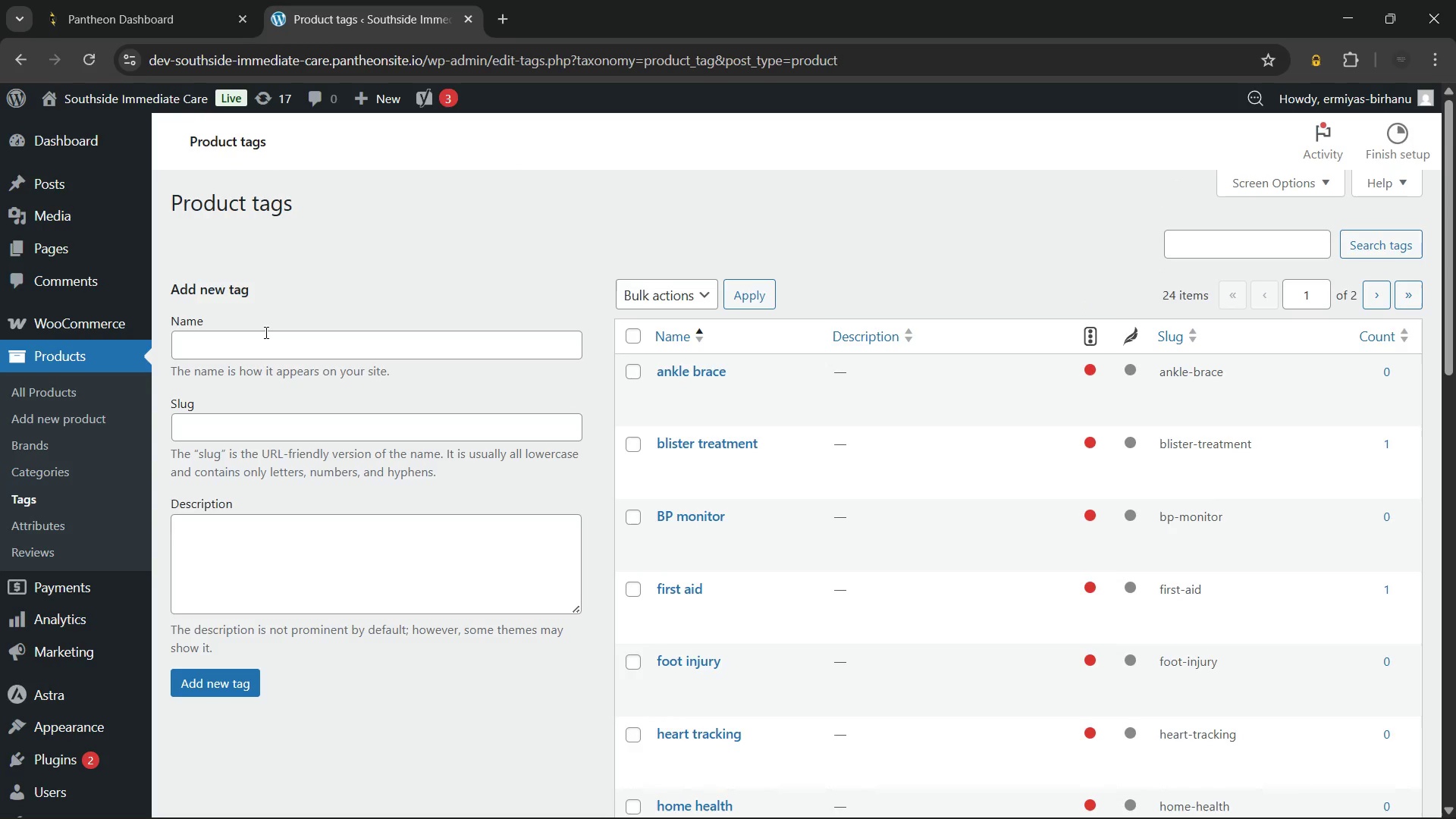 
wait(13.11)
 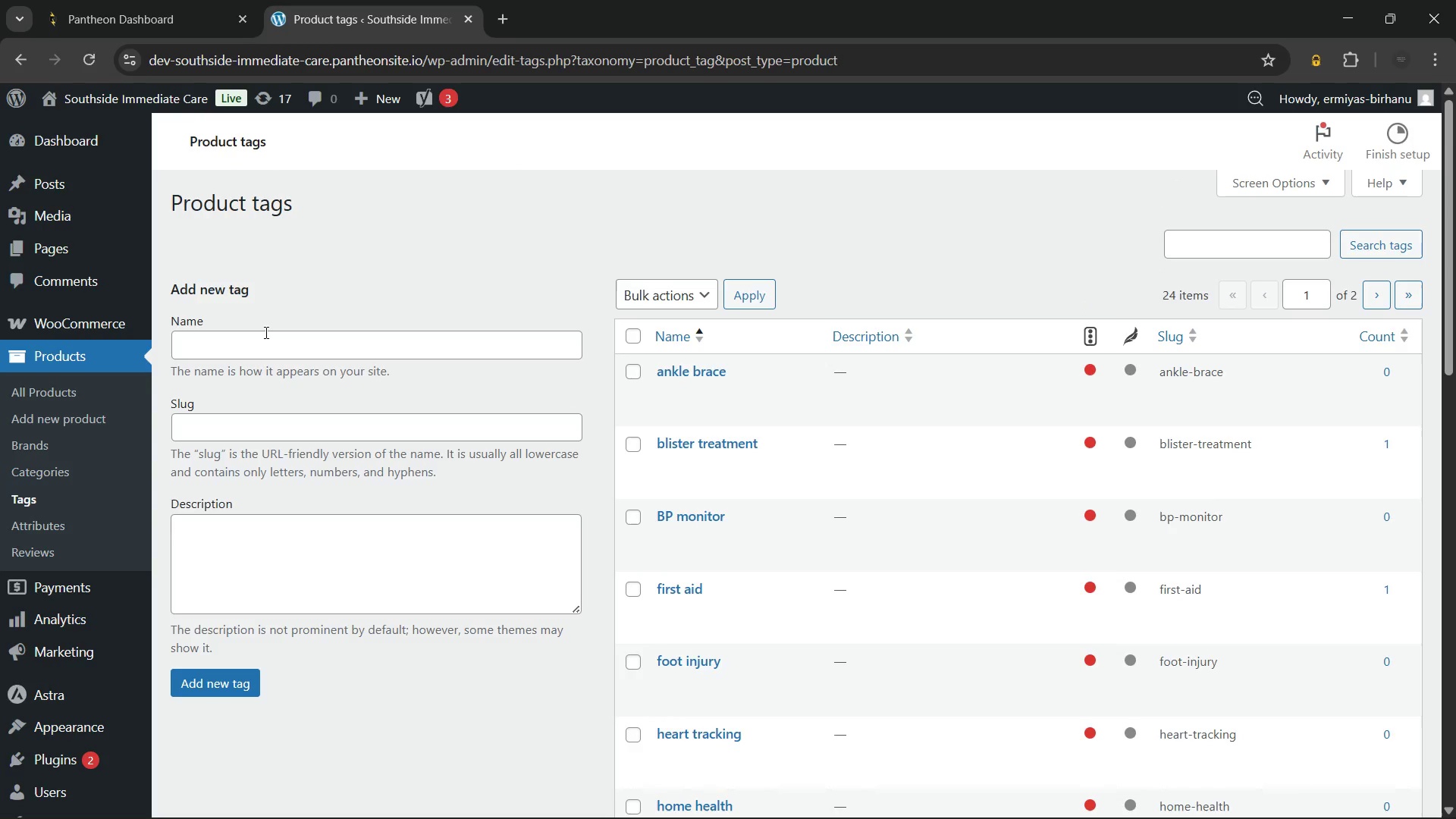 
left_click([631, 337])
 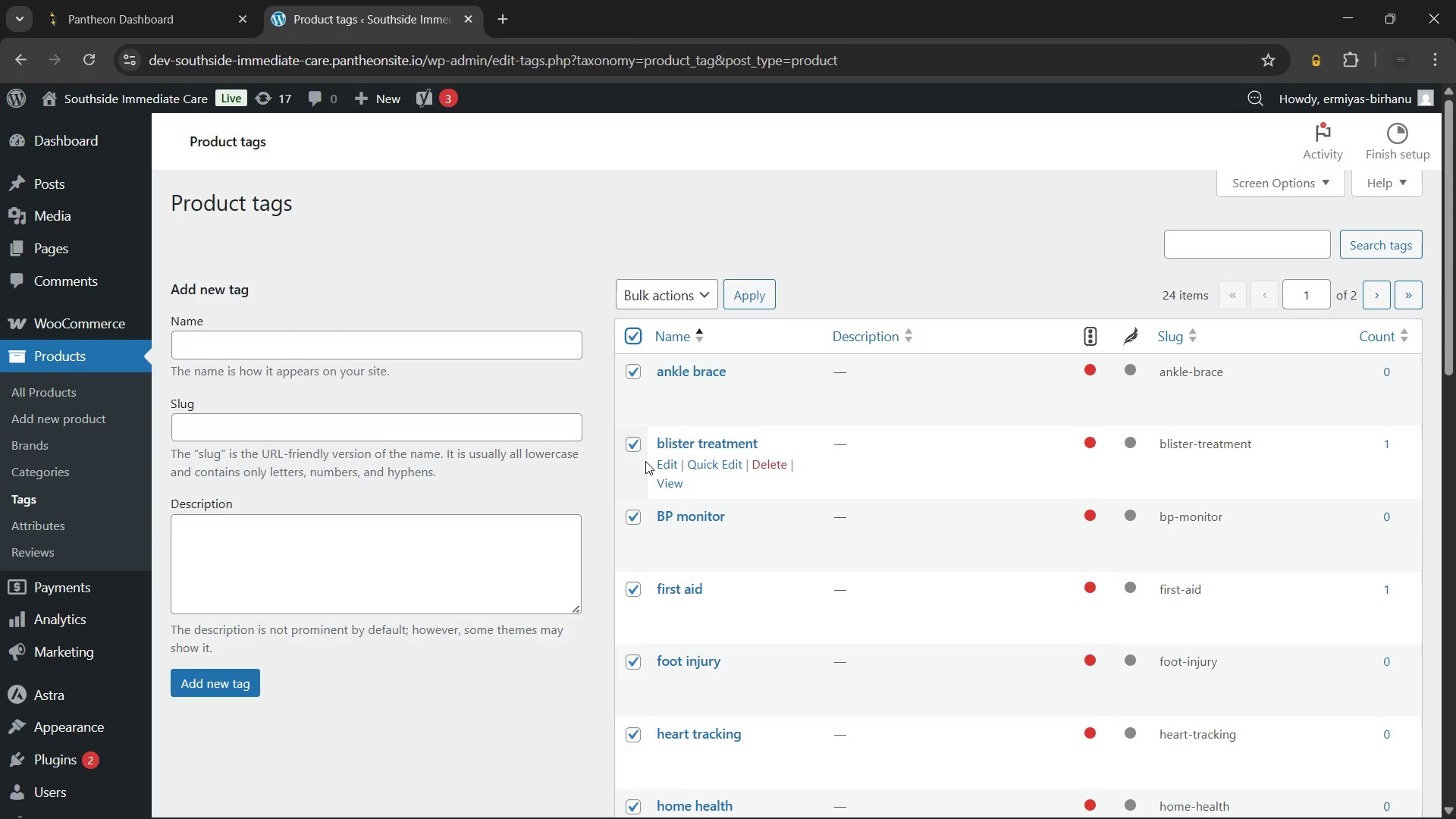 
scroll: coordinate [645, 461], scroll_direction: up, amount: 4.0
 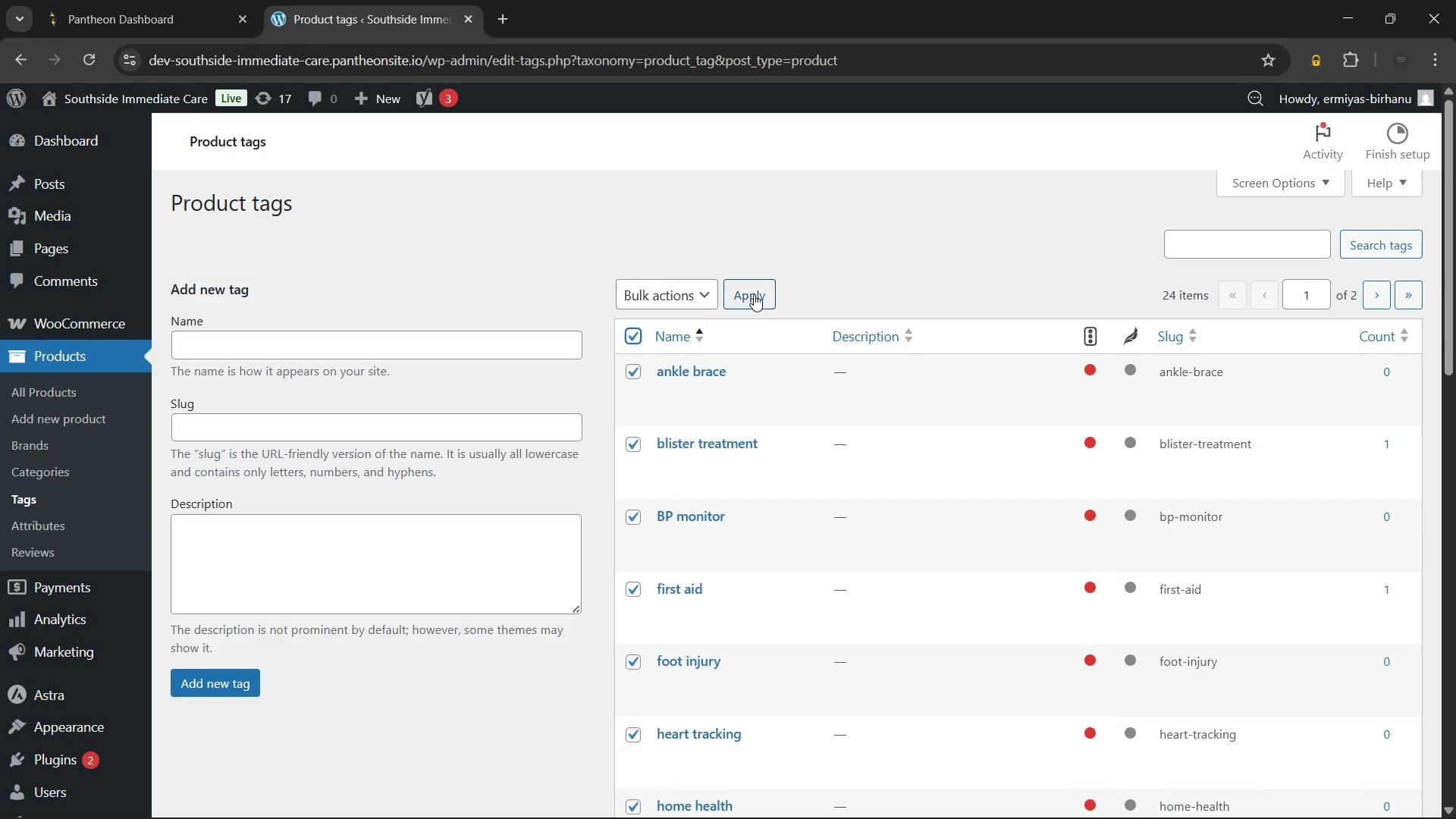 
left_click([725, 290])
 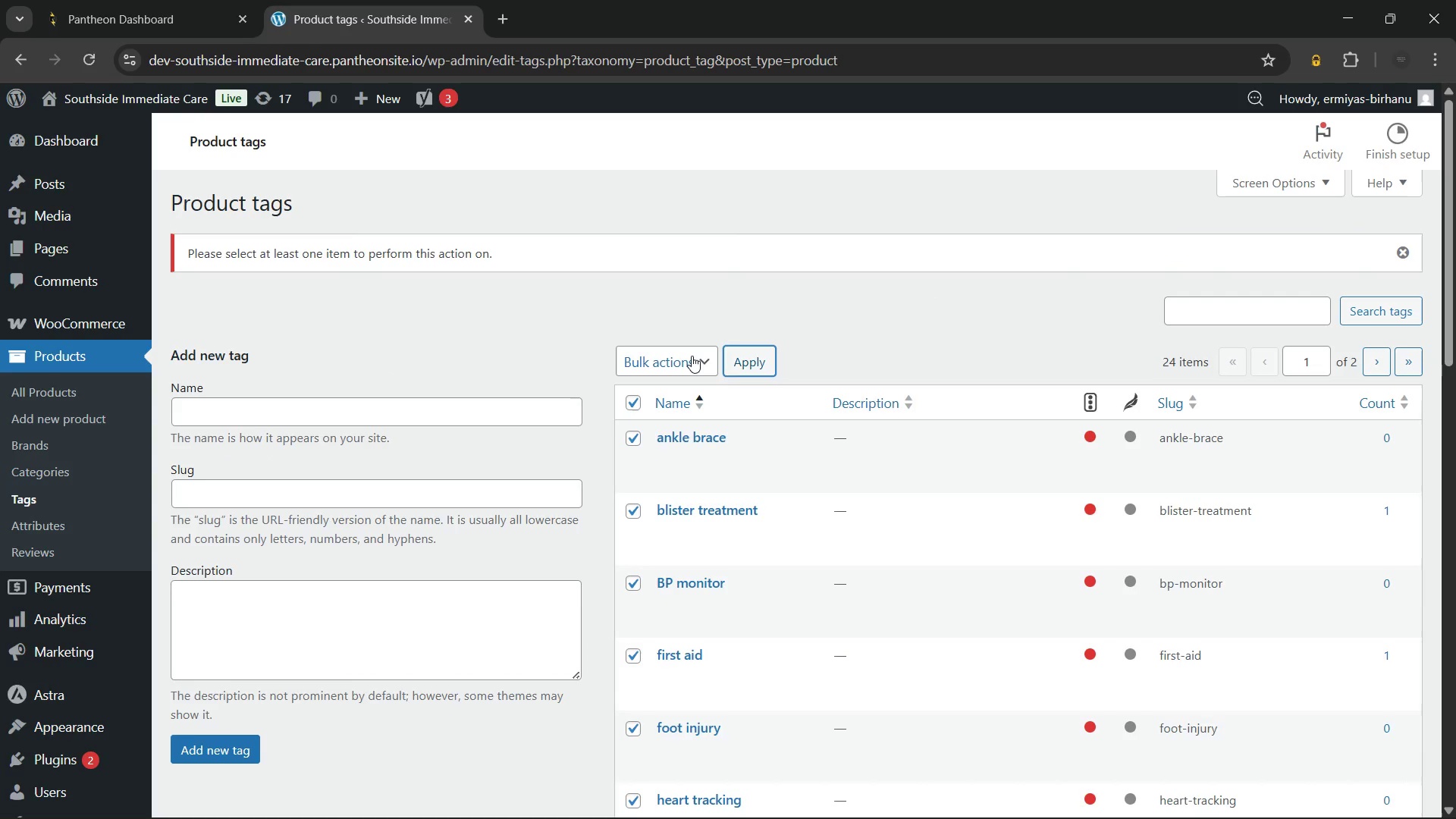 
left_click([692, 356])
 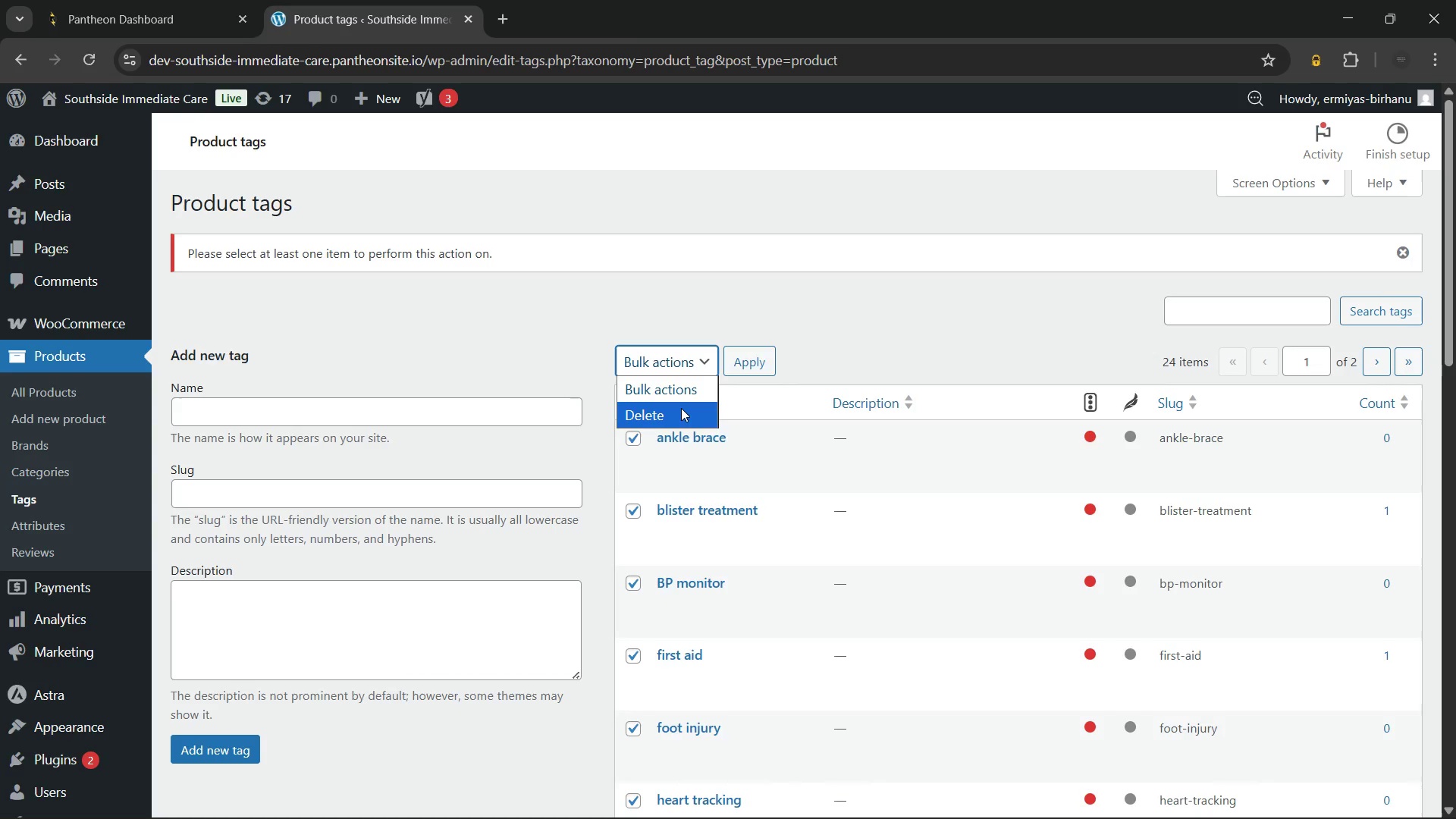 
left_click([681, 408])
 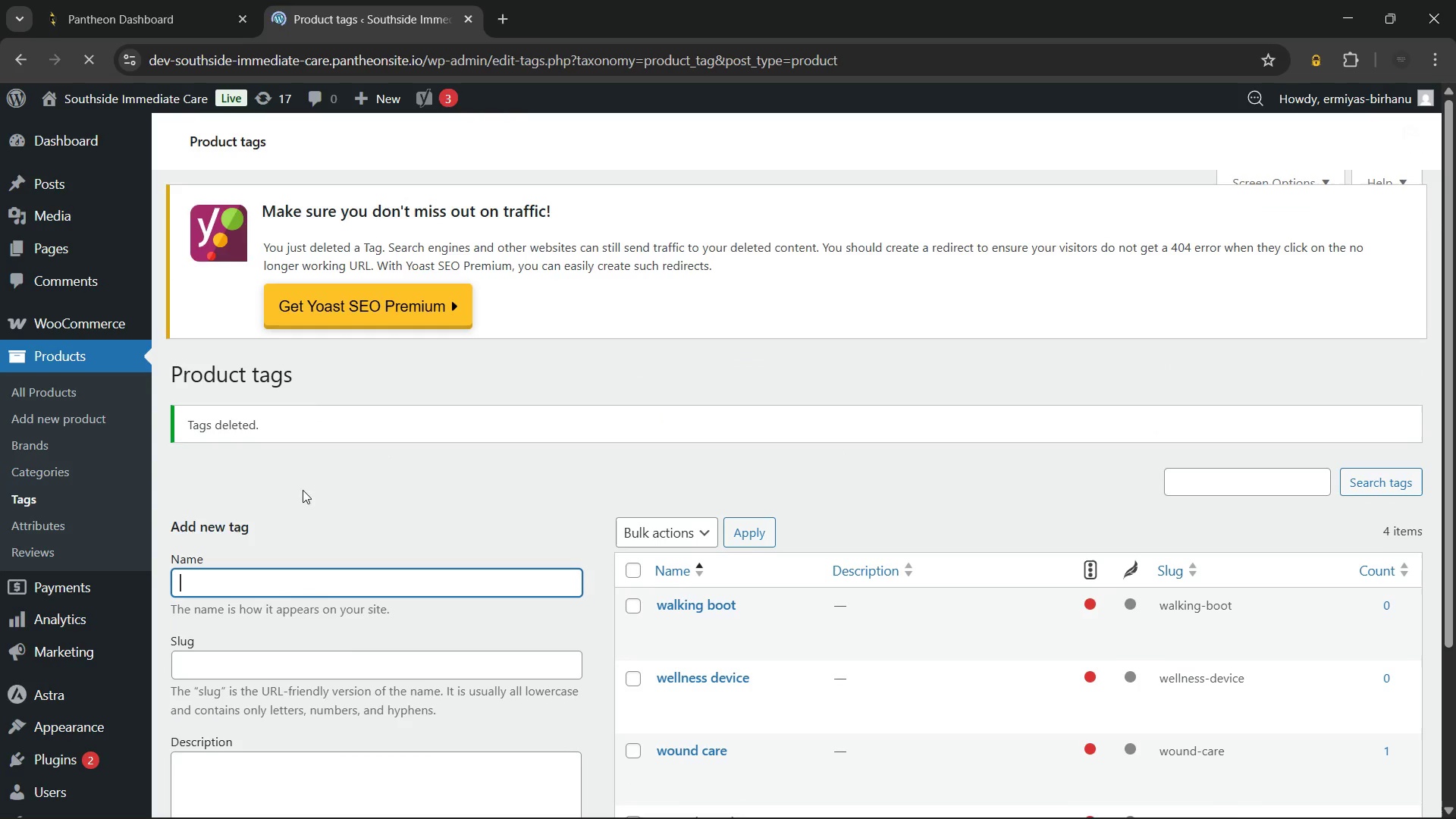 
wait(6.58)
 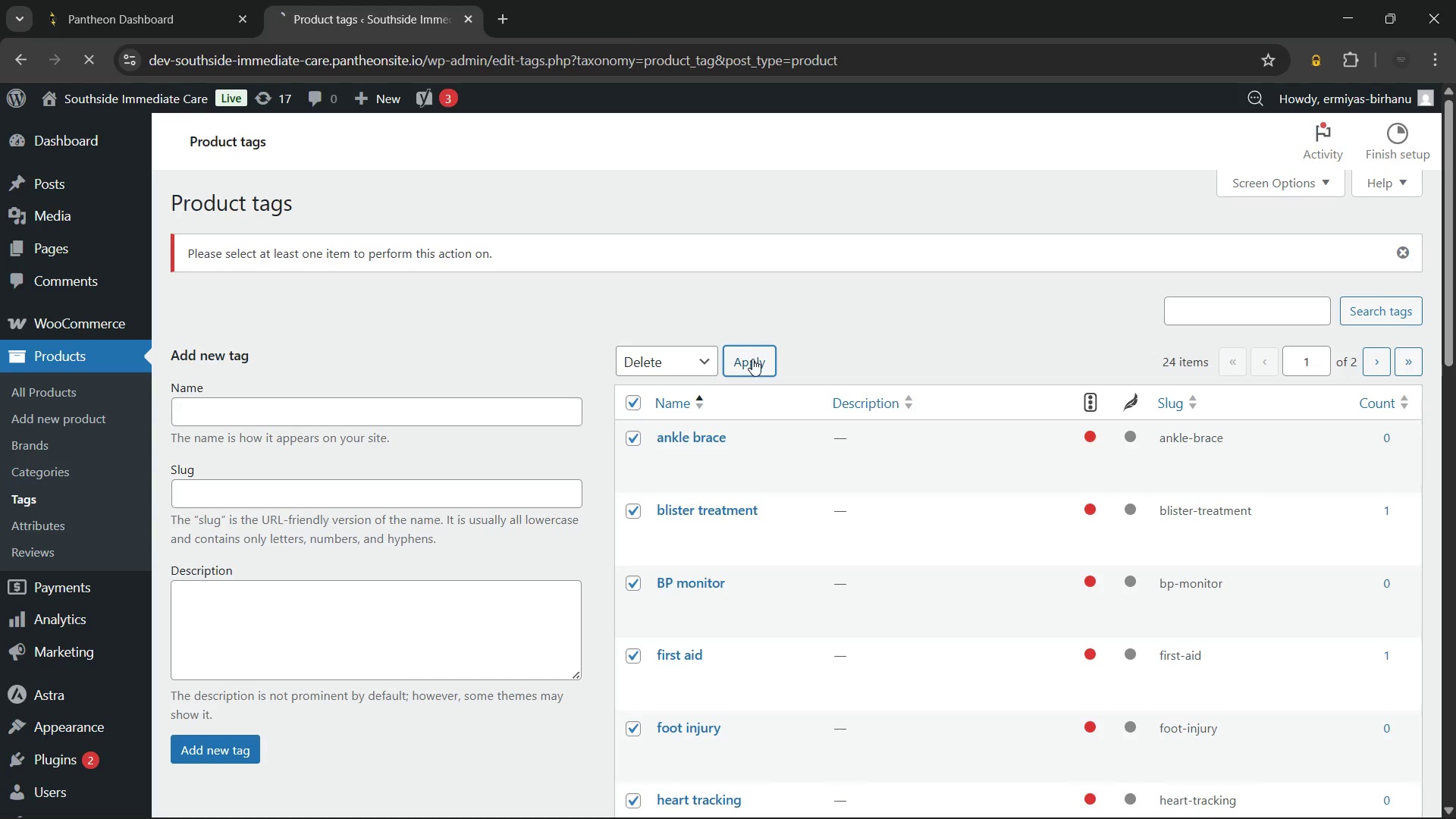 
left_click([1398, 253])
 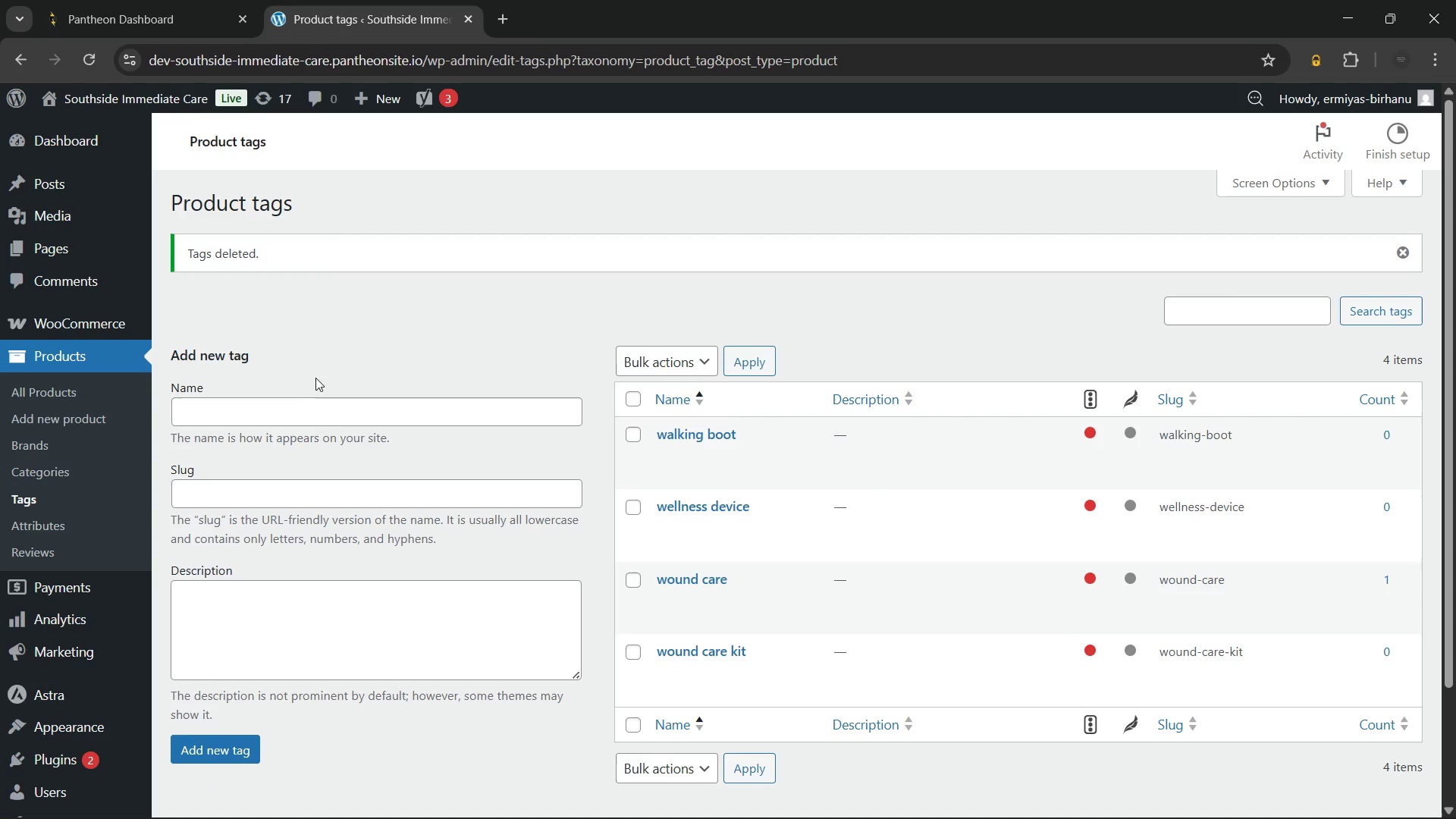 
left_click([312, 415])
 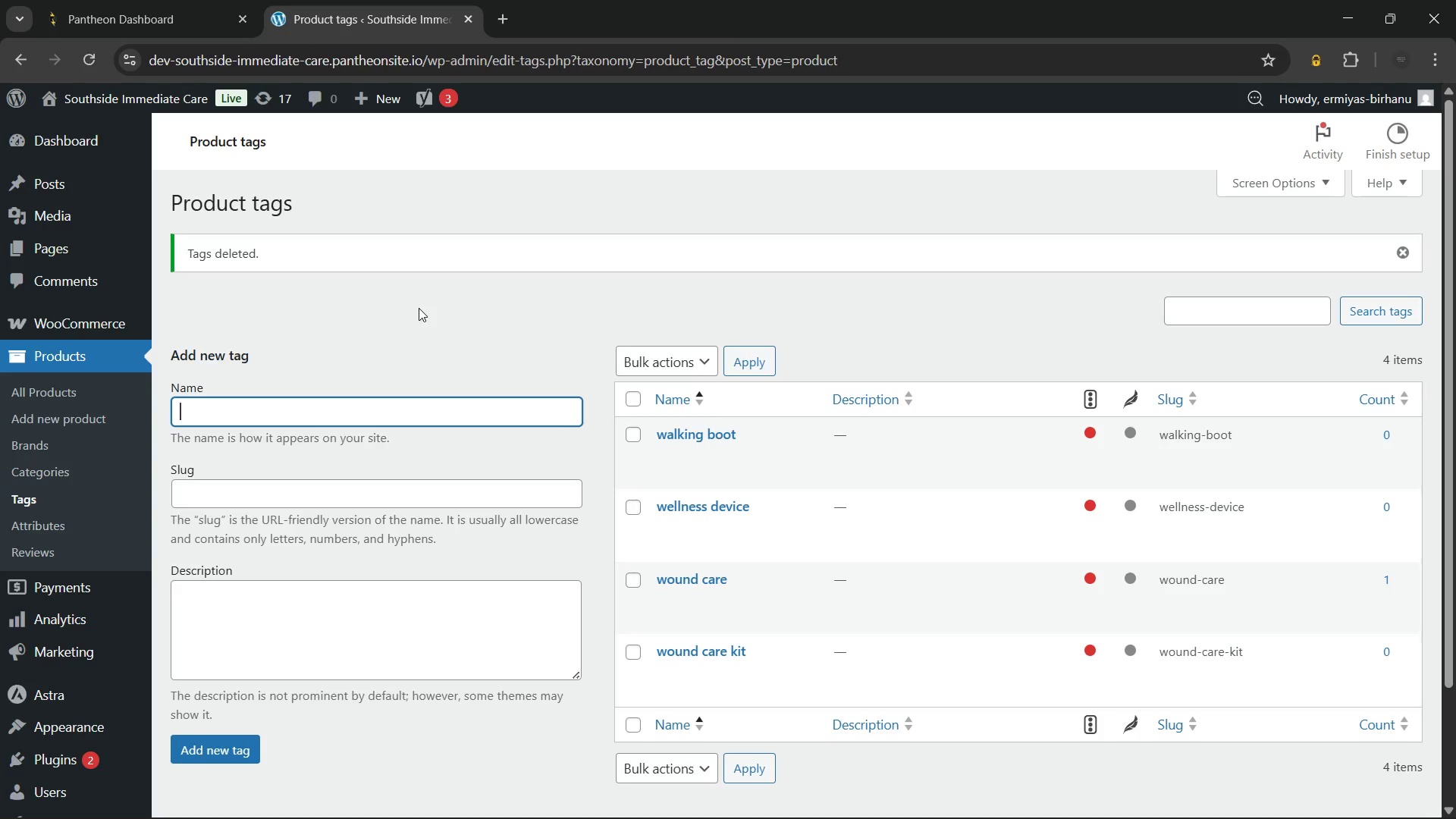 
type(hinged knee brace)
 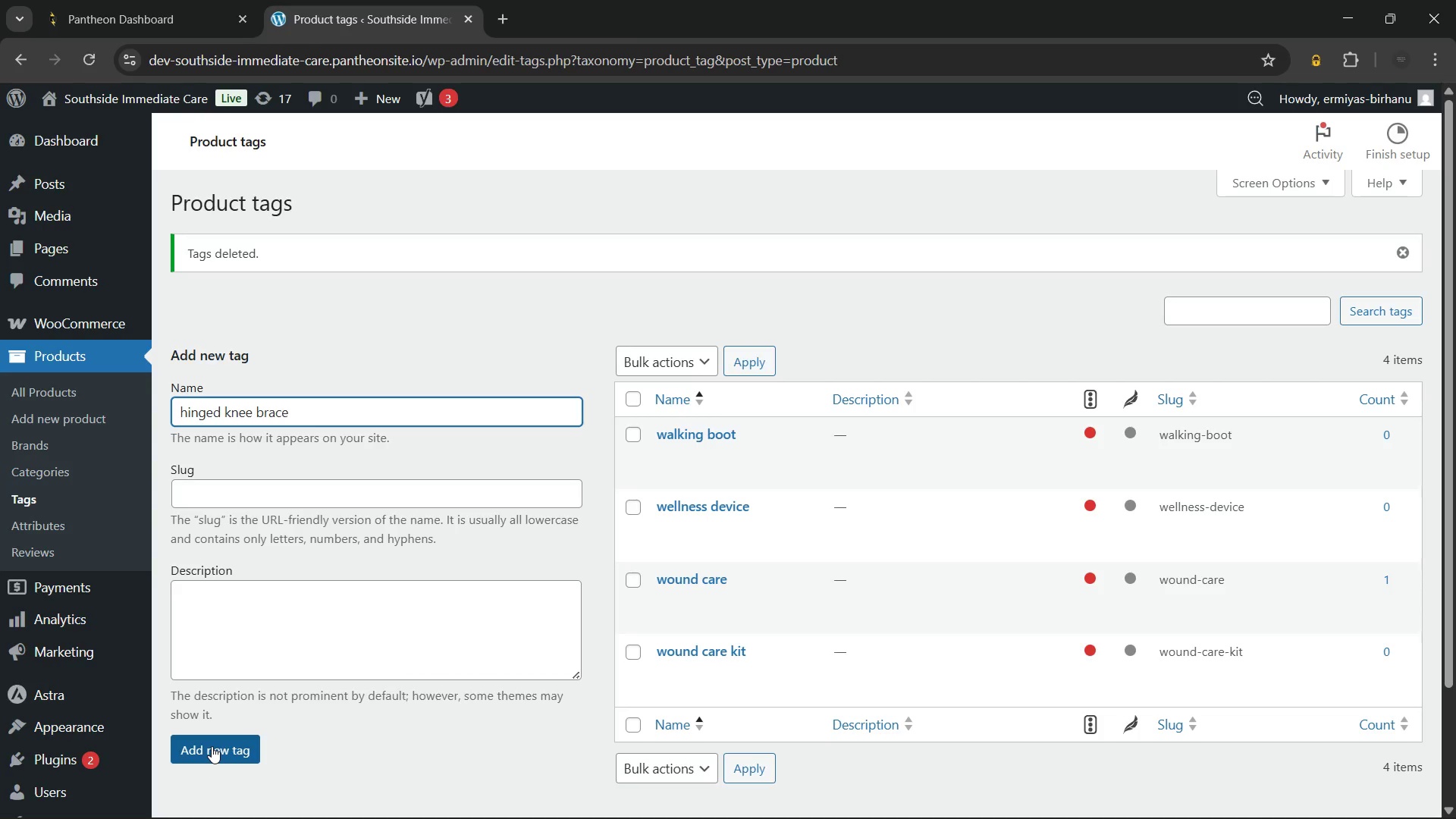 
left_click([212, 746])
 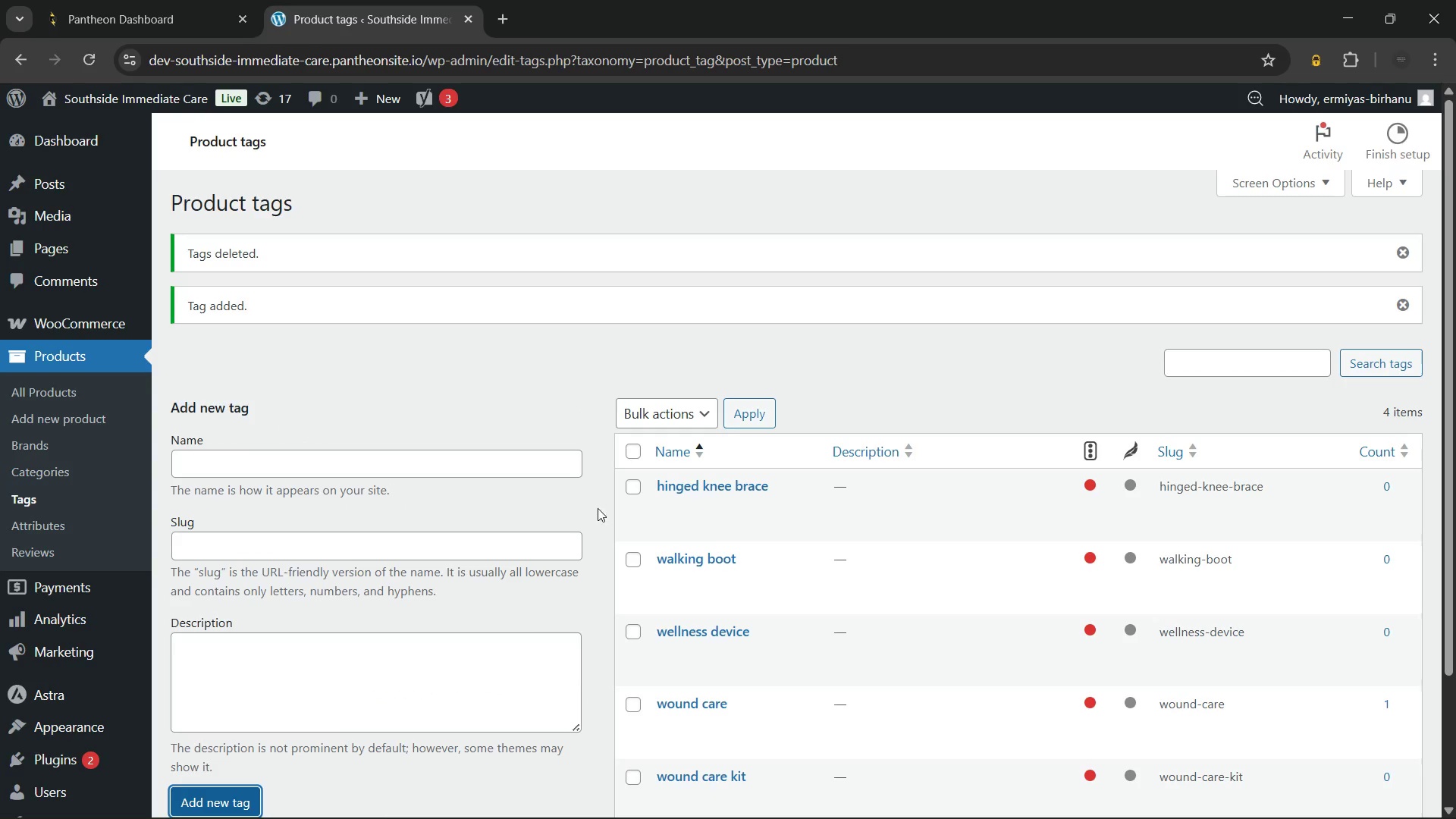 
scroll: coordinate [737, 522], scroll_direction: down, amount: 5.0
 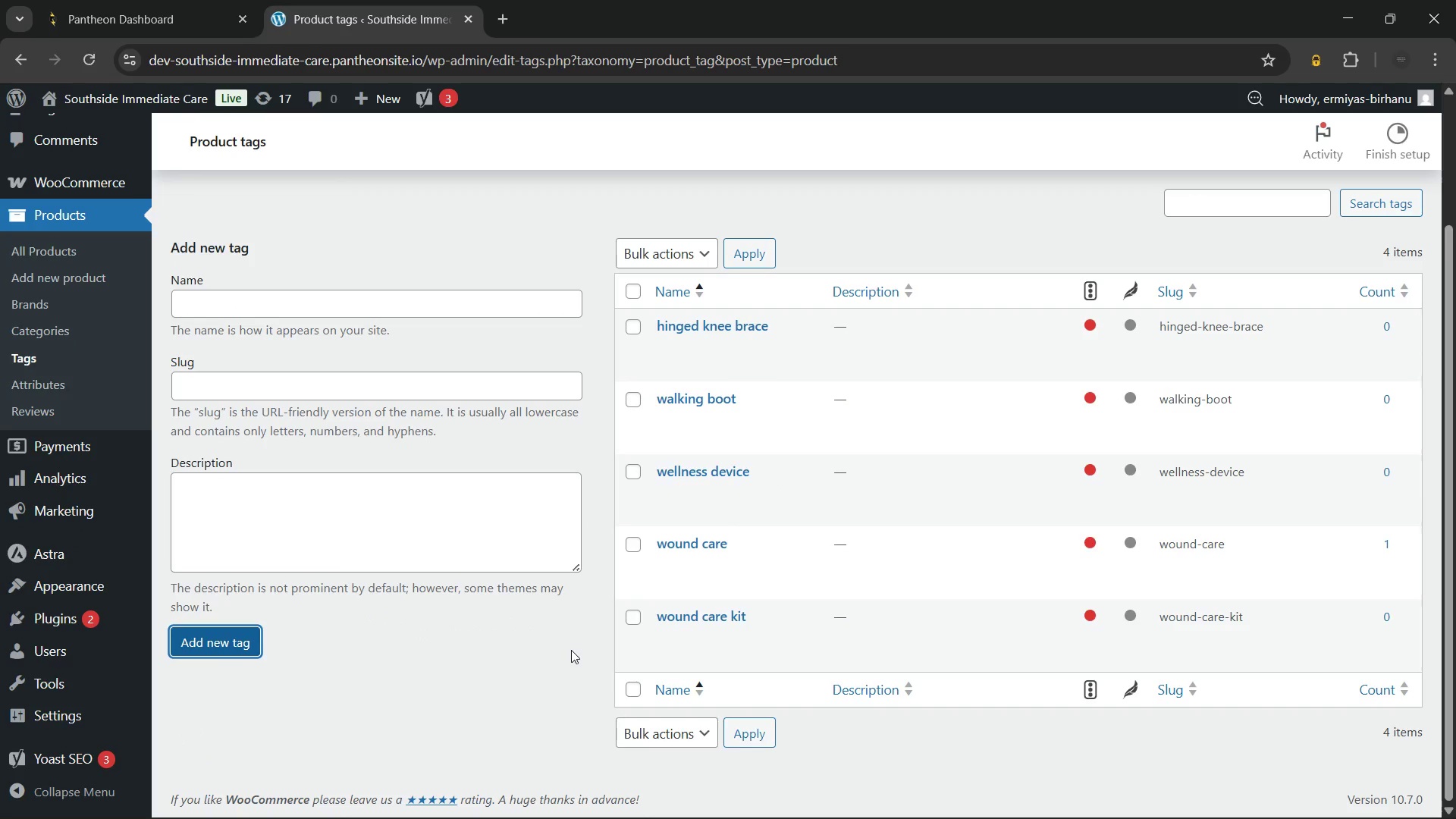 
scroll: coordinate [571, 650], scroll_direction: up, amount: 2.0
 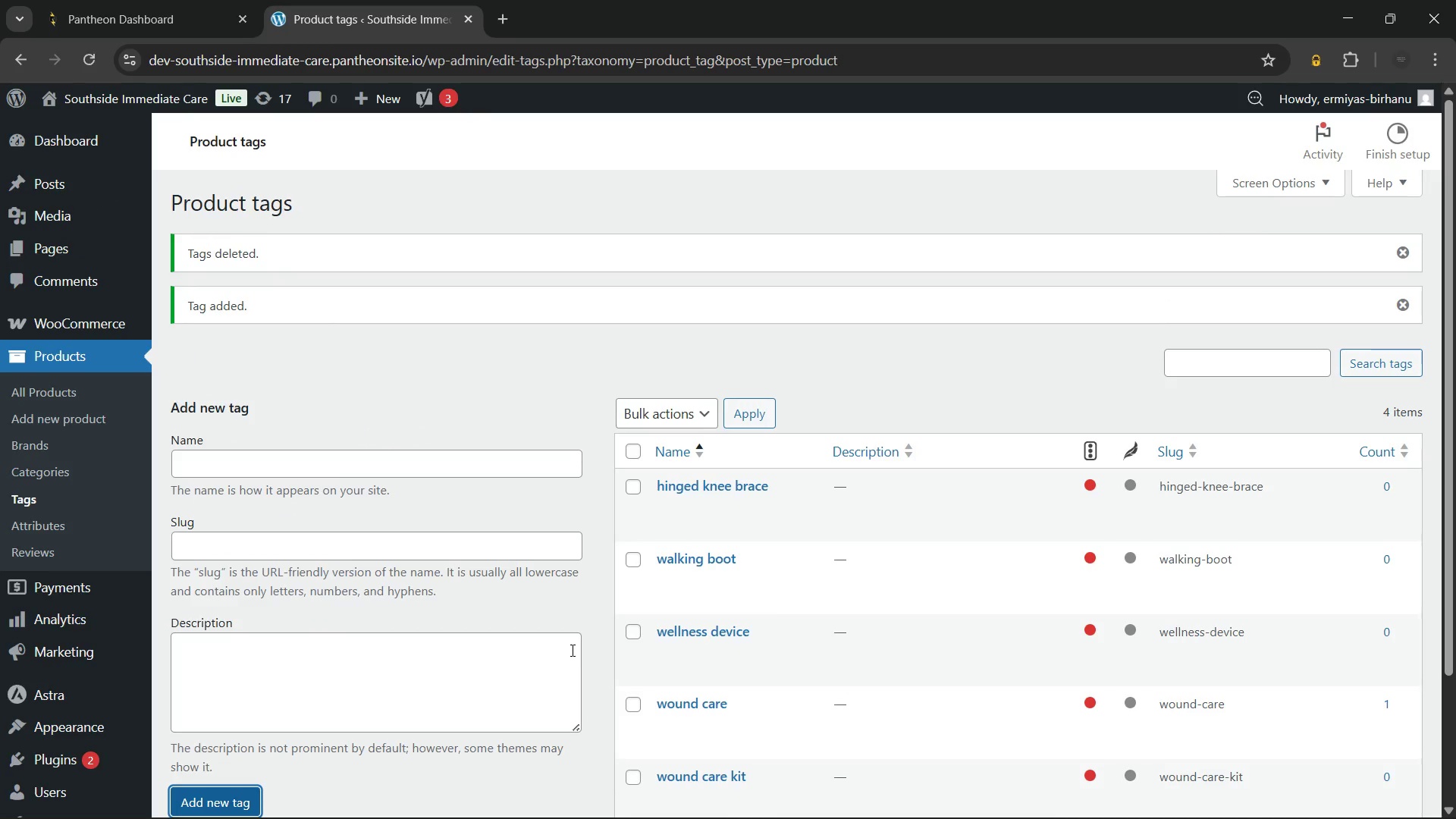 
scroll: coordinate [571, 650], scroll_direction: down, amount: 2.0
 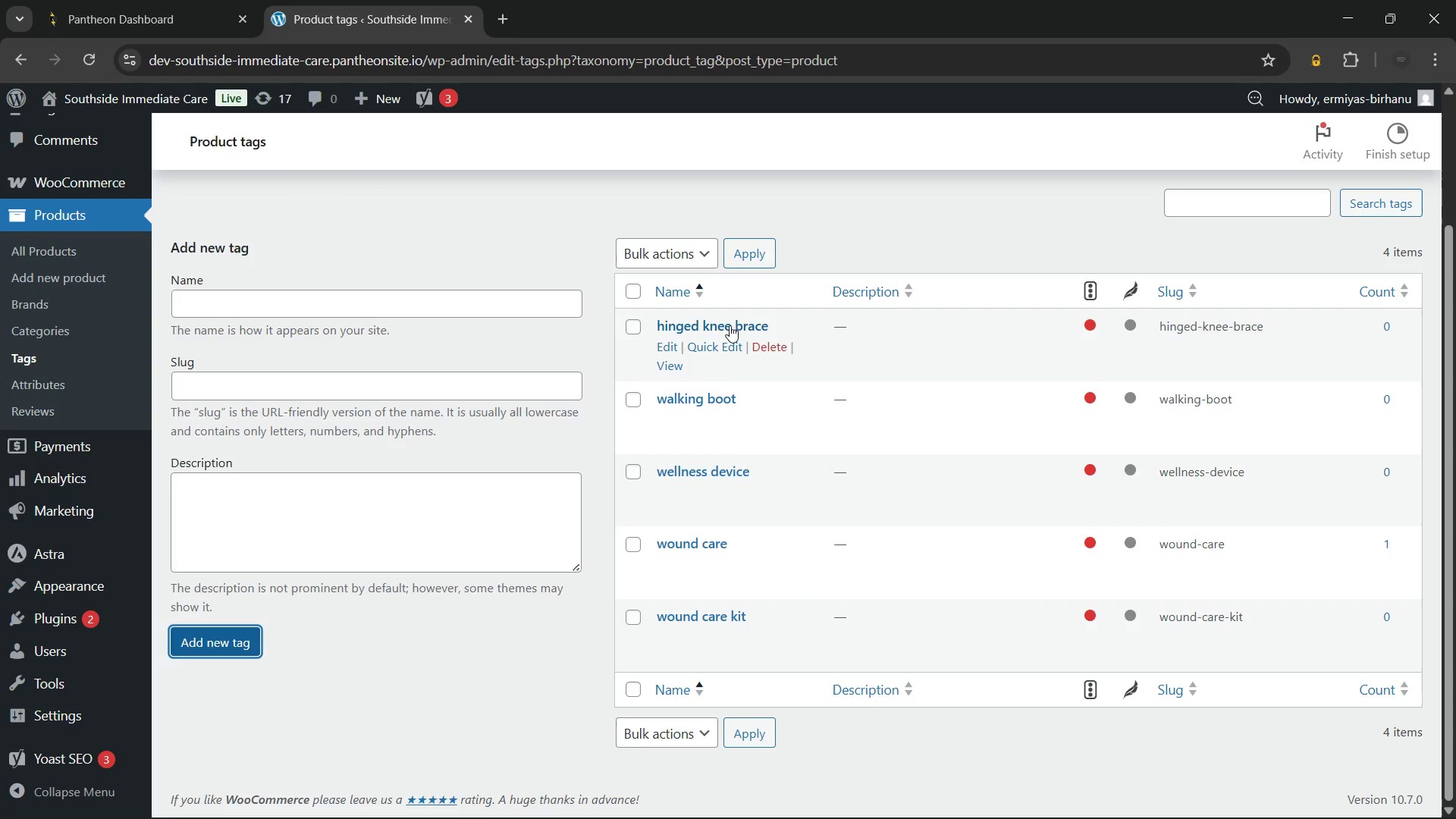 
scroll: coordinate [722, 341], scroll_direction: up, amount: 3.0
 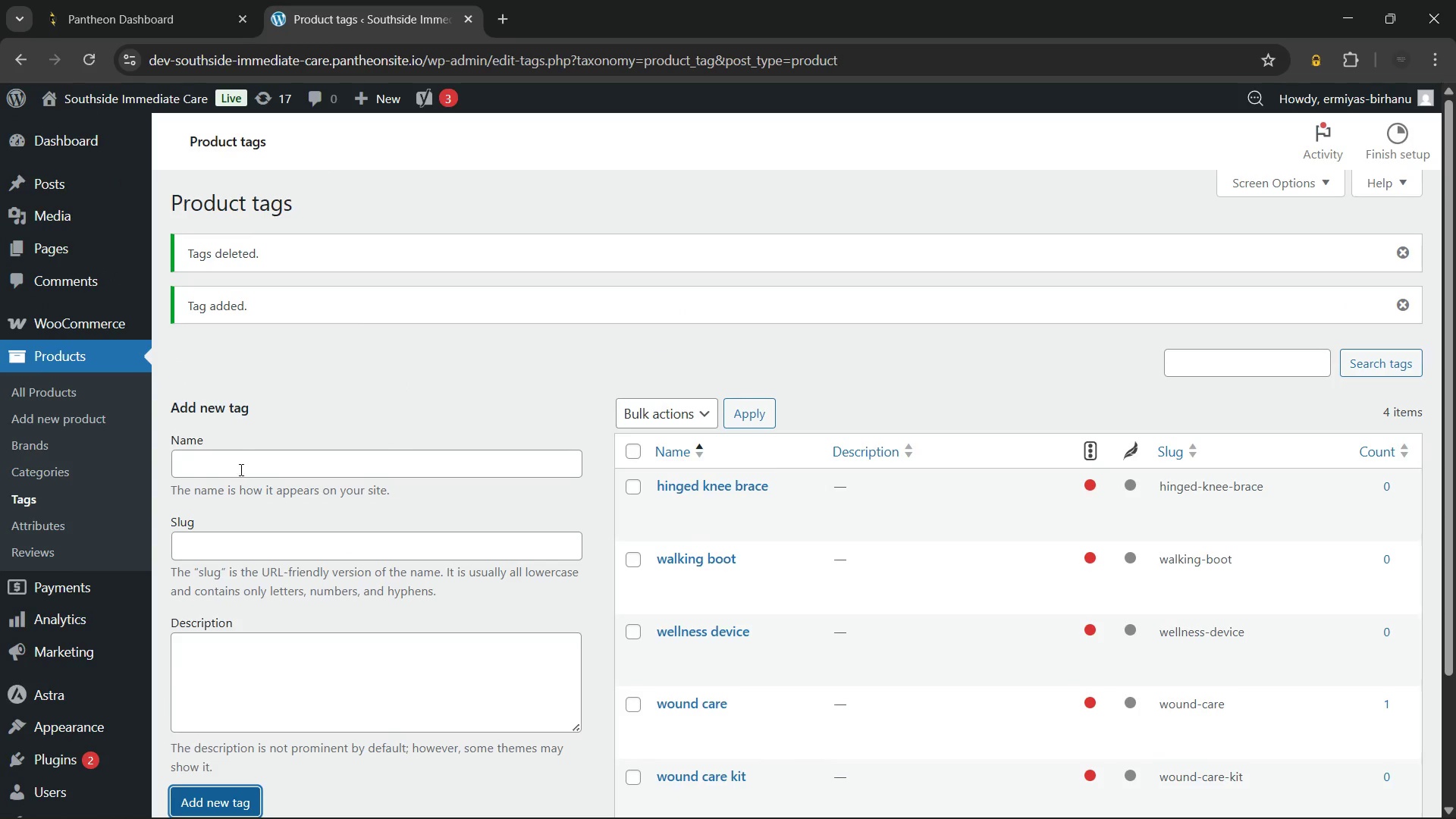 
left_click([238, 466])
 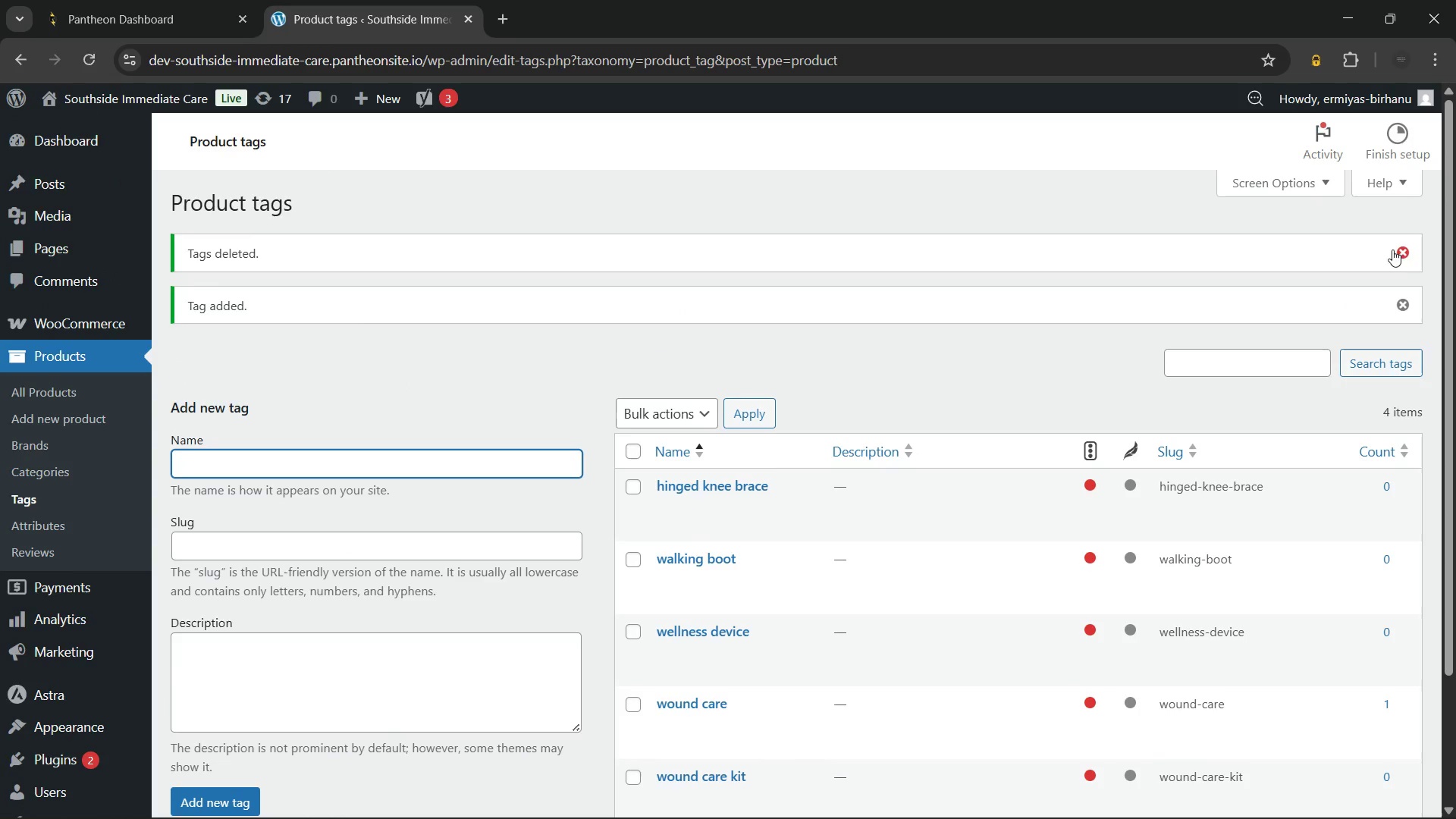 
left_click([1404, 250])
 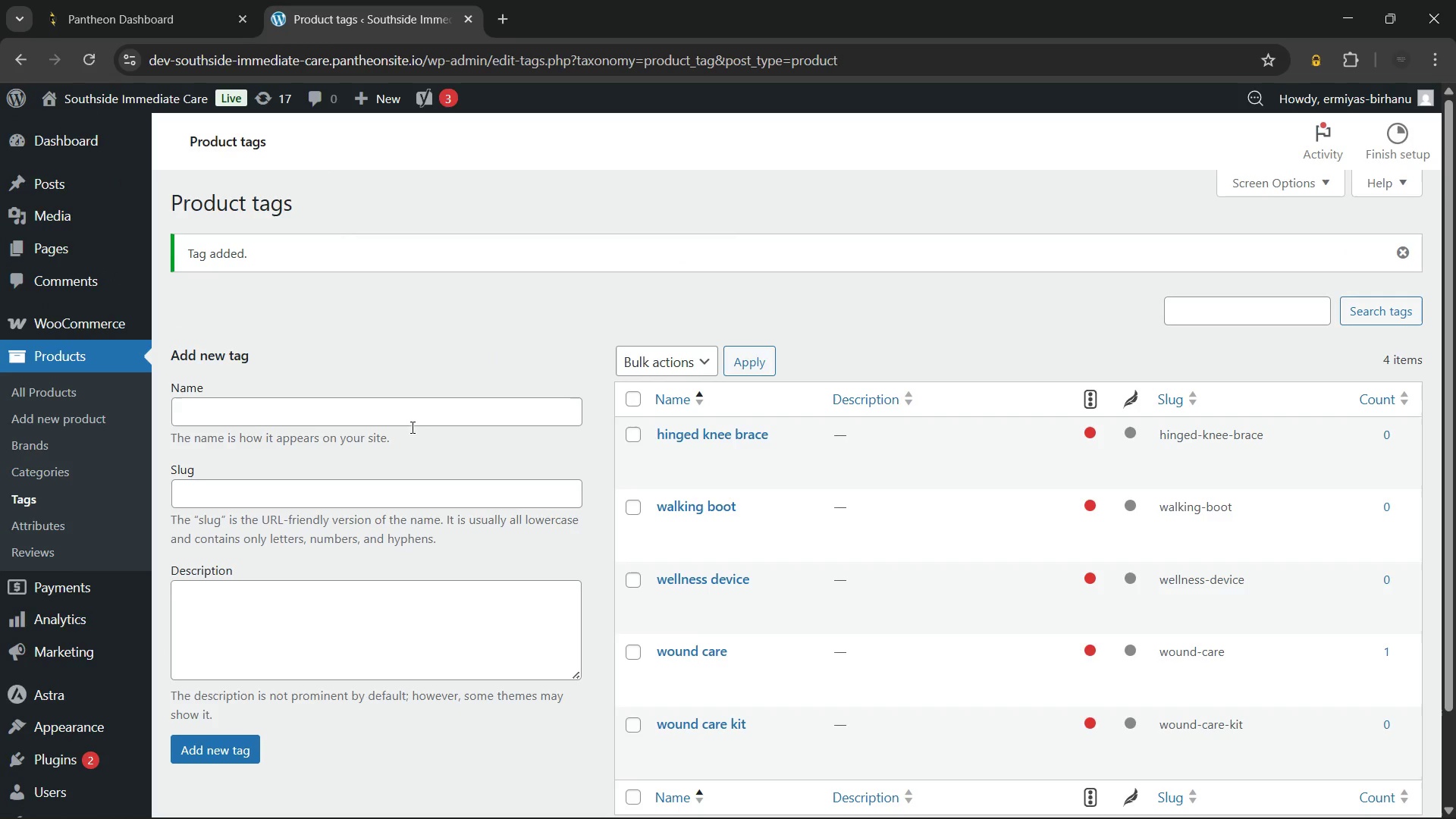 
left_click([409, 419])
 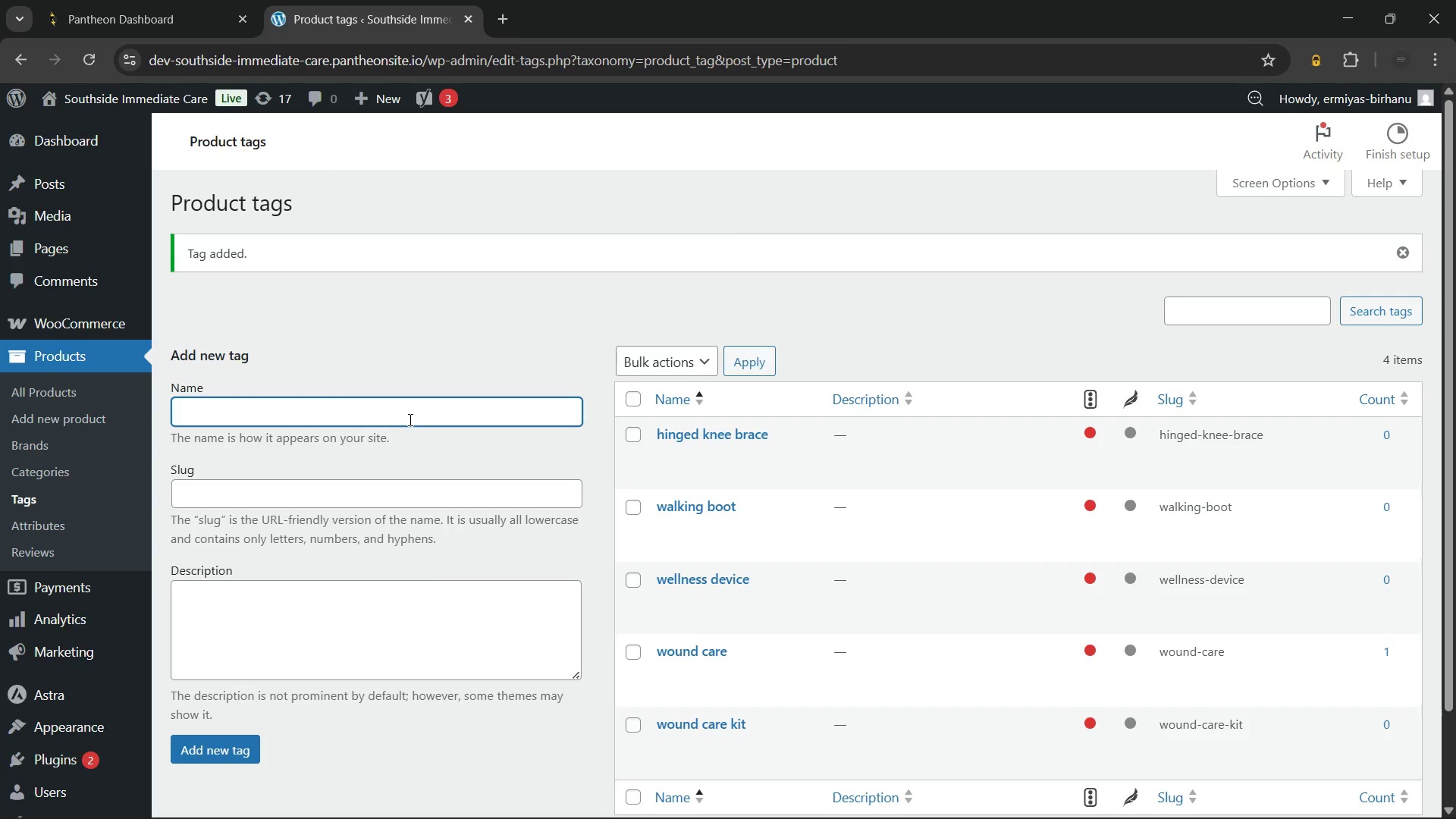 
type(knee stability)
 